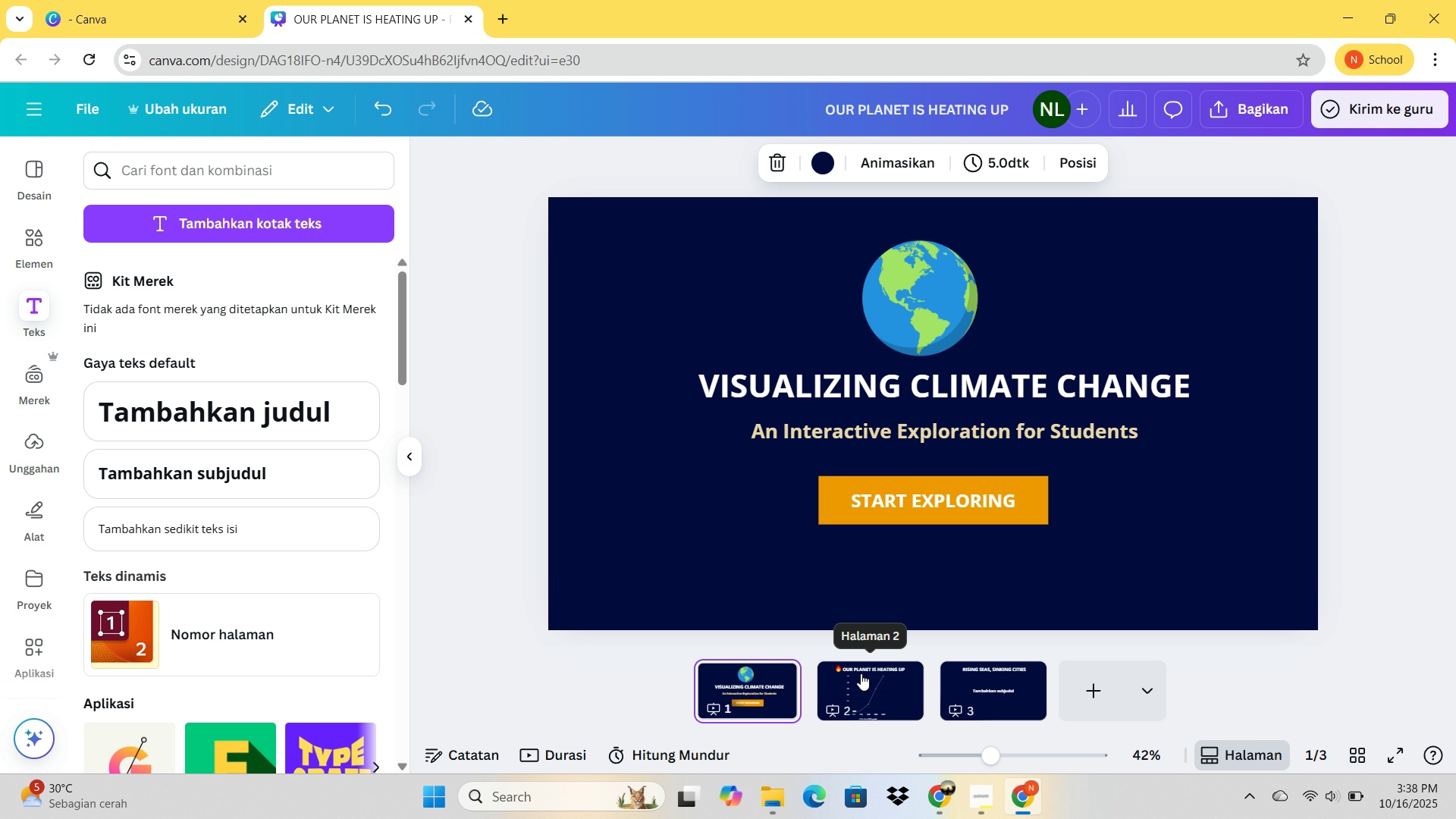 
left_click([861, 673])
 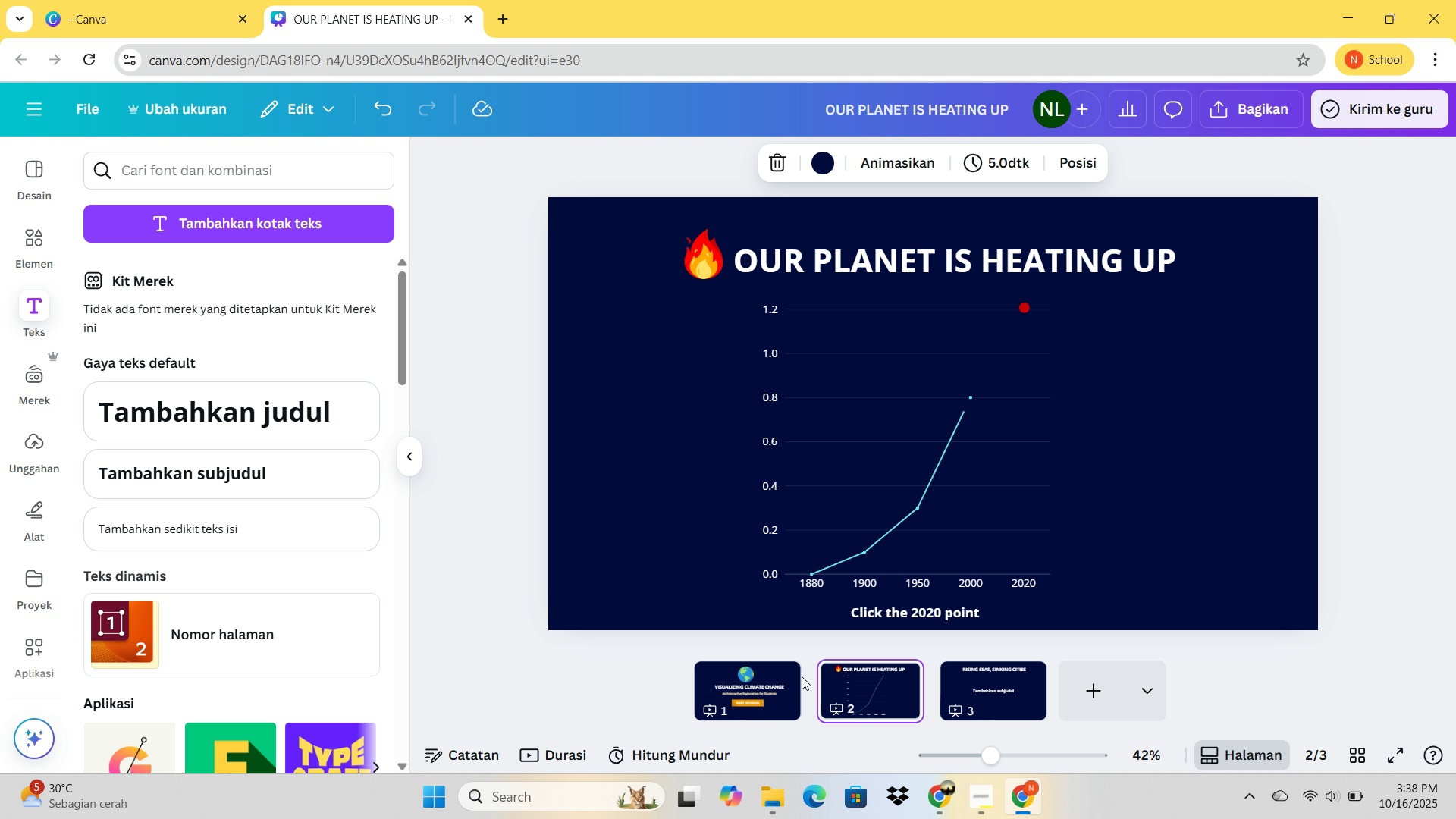 
mouse_move([784, 691])
 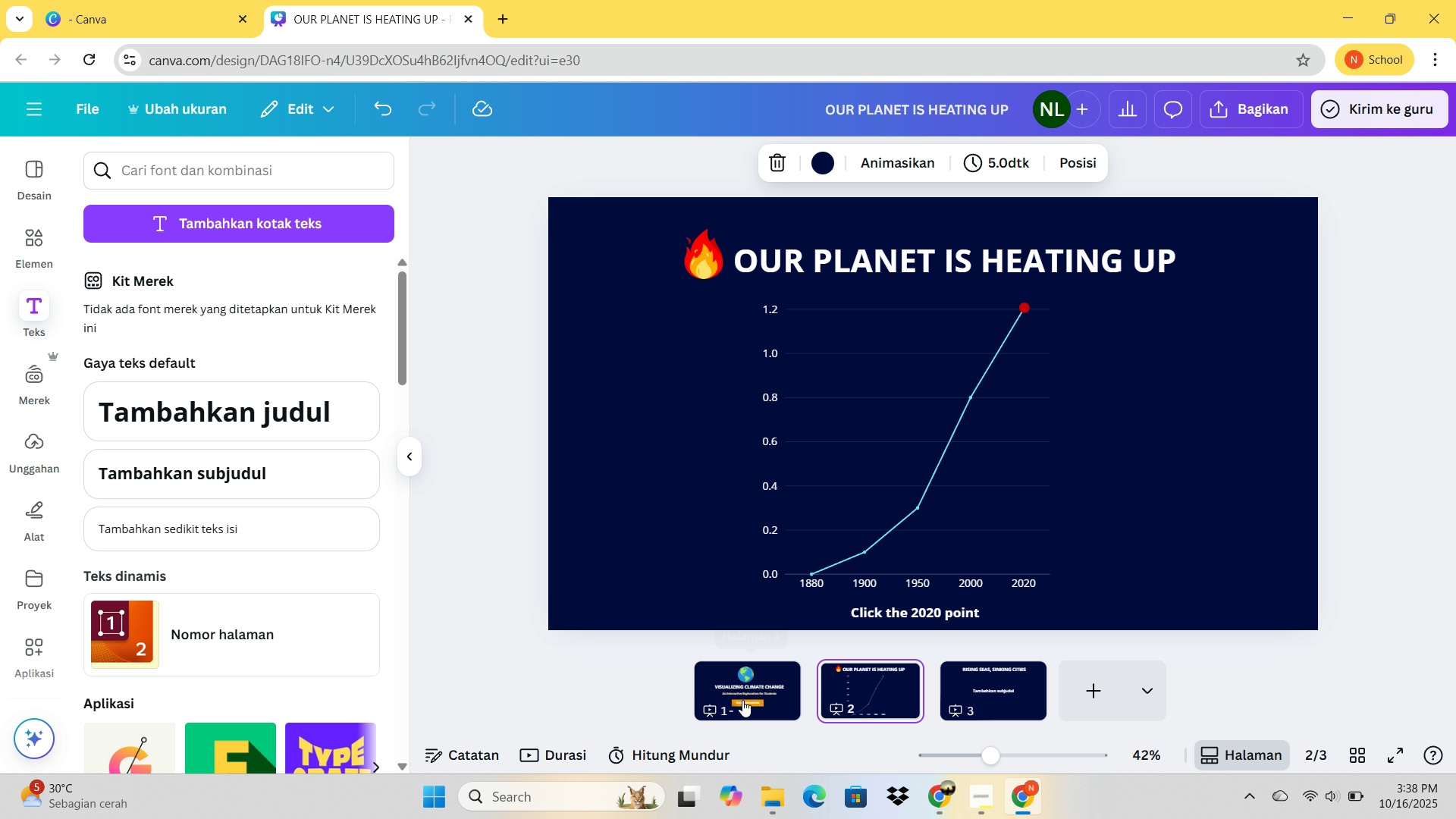 
left_click([742, 700])
 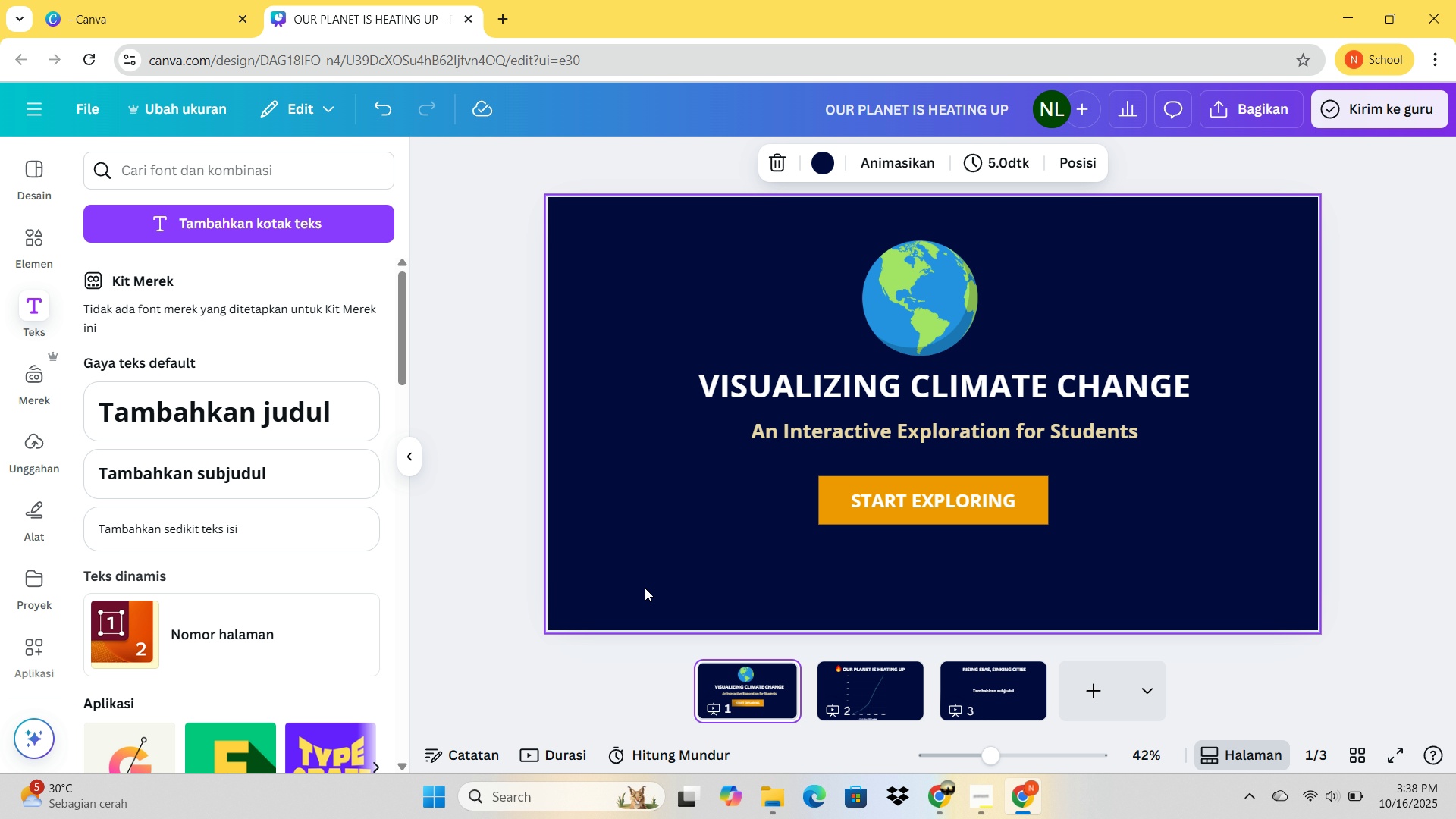 
wait(19.36)
 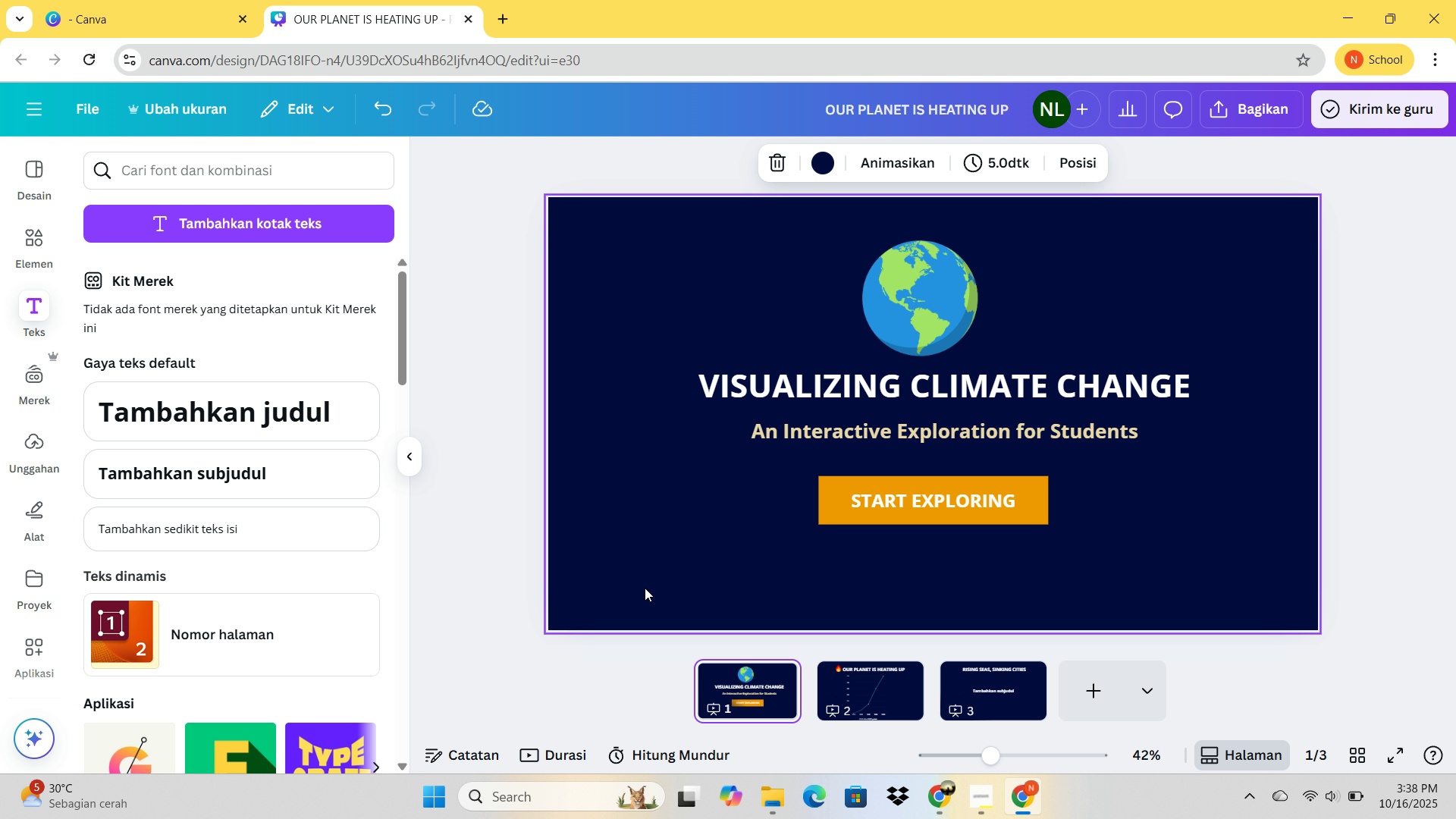 
left_click([996, 672])
 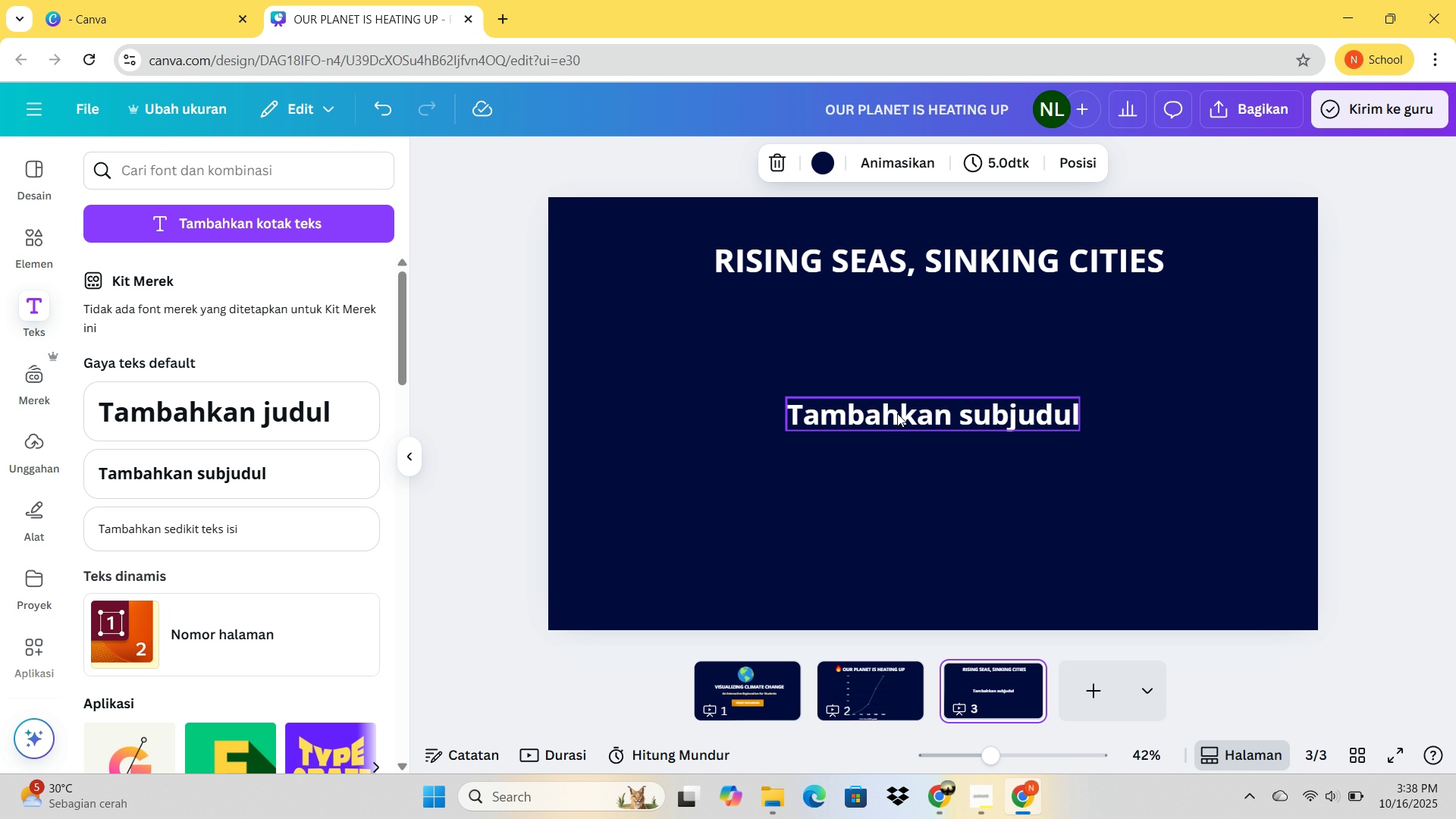 
double_click([897, 413])
 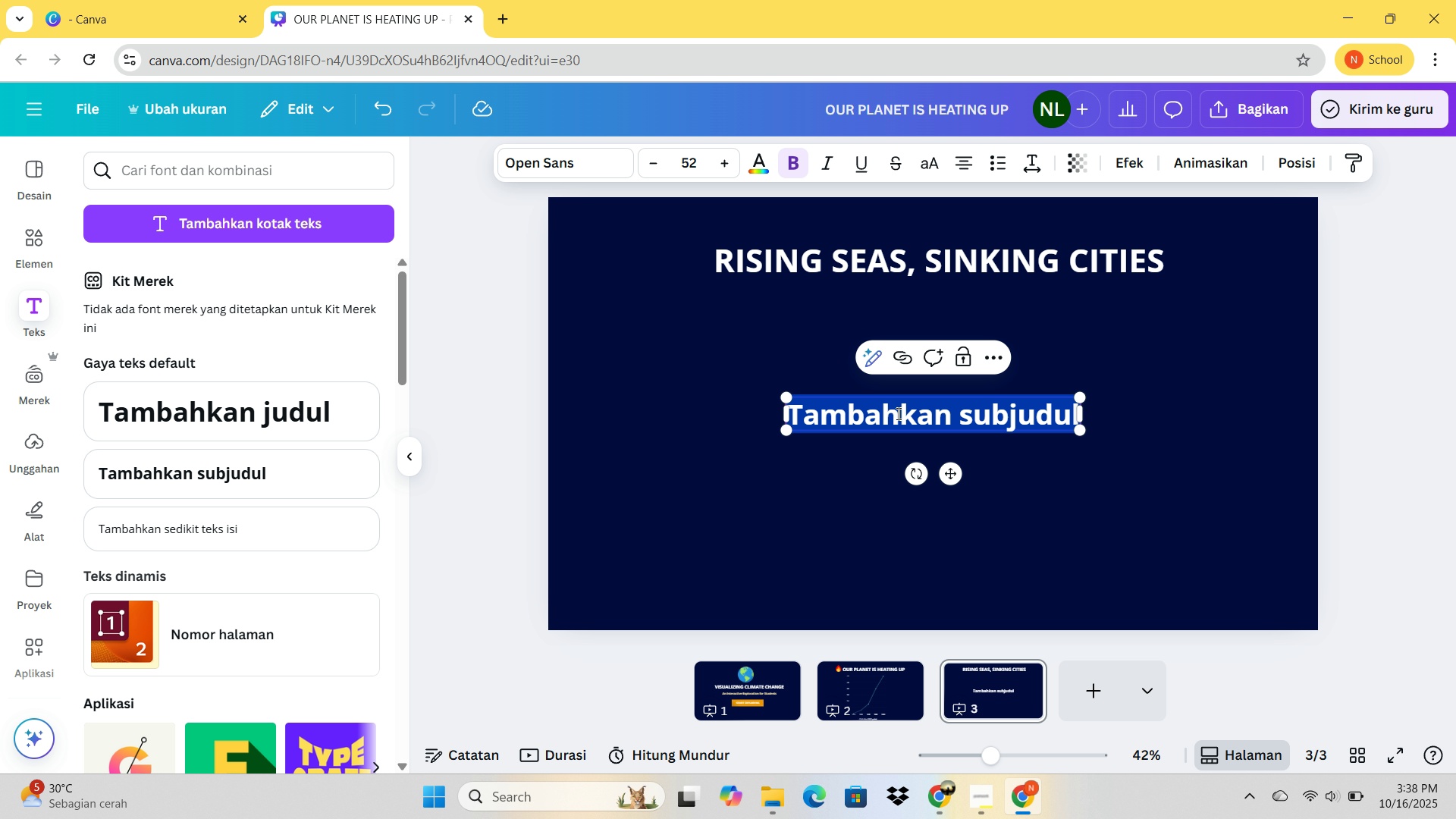 
type(SEA LEVEL RISE)
key(Backspace)
type(sea leb=vel)
key(Backspace)
key(Backspace)
key(Backspace)
key(Backspace)
key(Backspace)
type(vel rise: 4 MM/Y)
key(Backspace)
type(yar)
key(Backspace)
key(Backspace)
key(Backspace)
type(ar)
 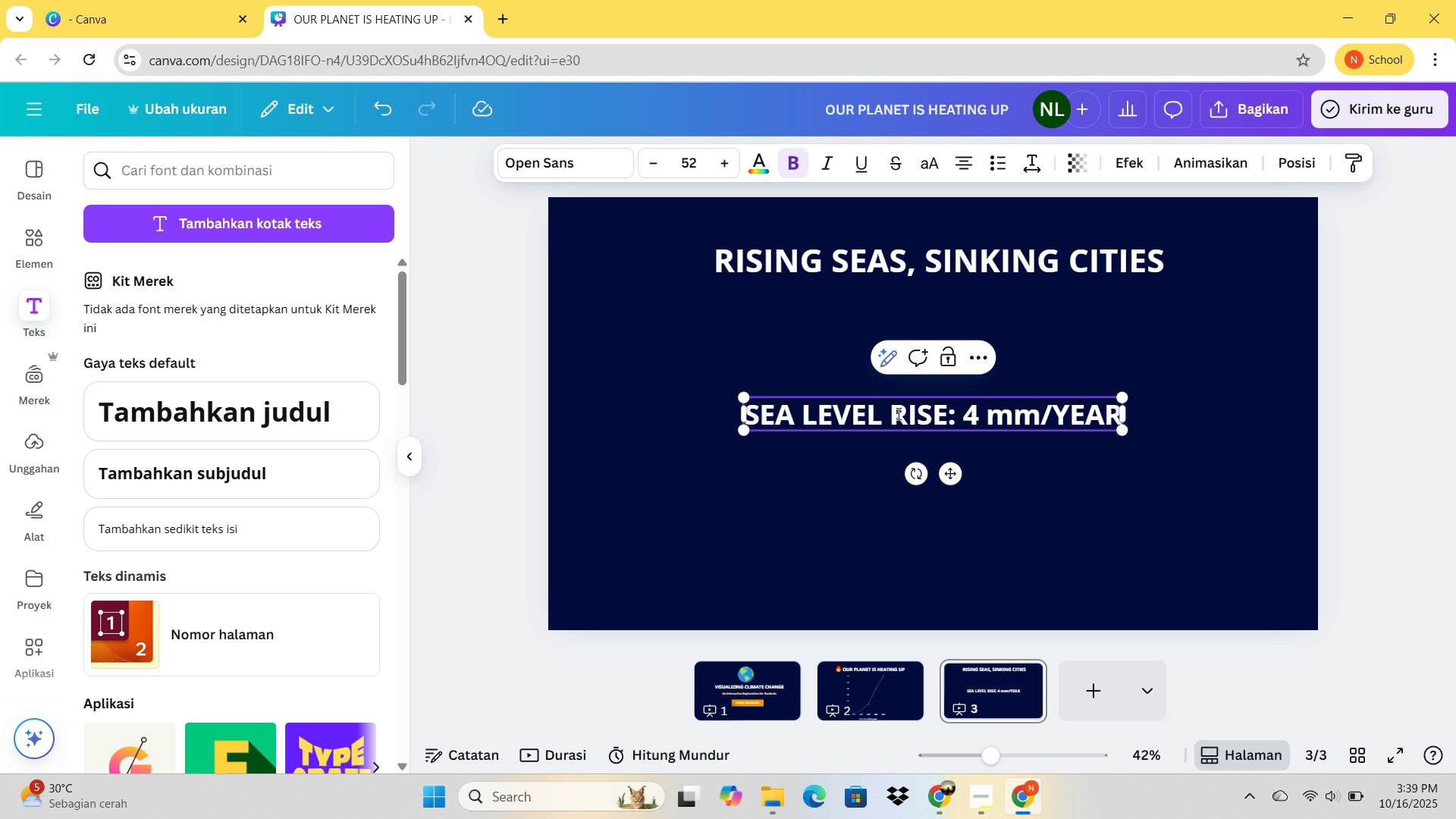 
mouse_move([875, 687])
 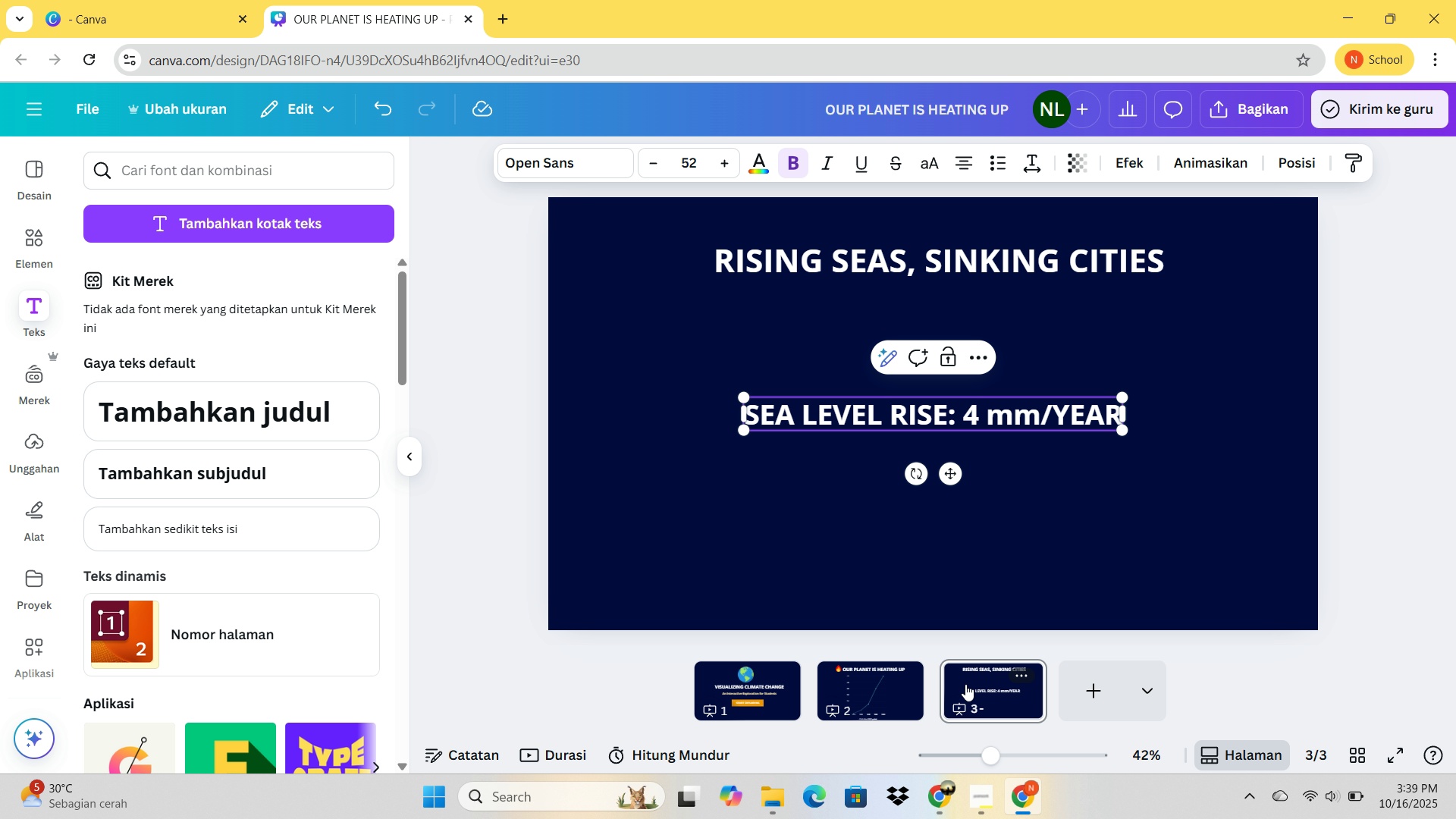 
left_click([965, 684])
 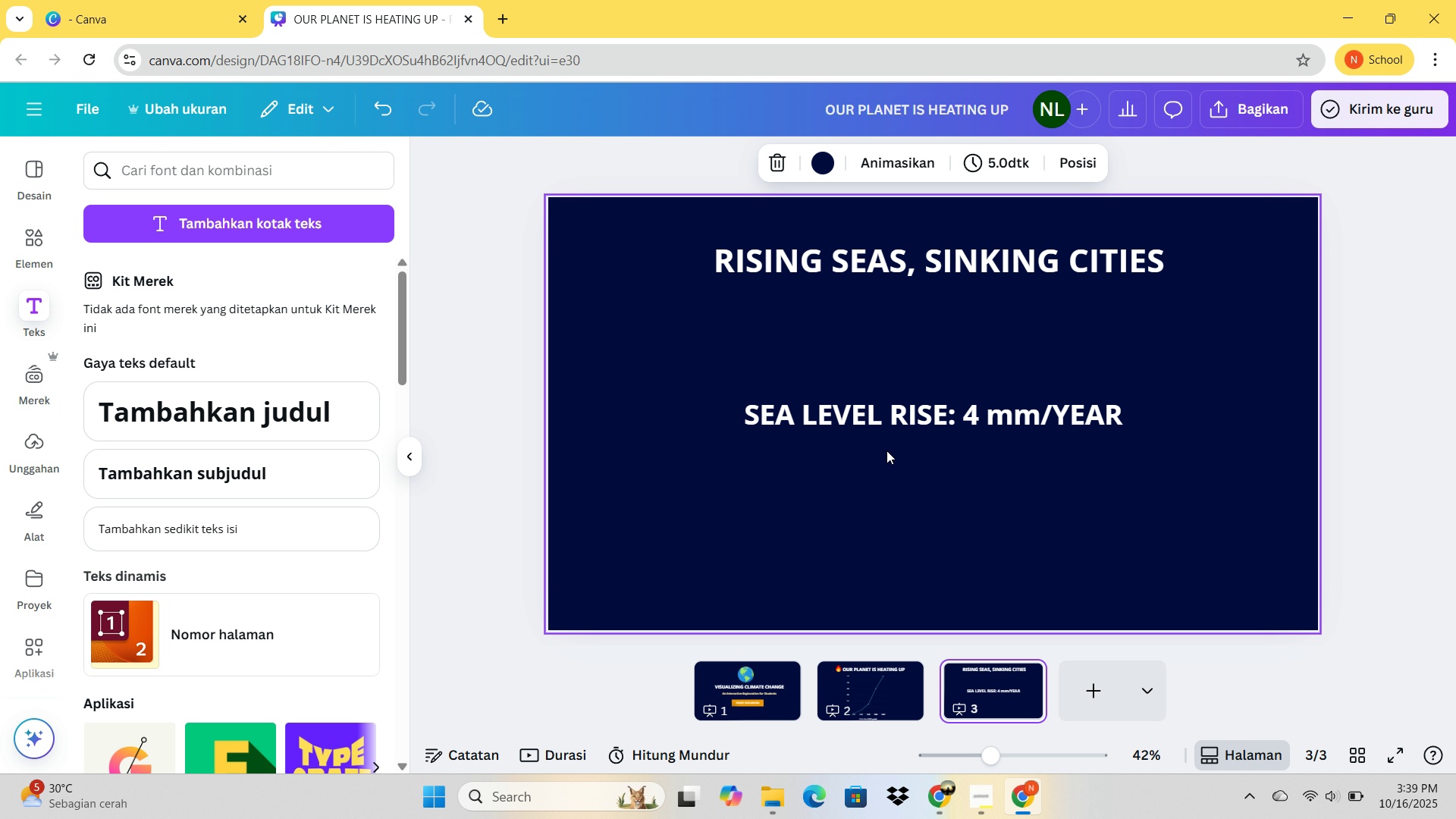 
left_click_drag(start_coordinate=[891, 431], to_coordinate=[893, 362])
 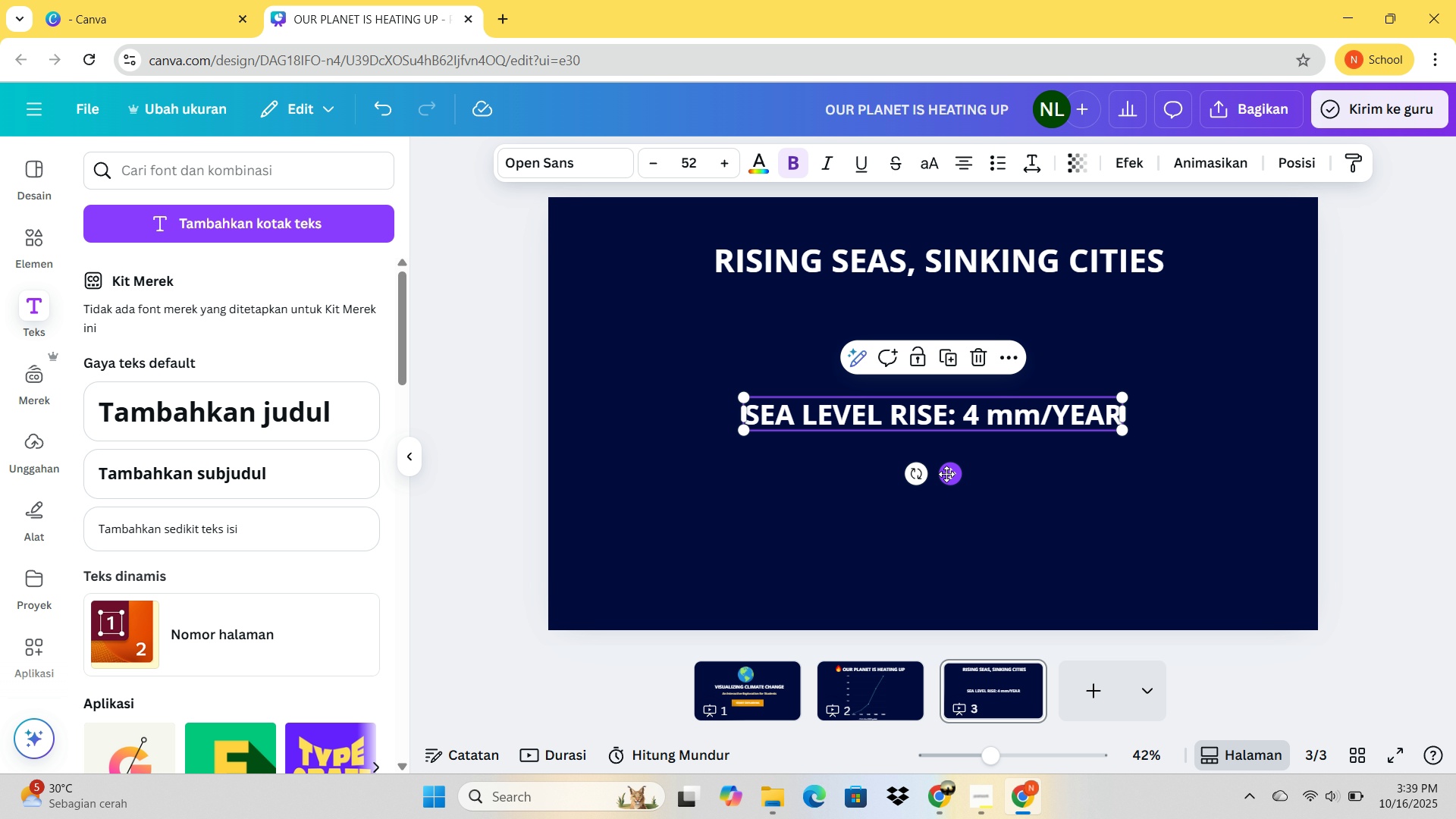 
left_click([943, 469])
 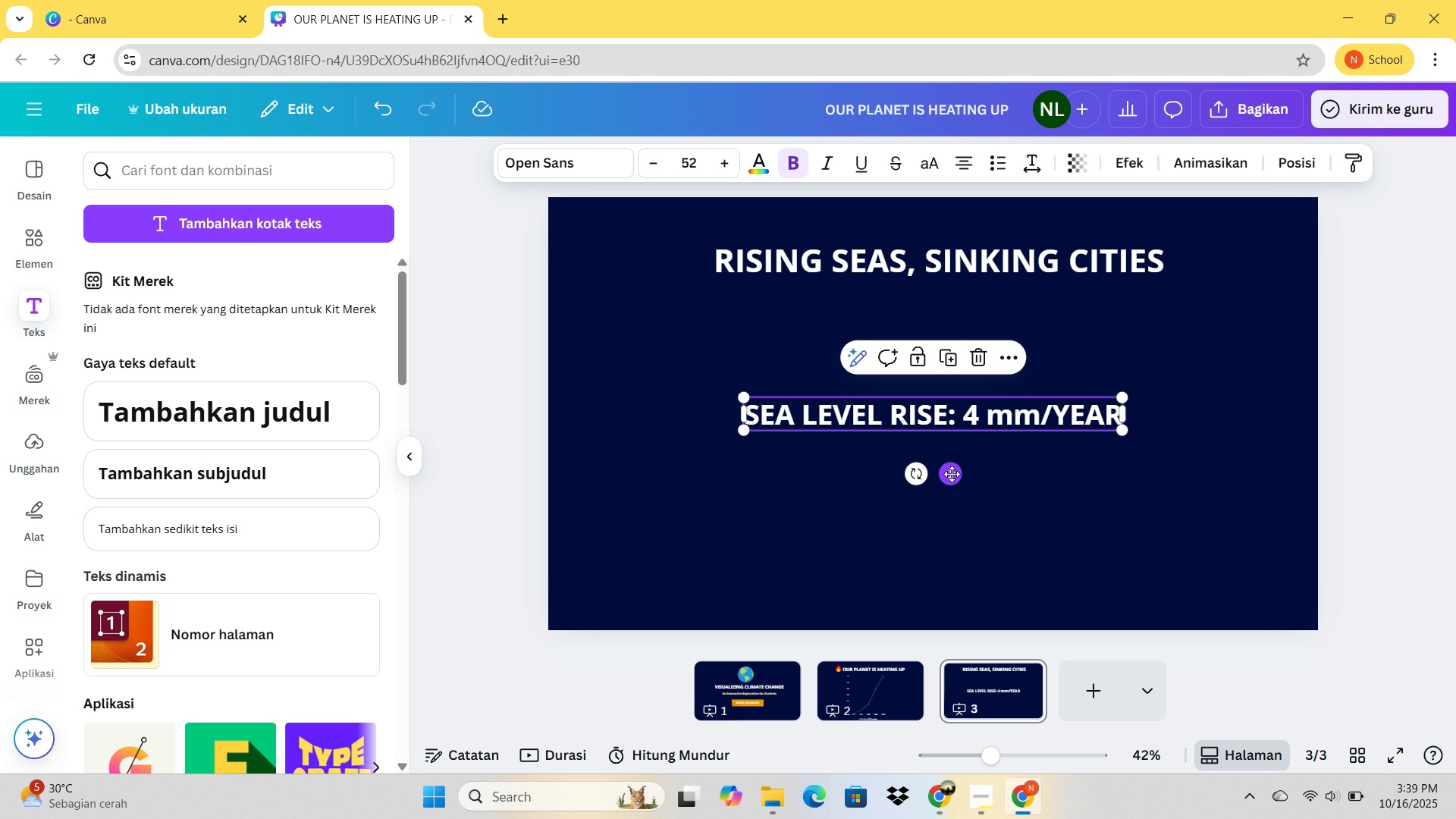 
left_click_drag(start_coordinate=[952, 480], to_coordinate=[949, 397])
 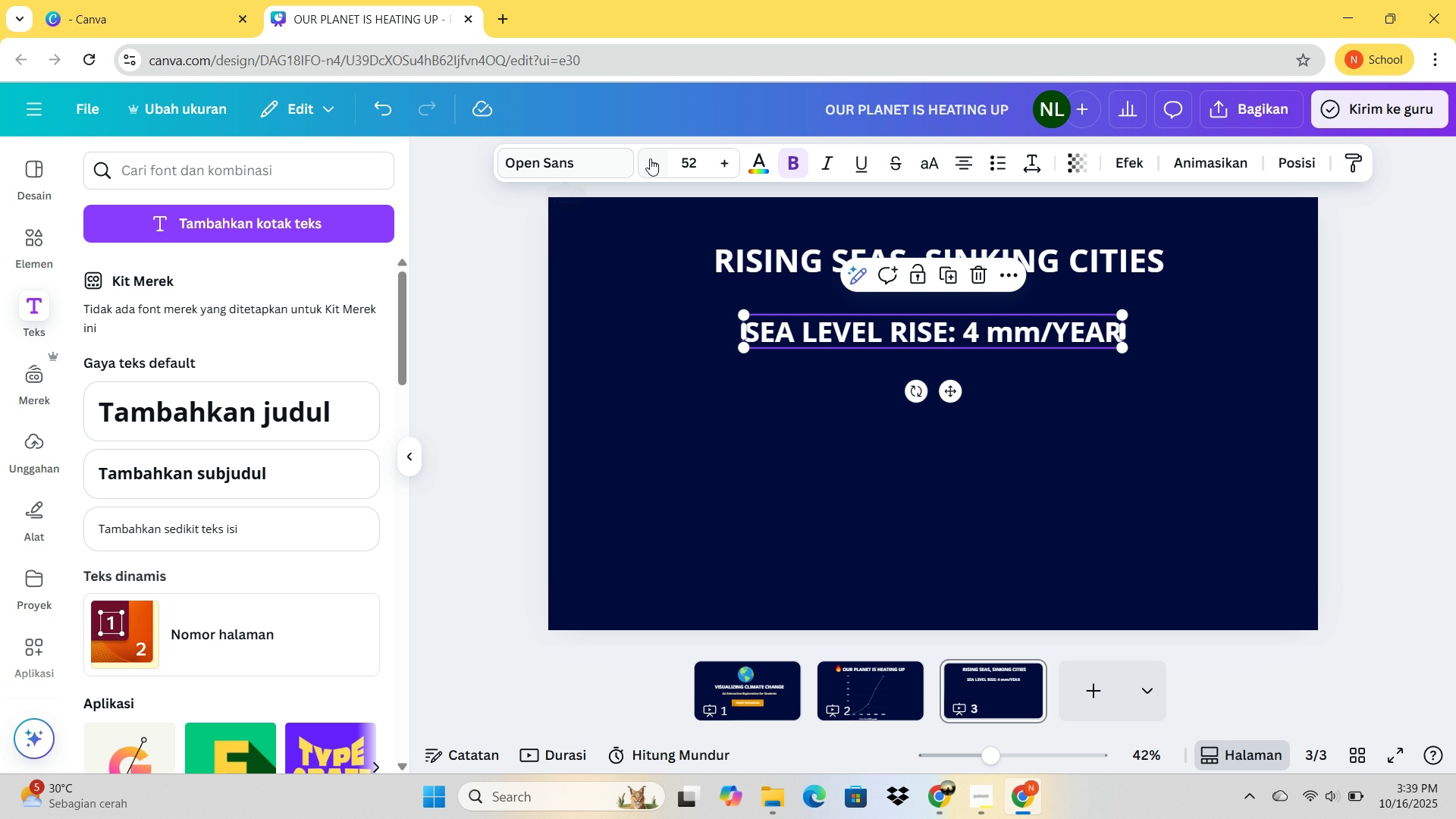 
double_click([650, 158])
 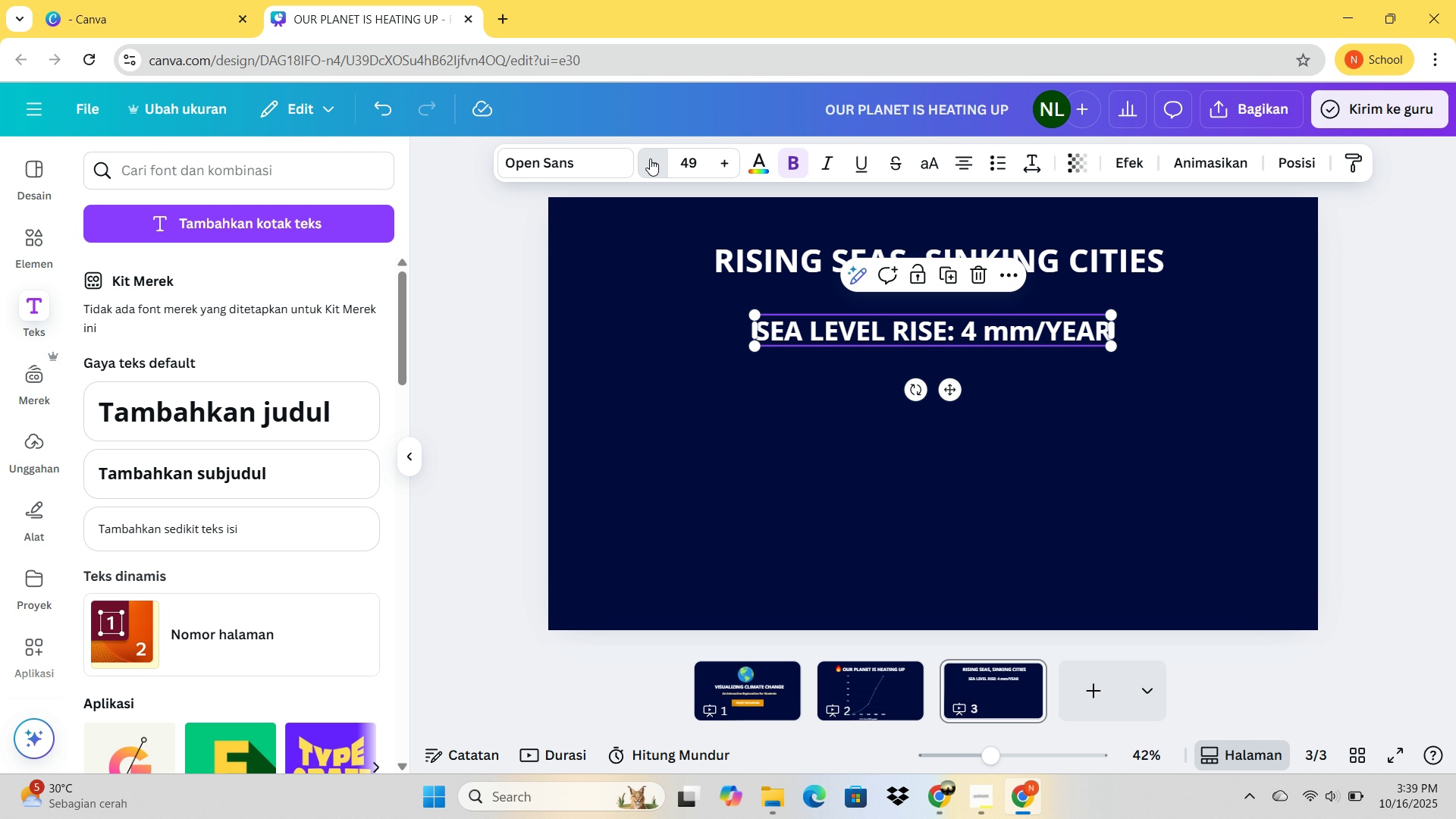 
triple_click([650, 158])
 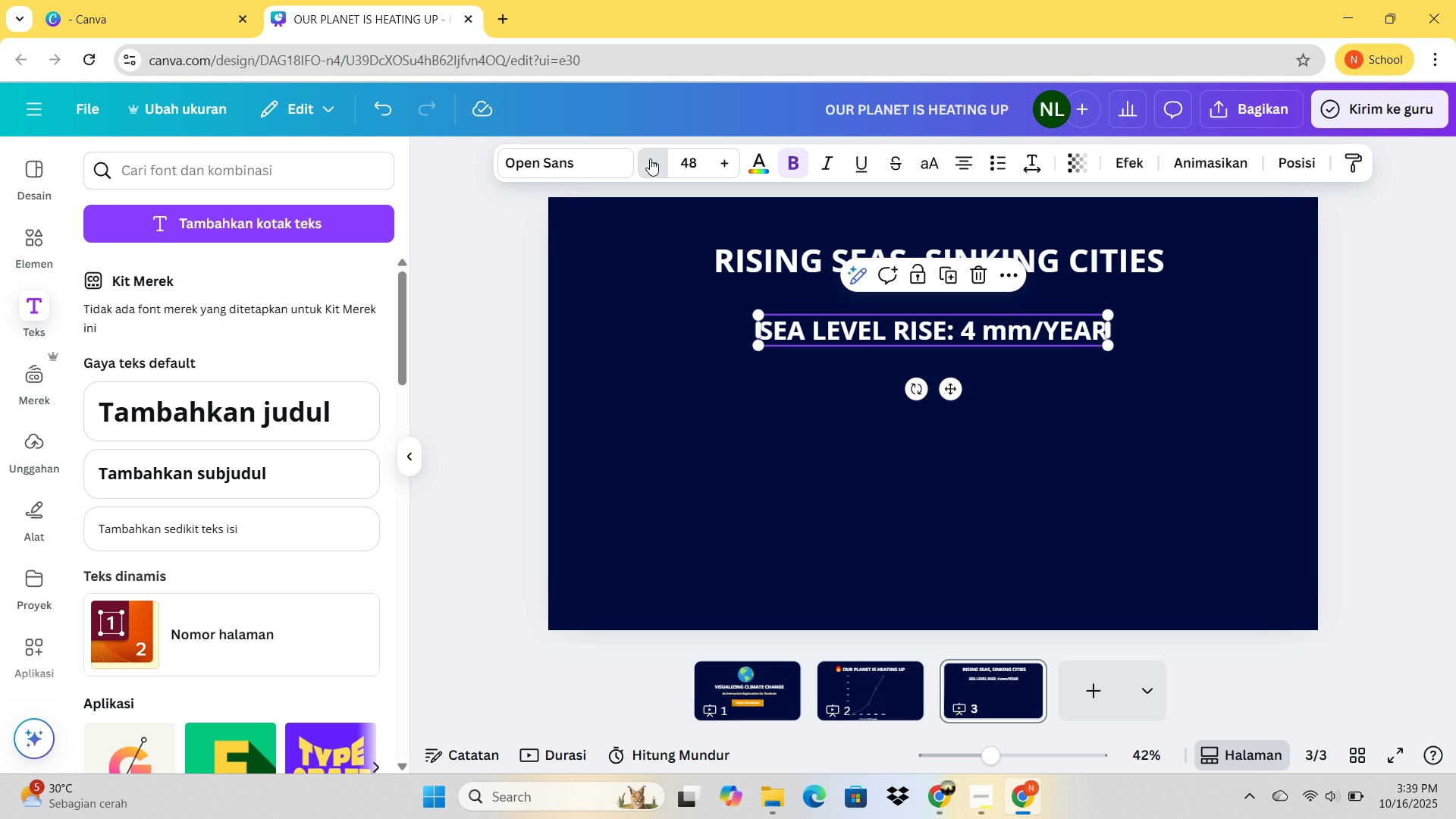 
triple_click([650, 158])
 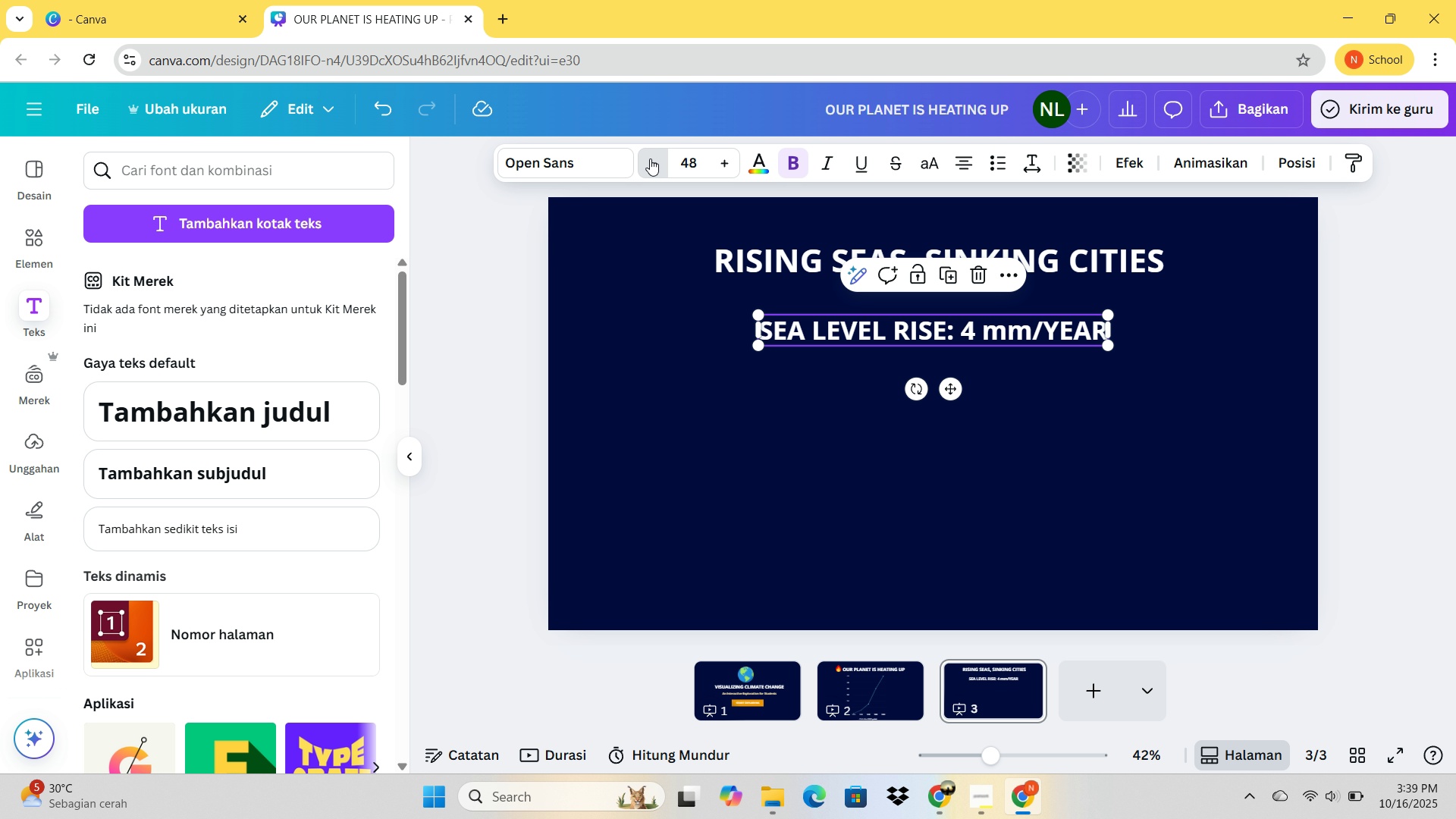 
triple_click([650, 158])
 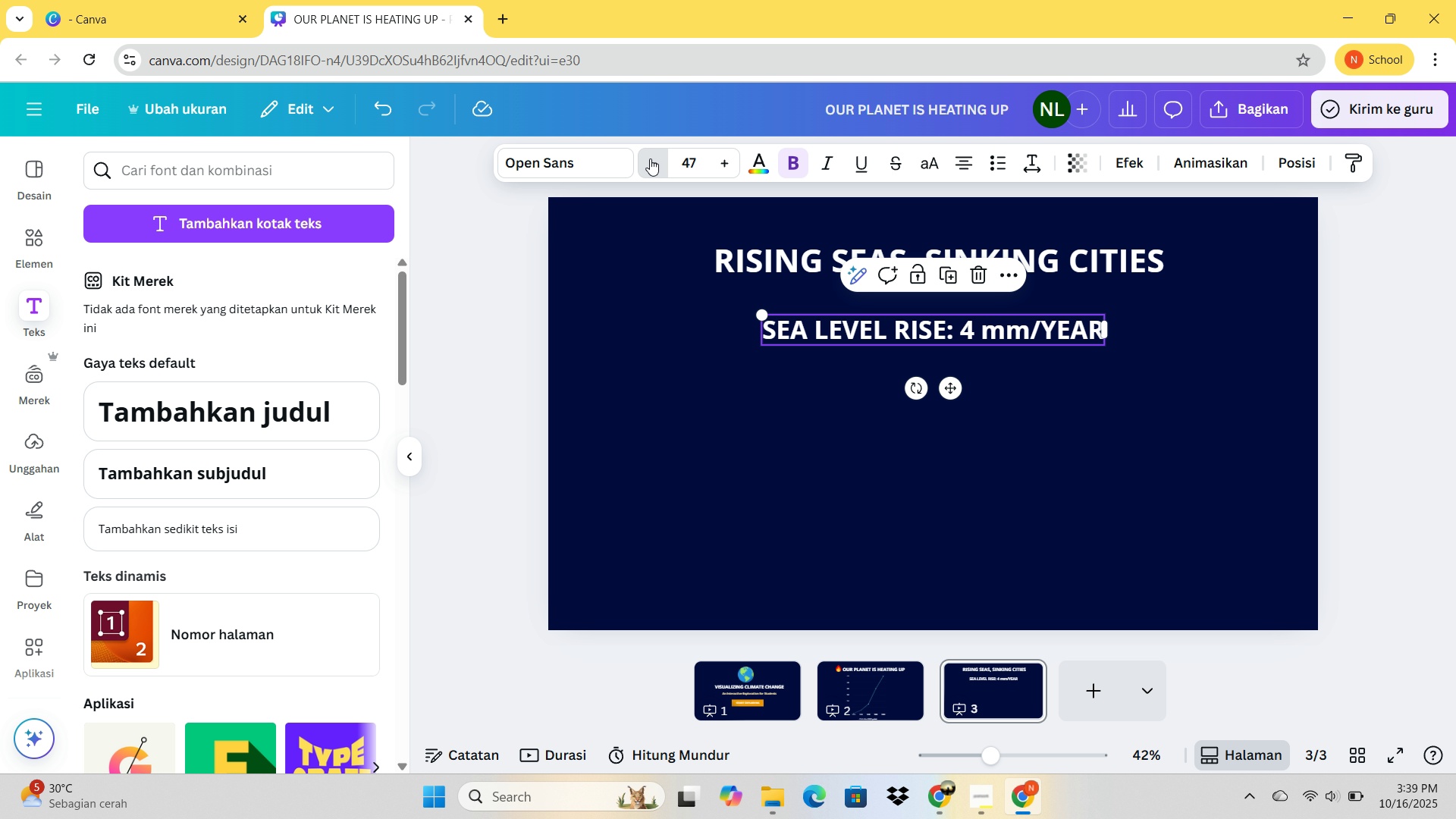 
triple_click([650, 158])
 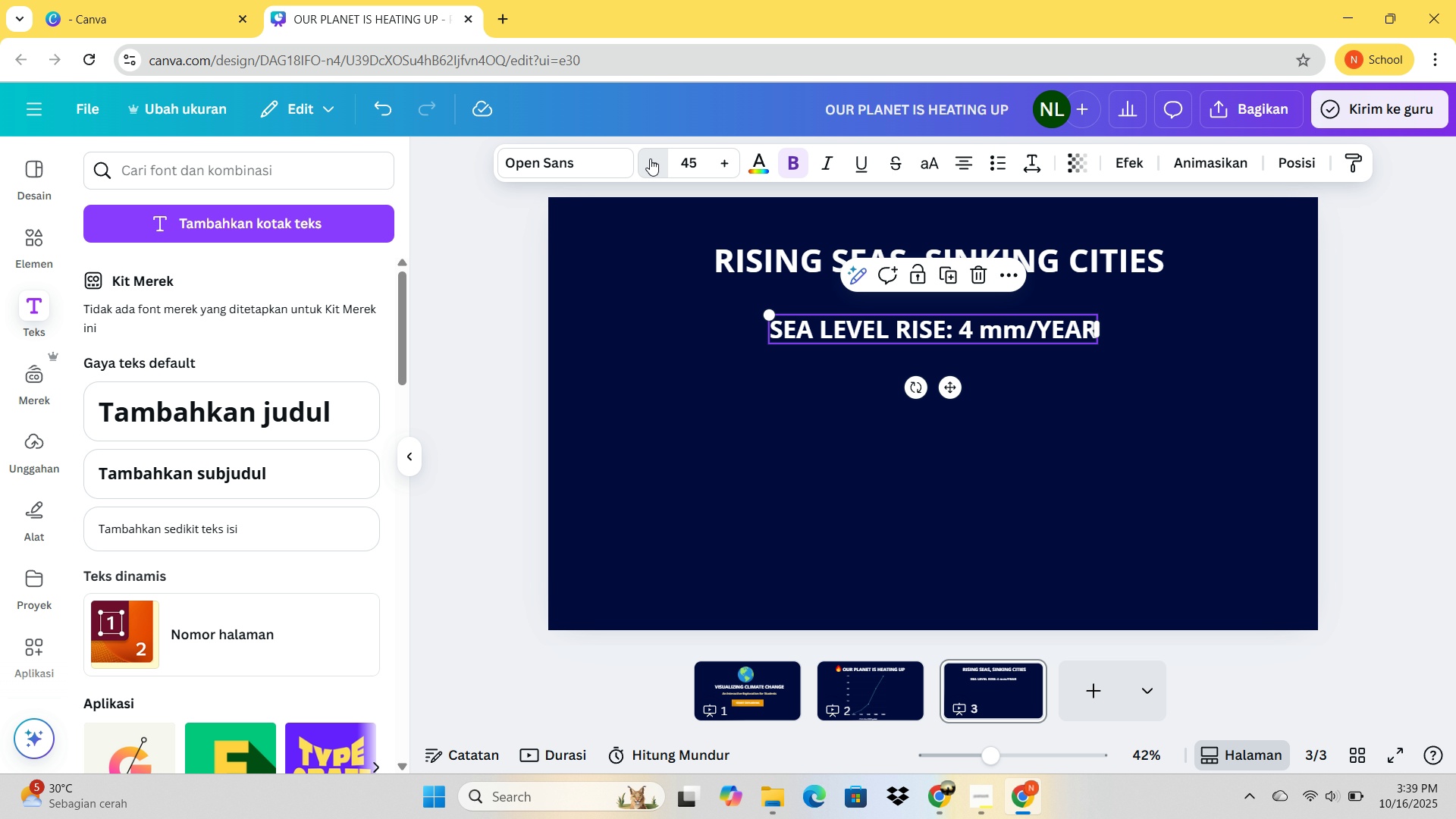 
triple_click([650, 158])
 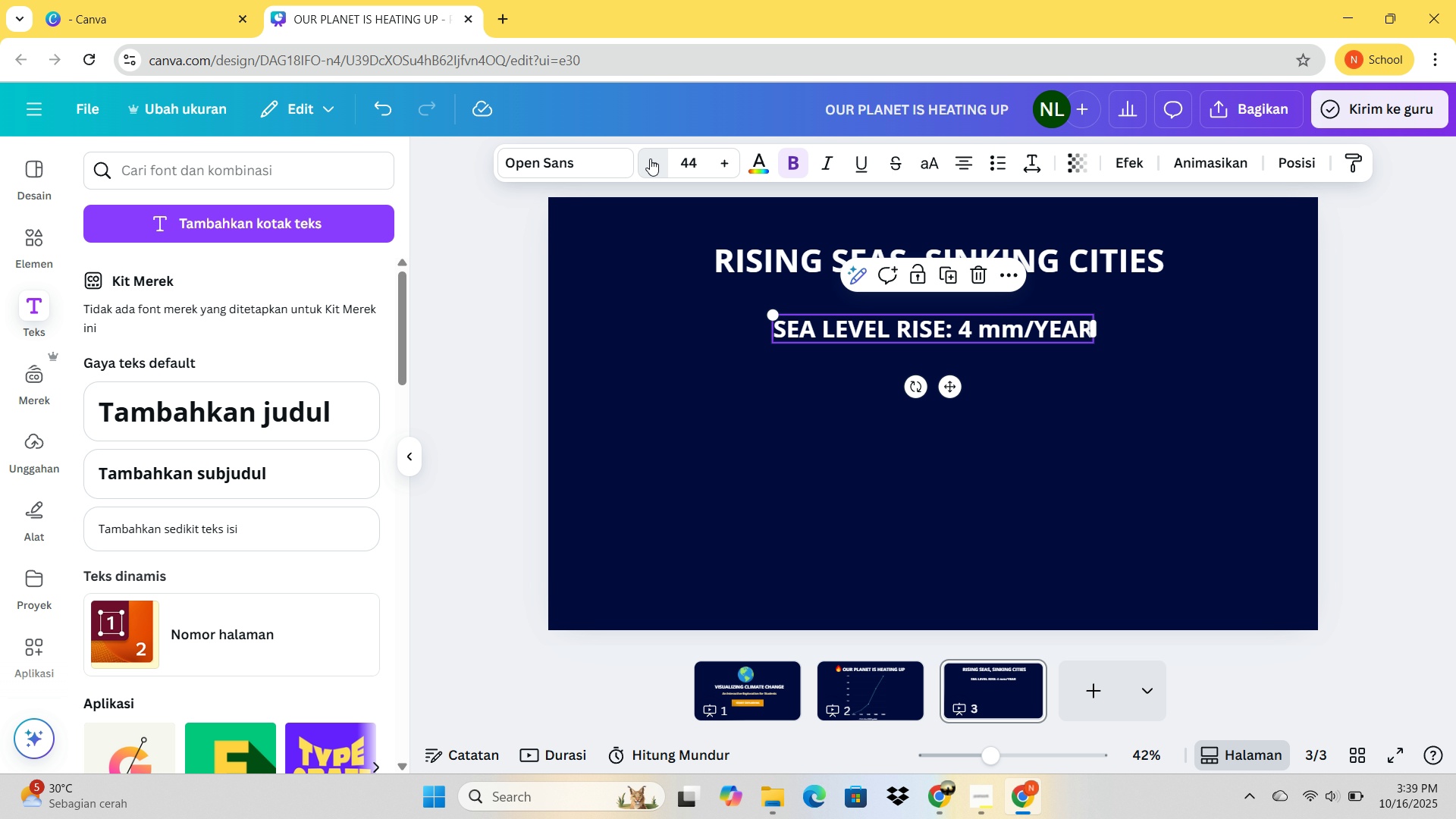 
triple_click([650, 158])
 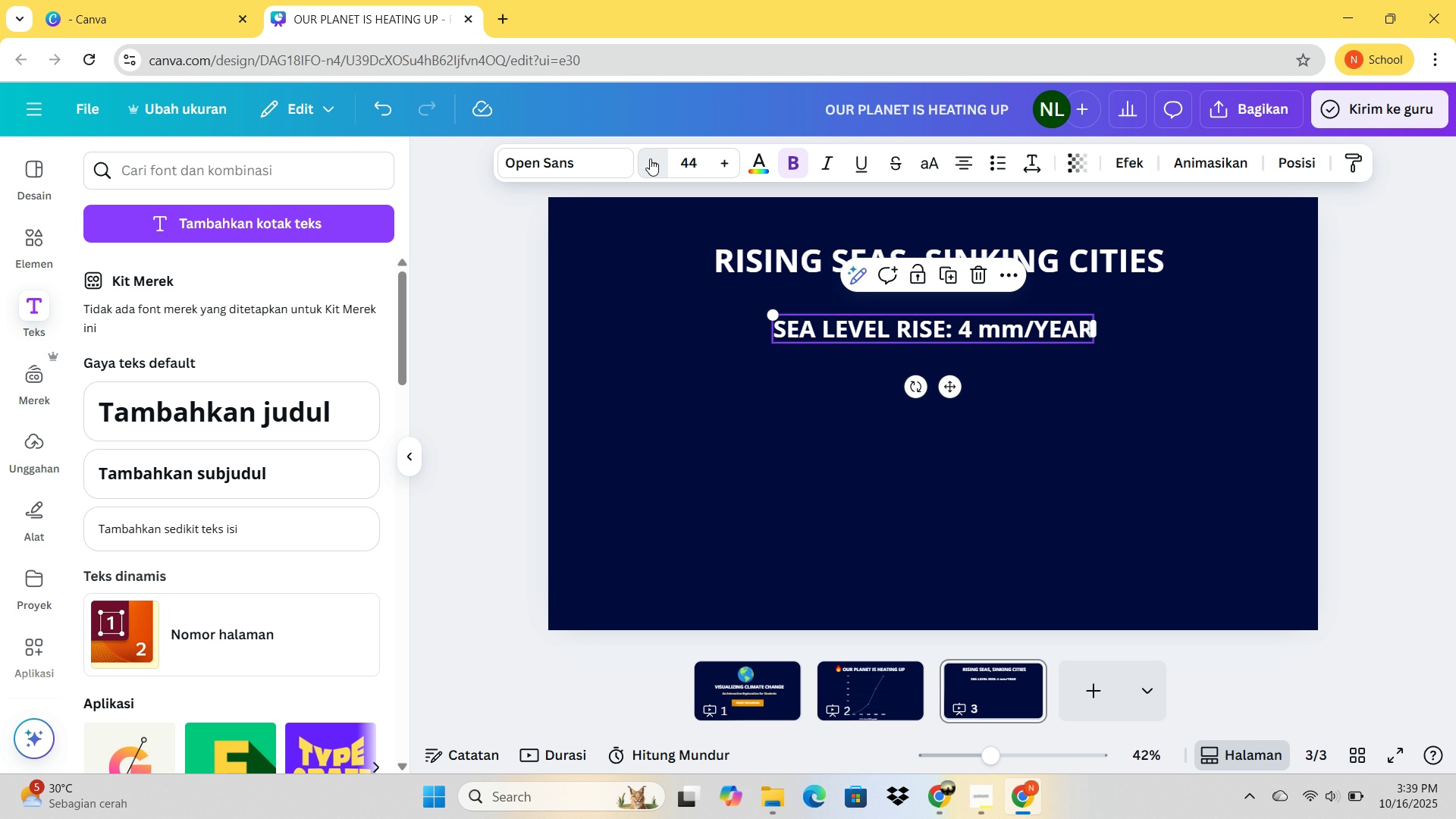 
triple_click([650, 158])
 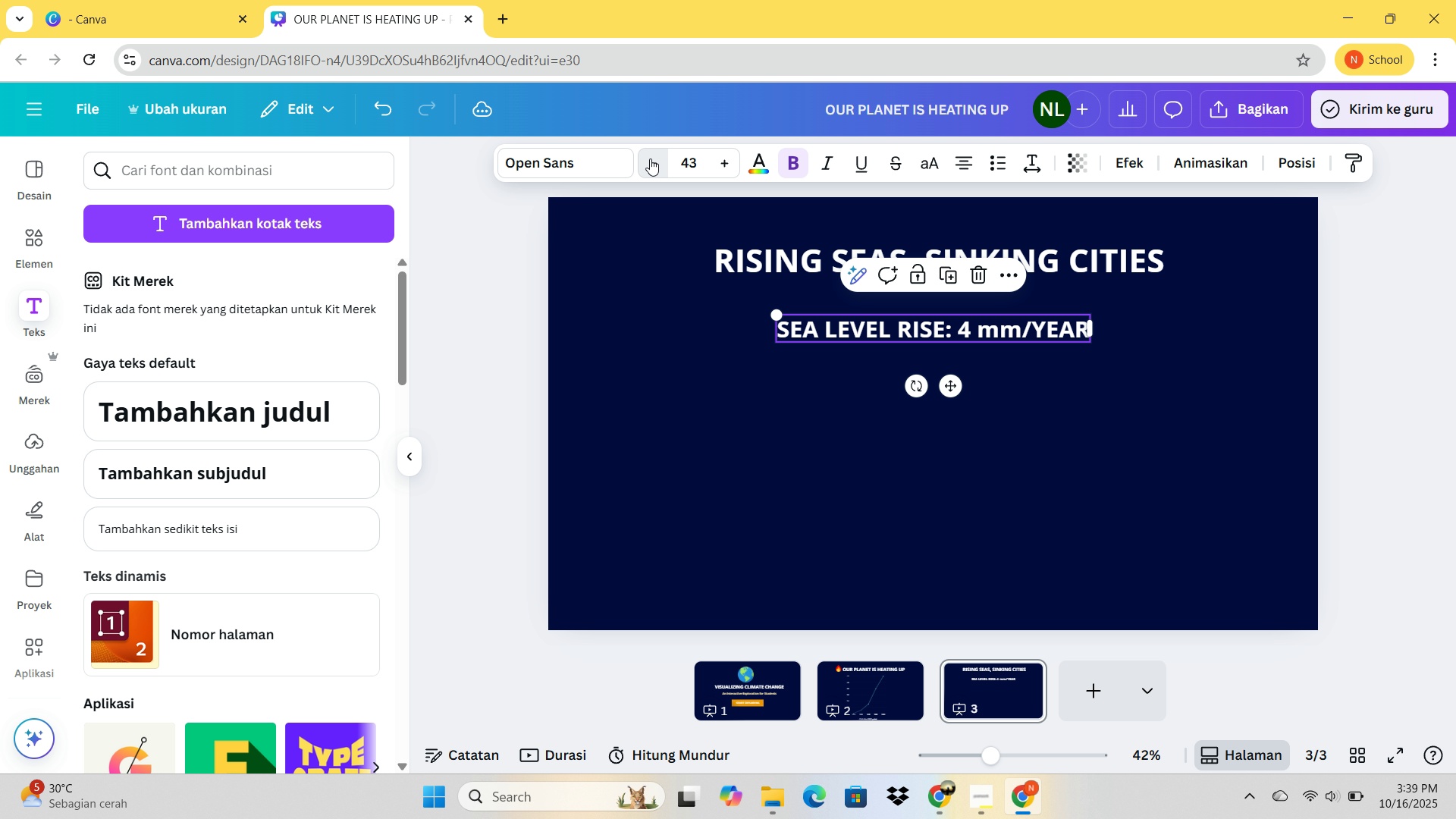 
triple_click([650, 158])
 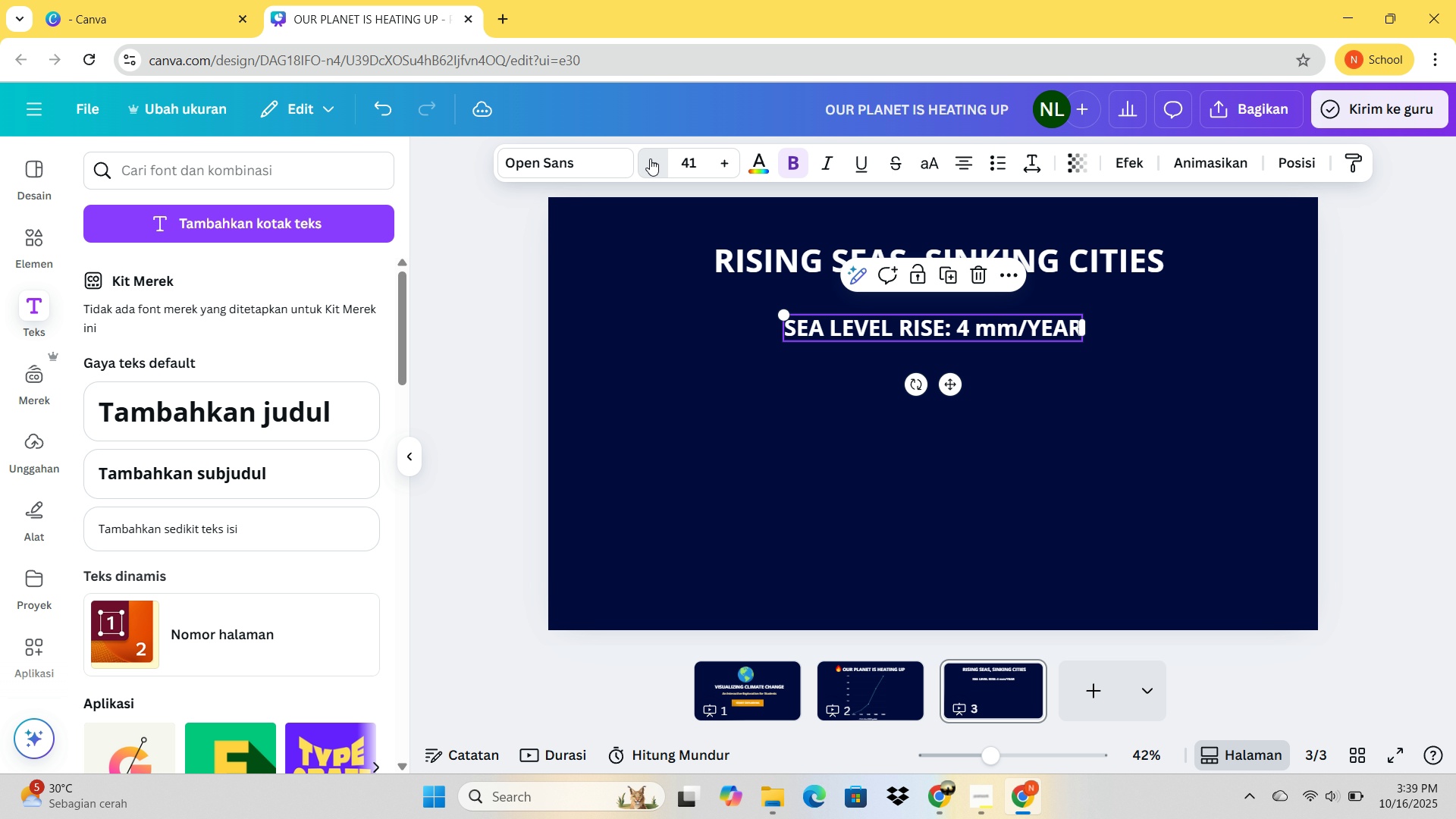 
triple_click([650, 158])
 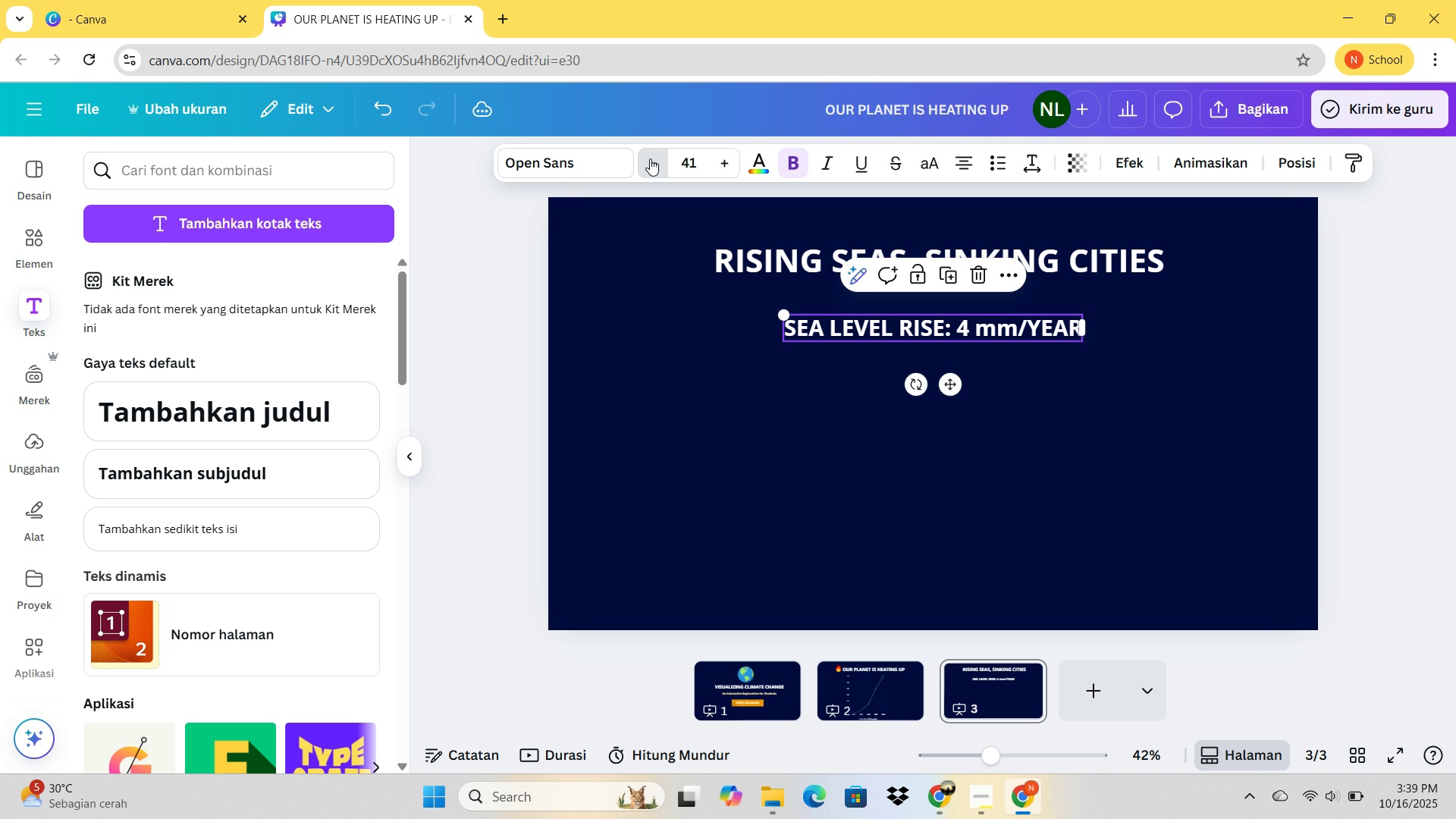 
triple_click([650, 158])
 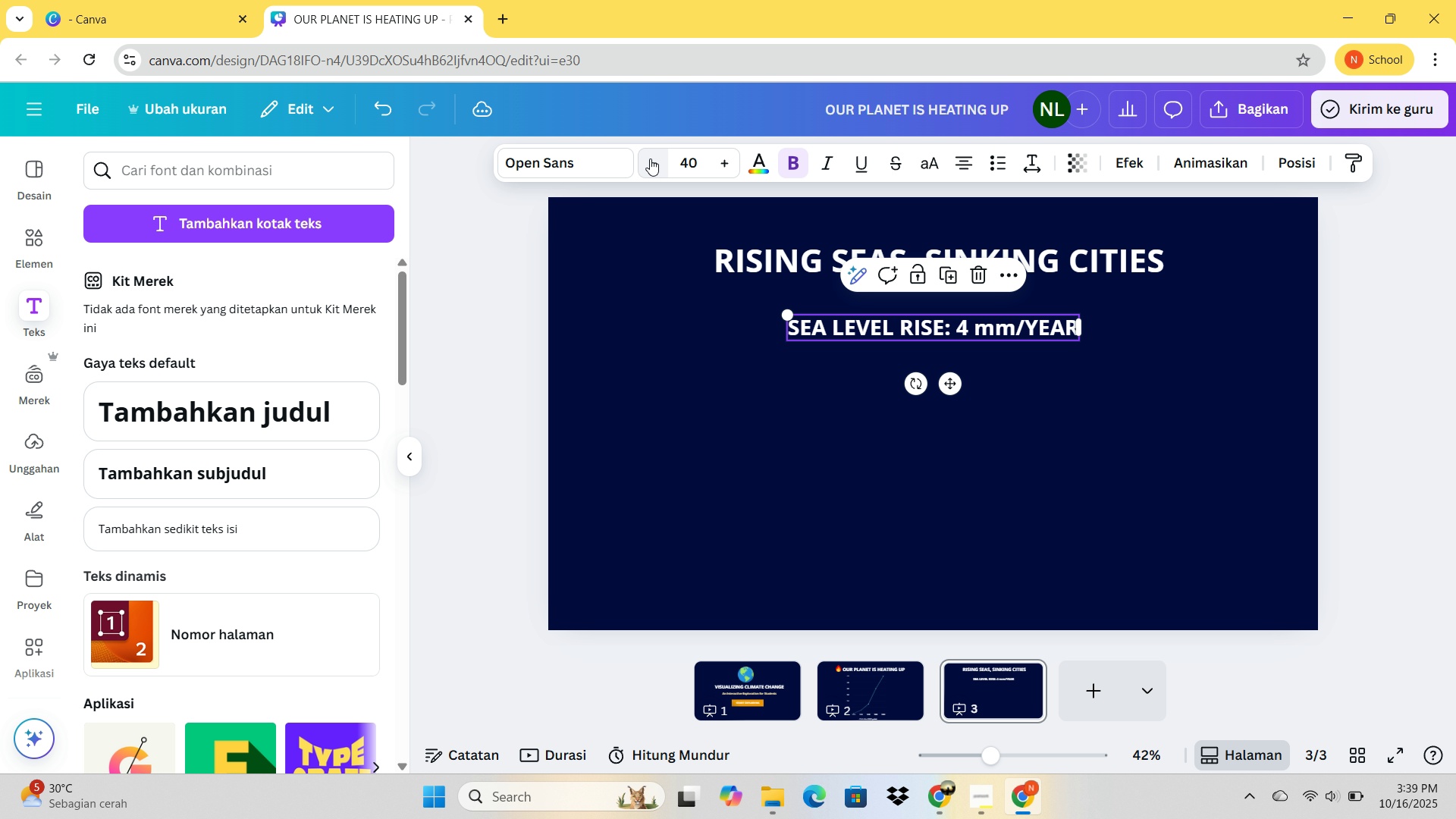 
triple_click([650, 158])
 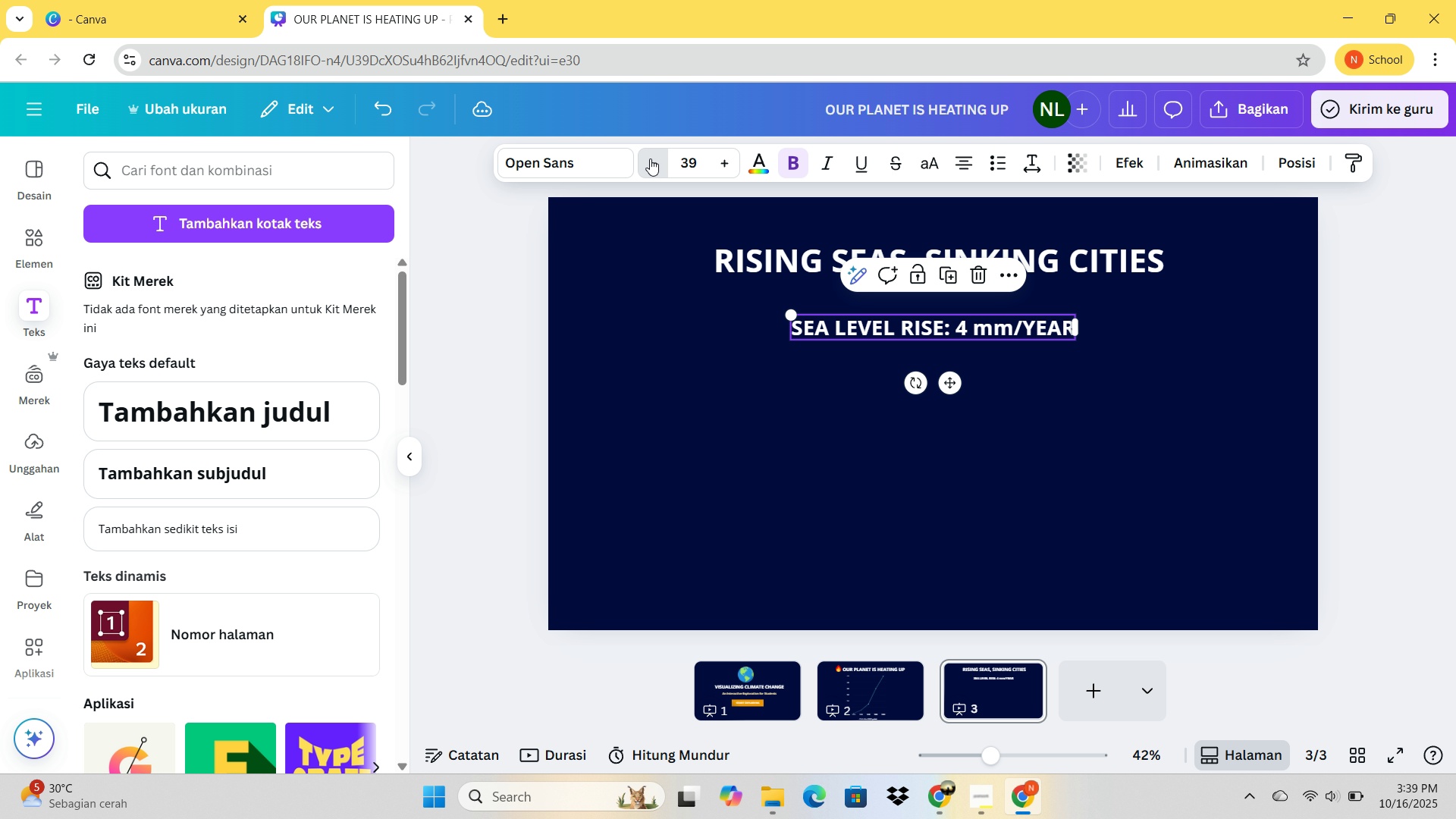 
triple_click([650, 158])
 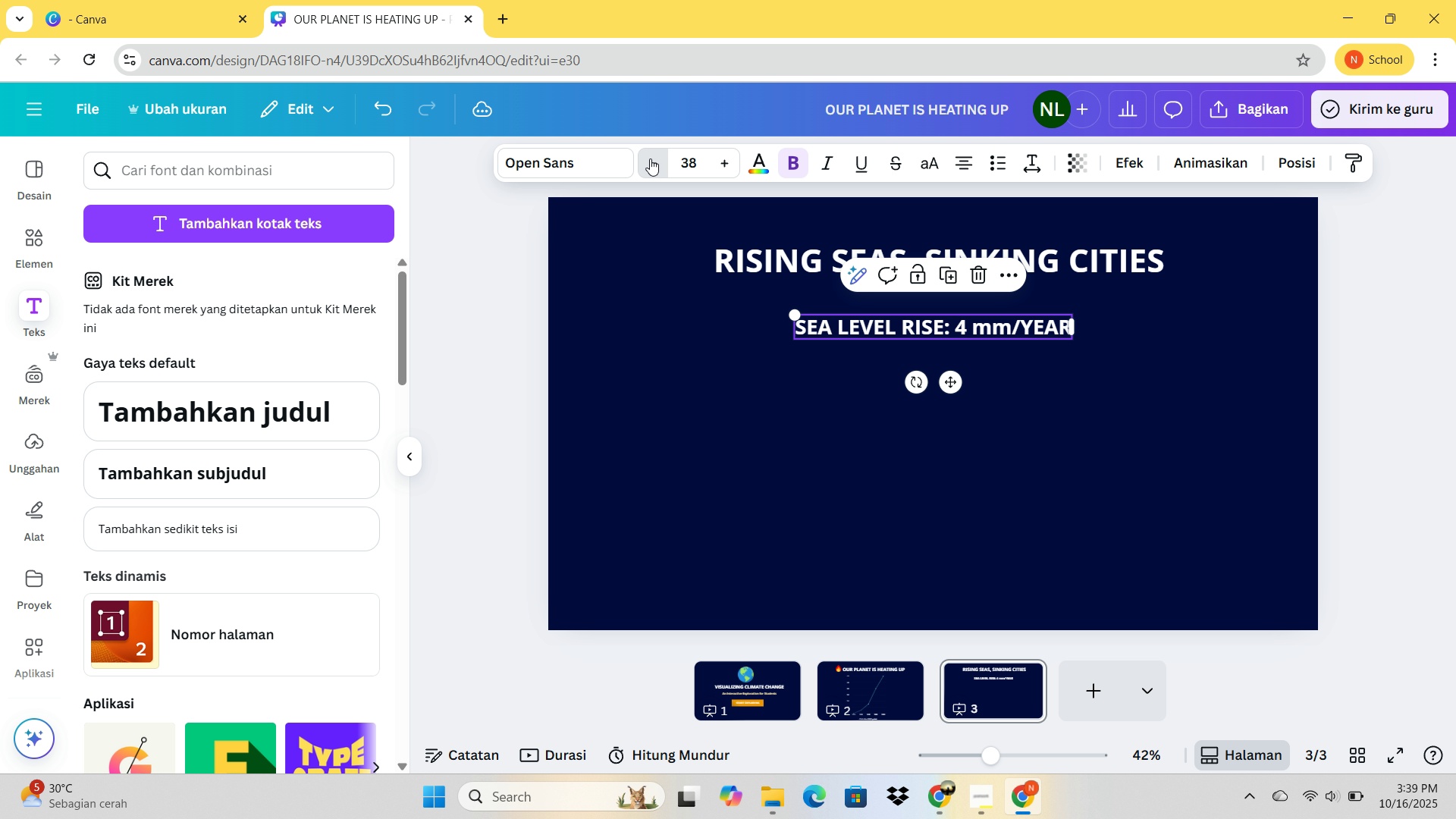 
triple_click([650, 158])
 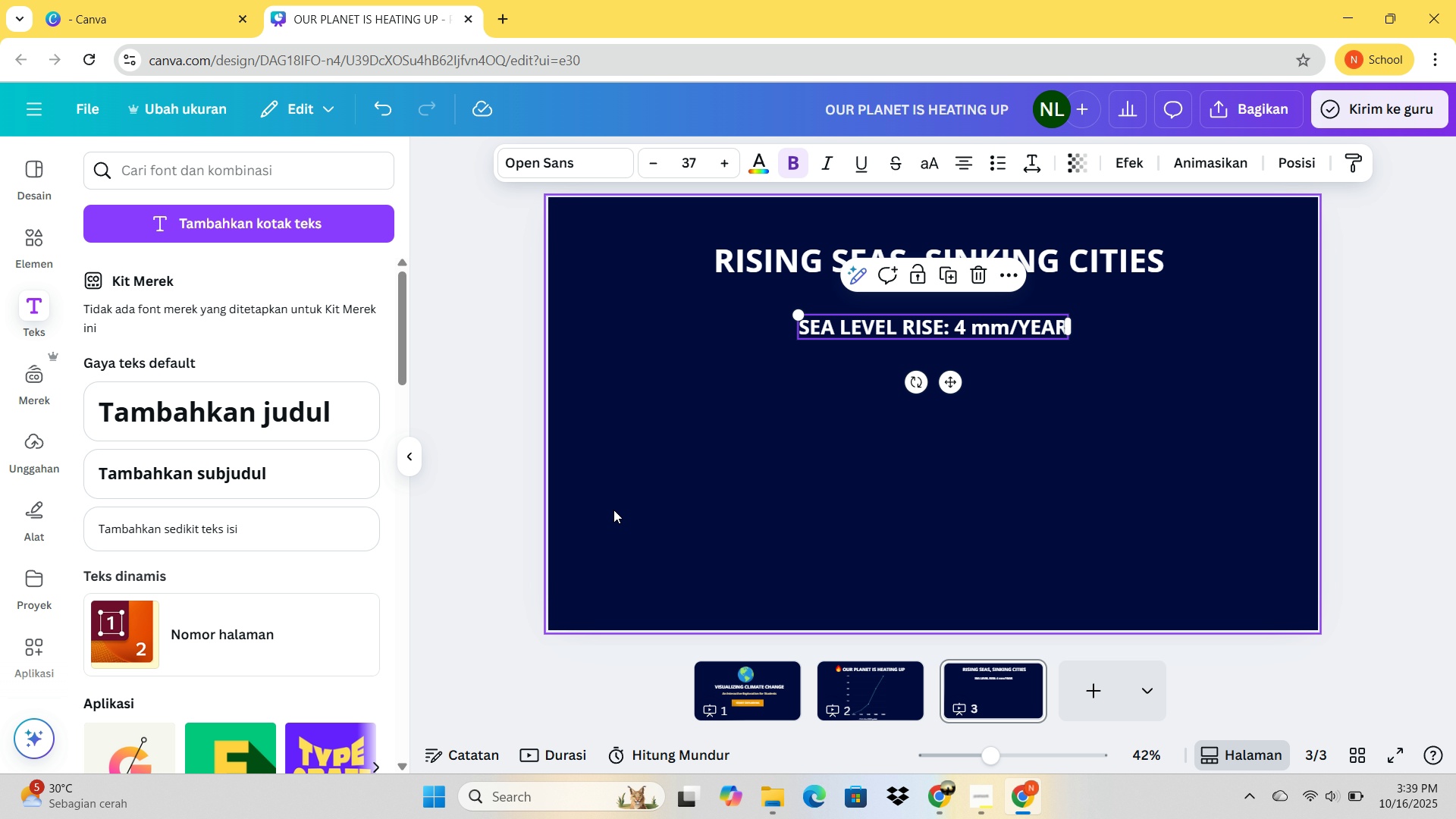 
double_click([613, 510])
 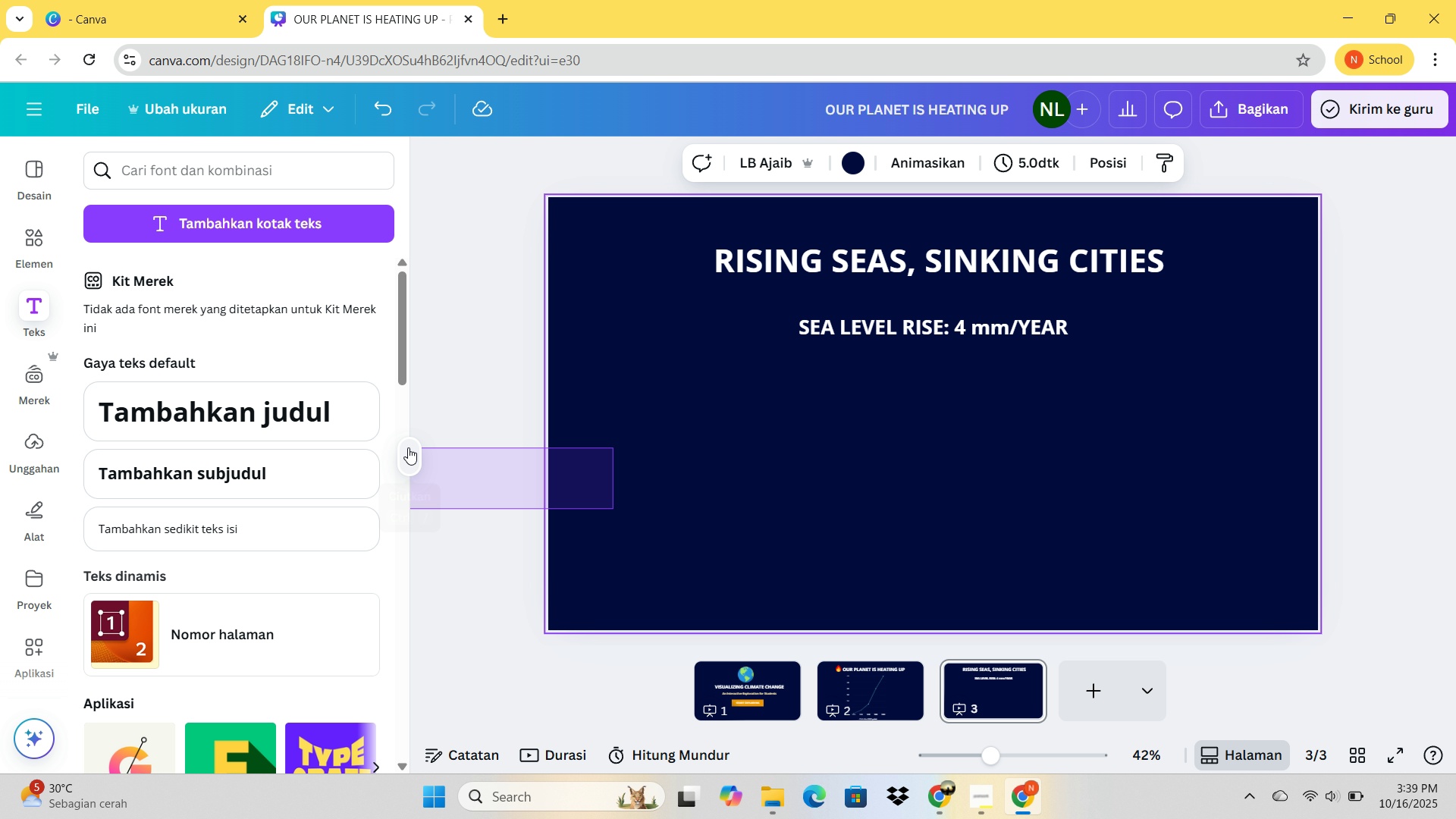 
left_click([679, 456])
 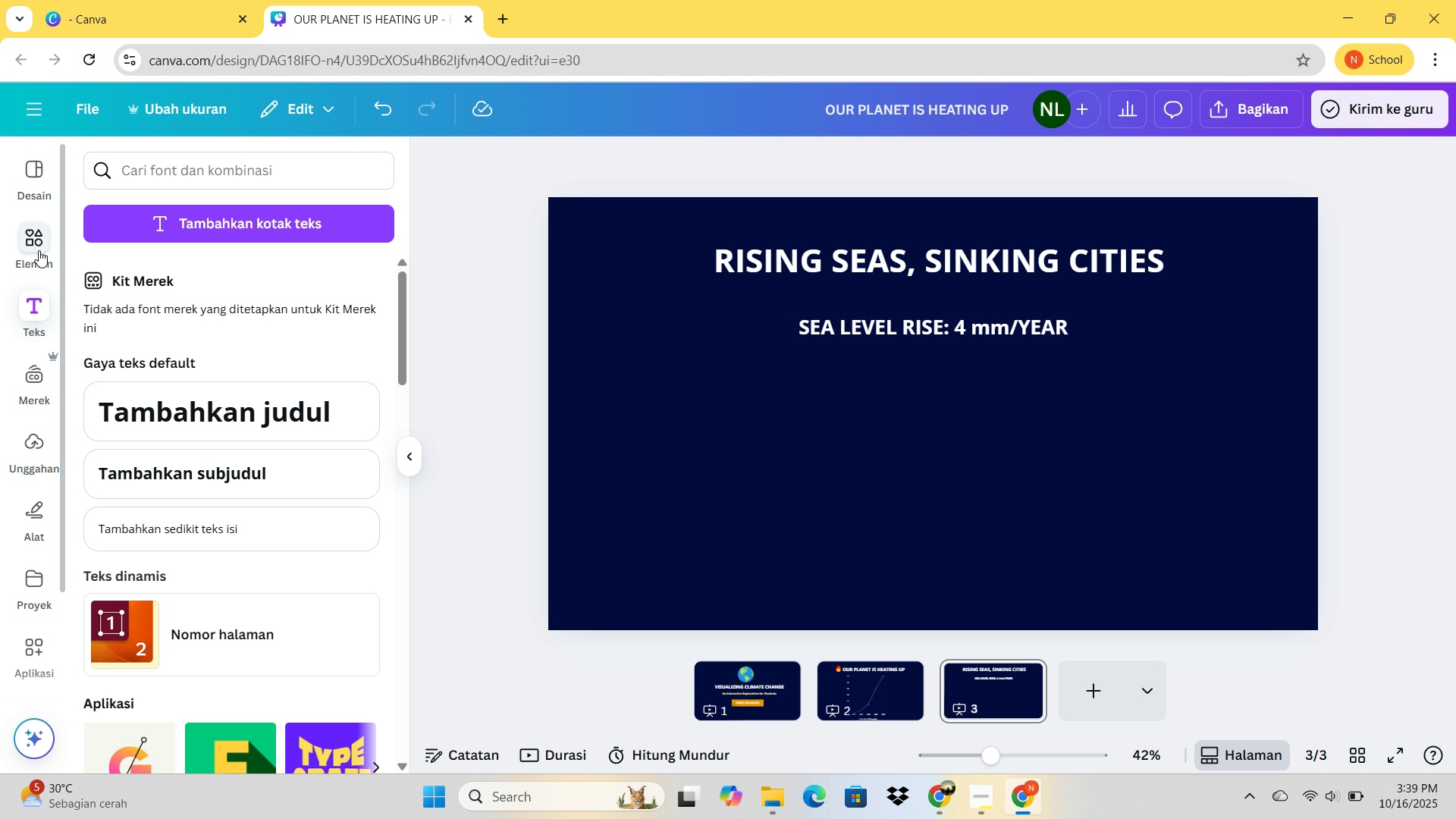 
left_click([39, 250])
 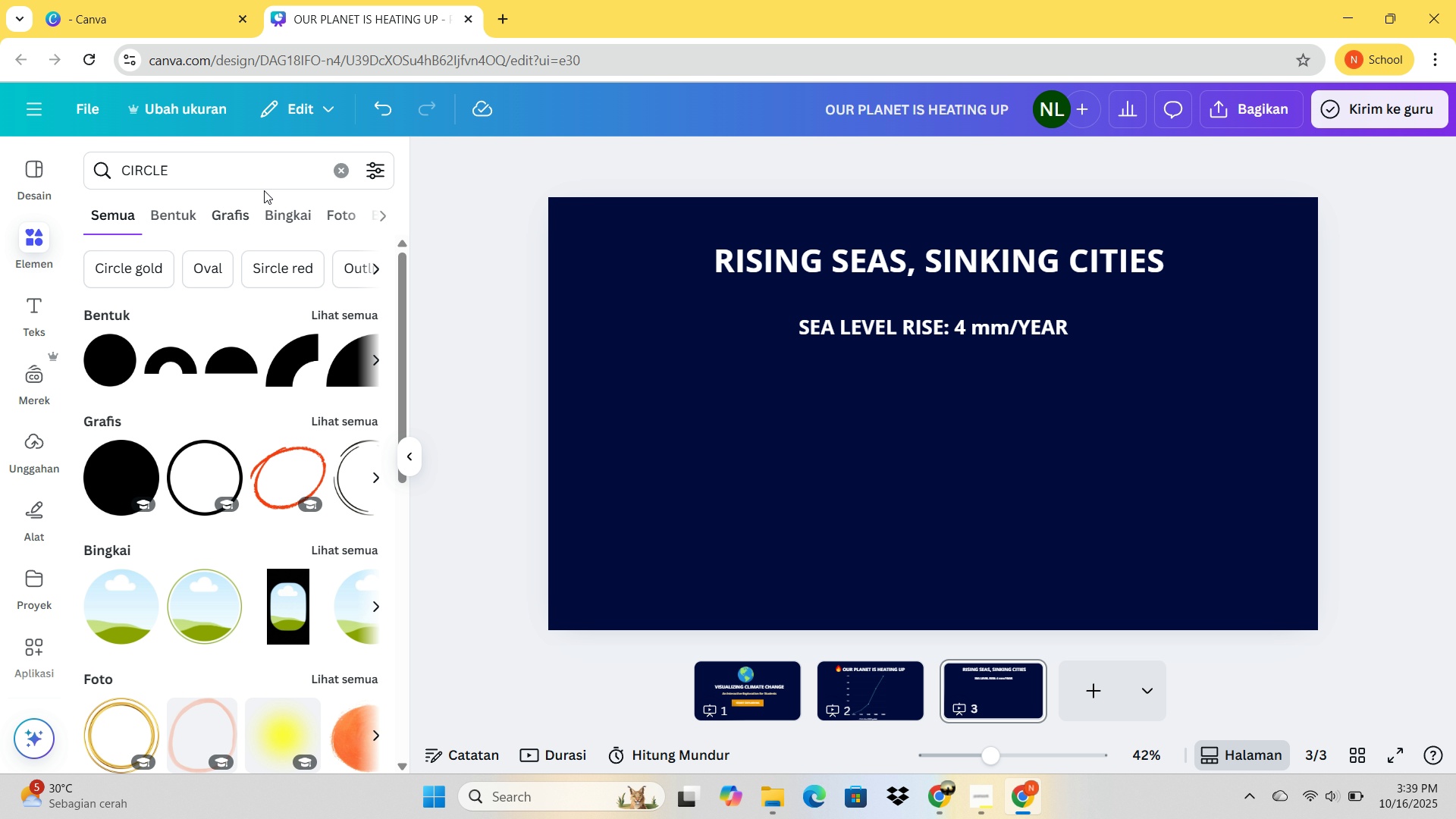 
left_click([340, 165])
 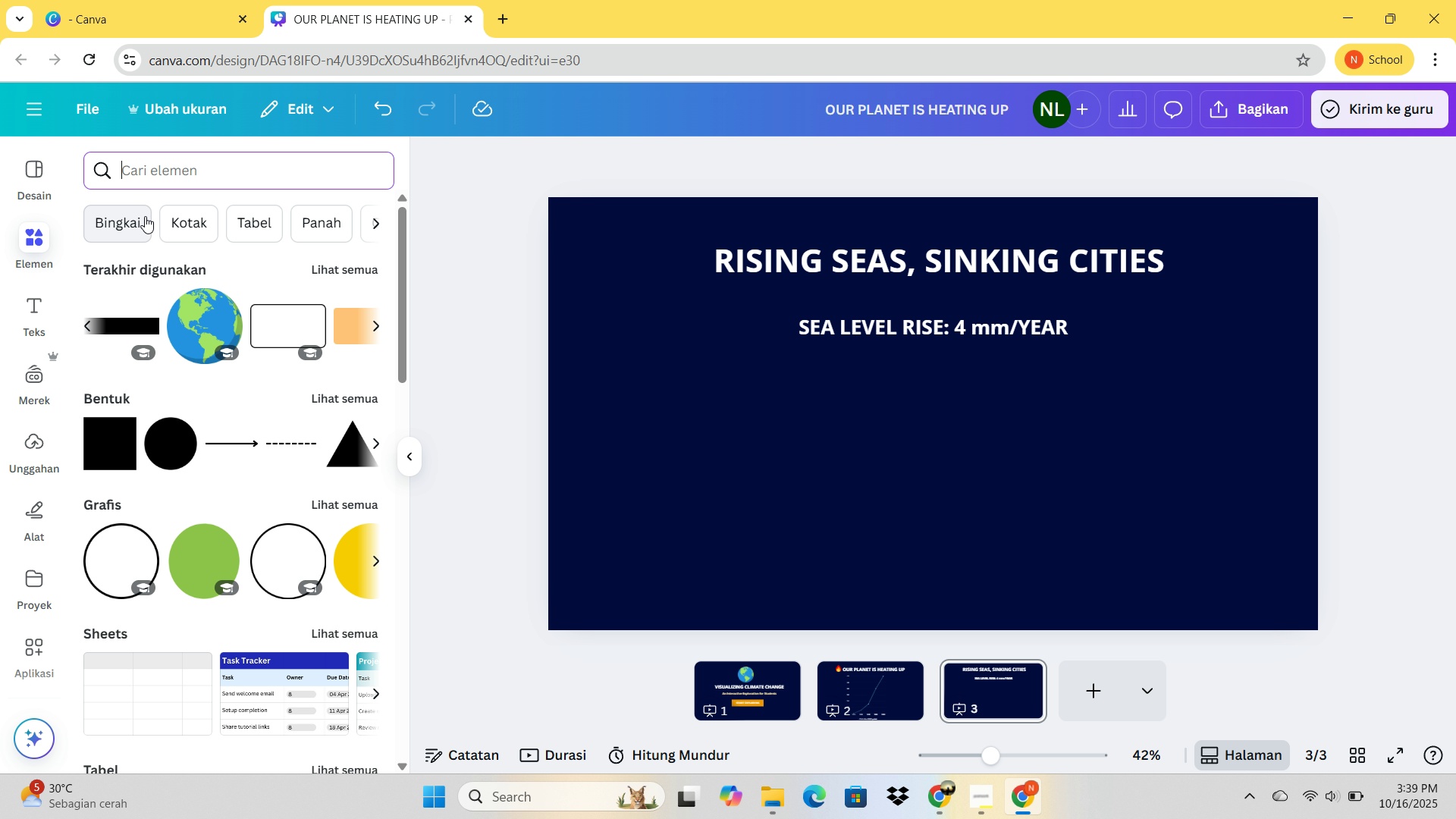 
left_click([186, 216])
 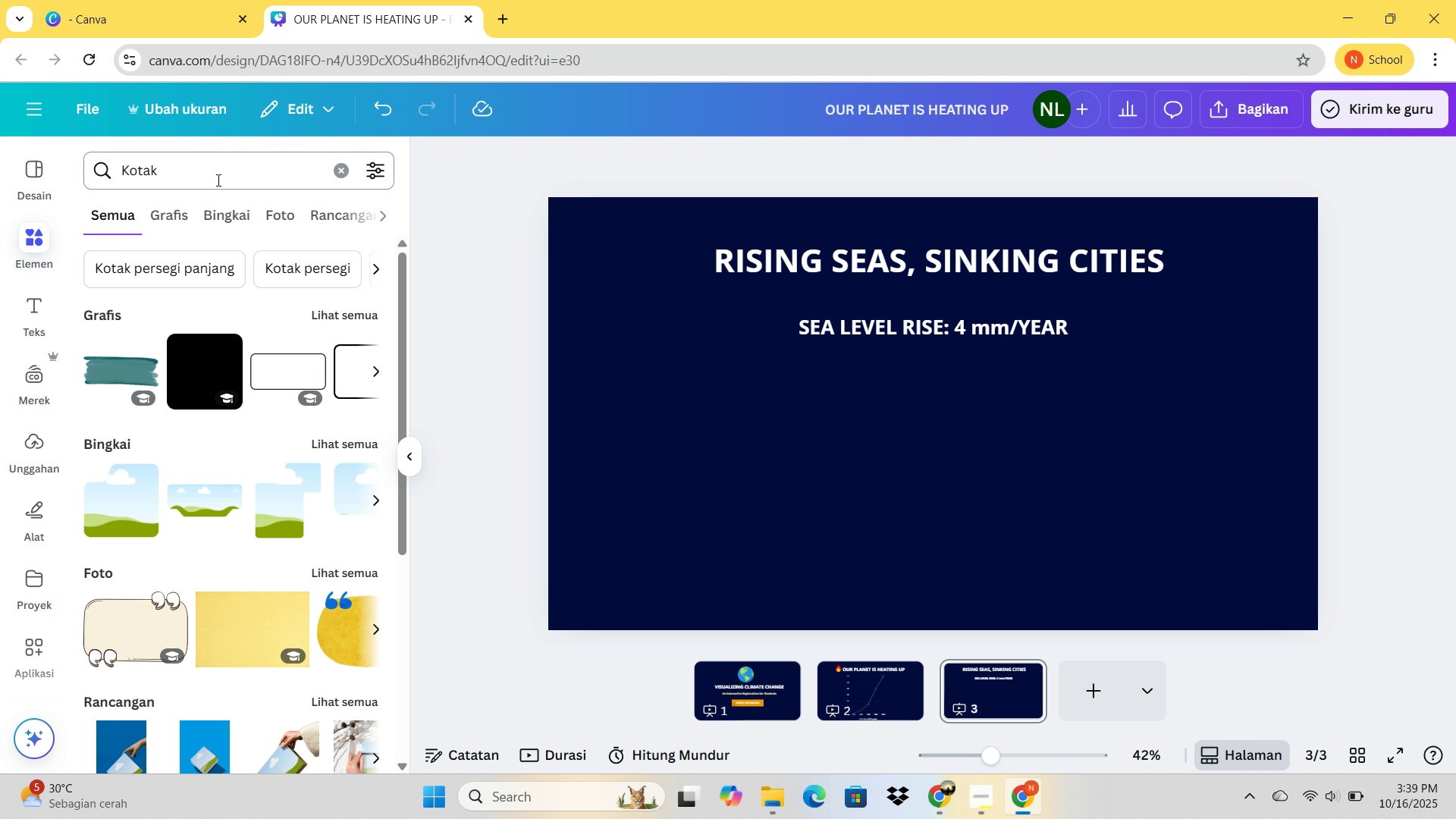 
left_click([218, 176])
 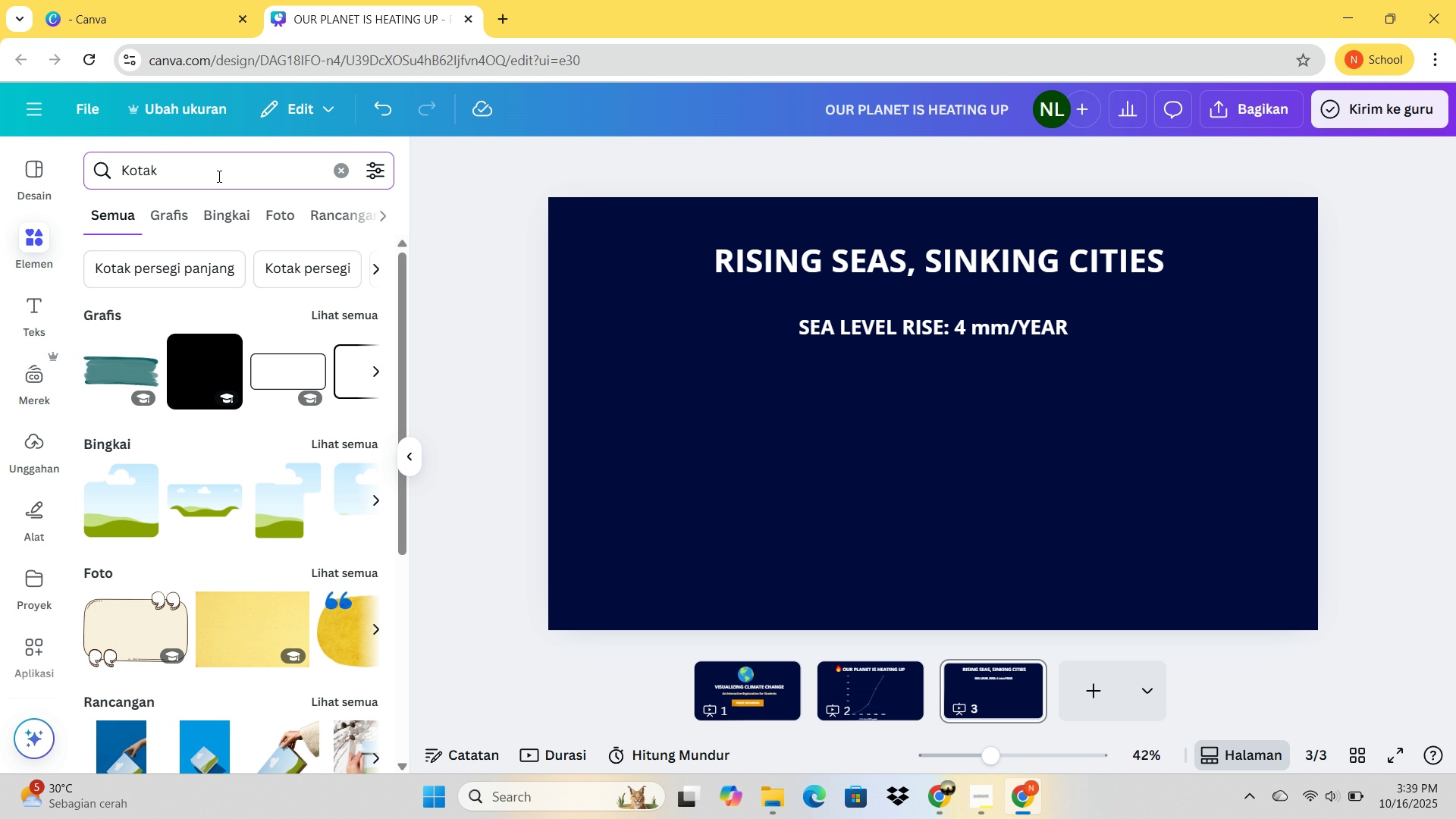 
left_click_drag(start_coordinate=[218, 176], to_coordinate=[130, 173])
 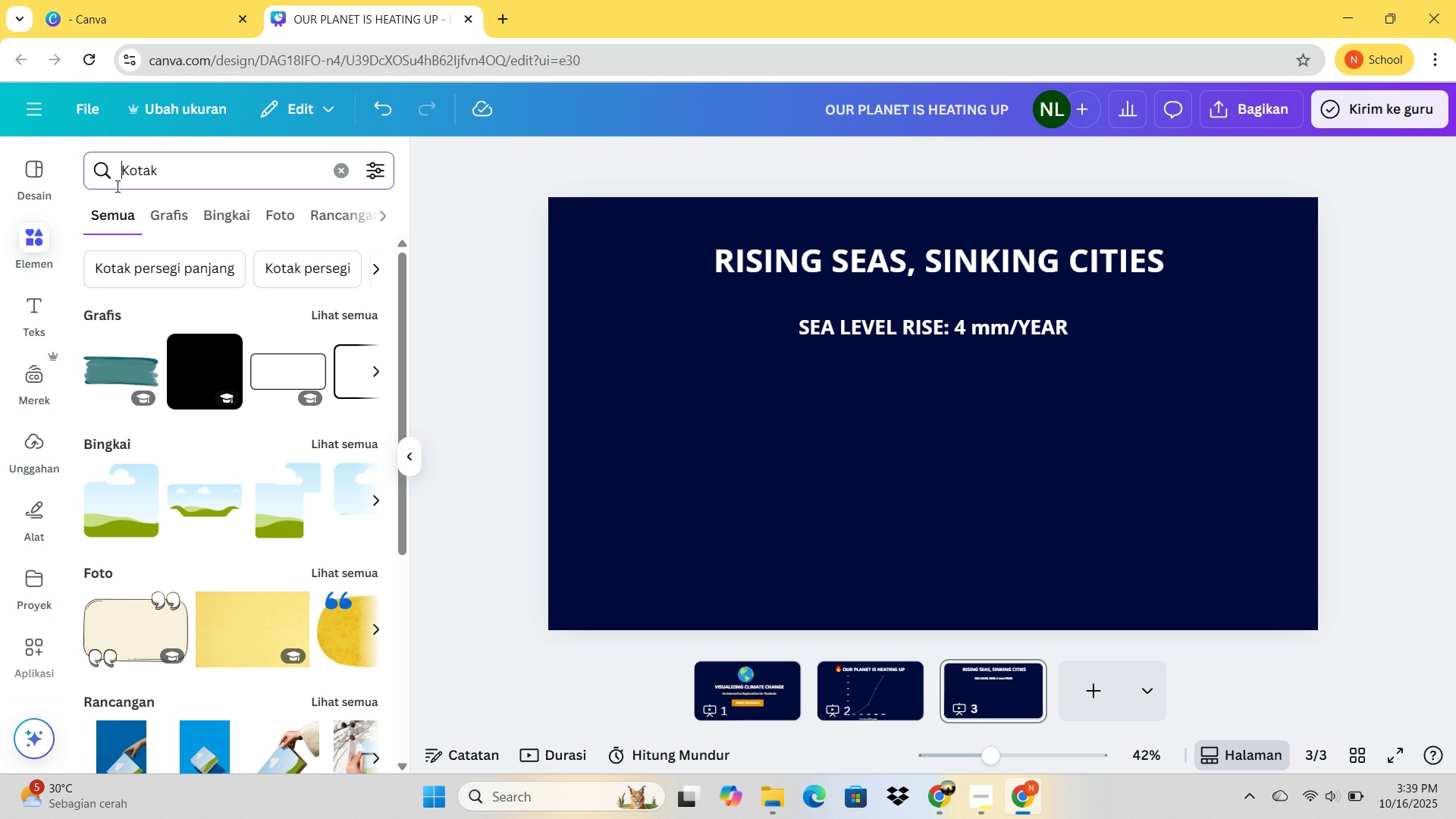 
left_click_drag(start_coordinate=[129, 173], to_coordinate=[104, 183])
 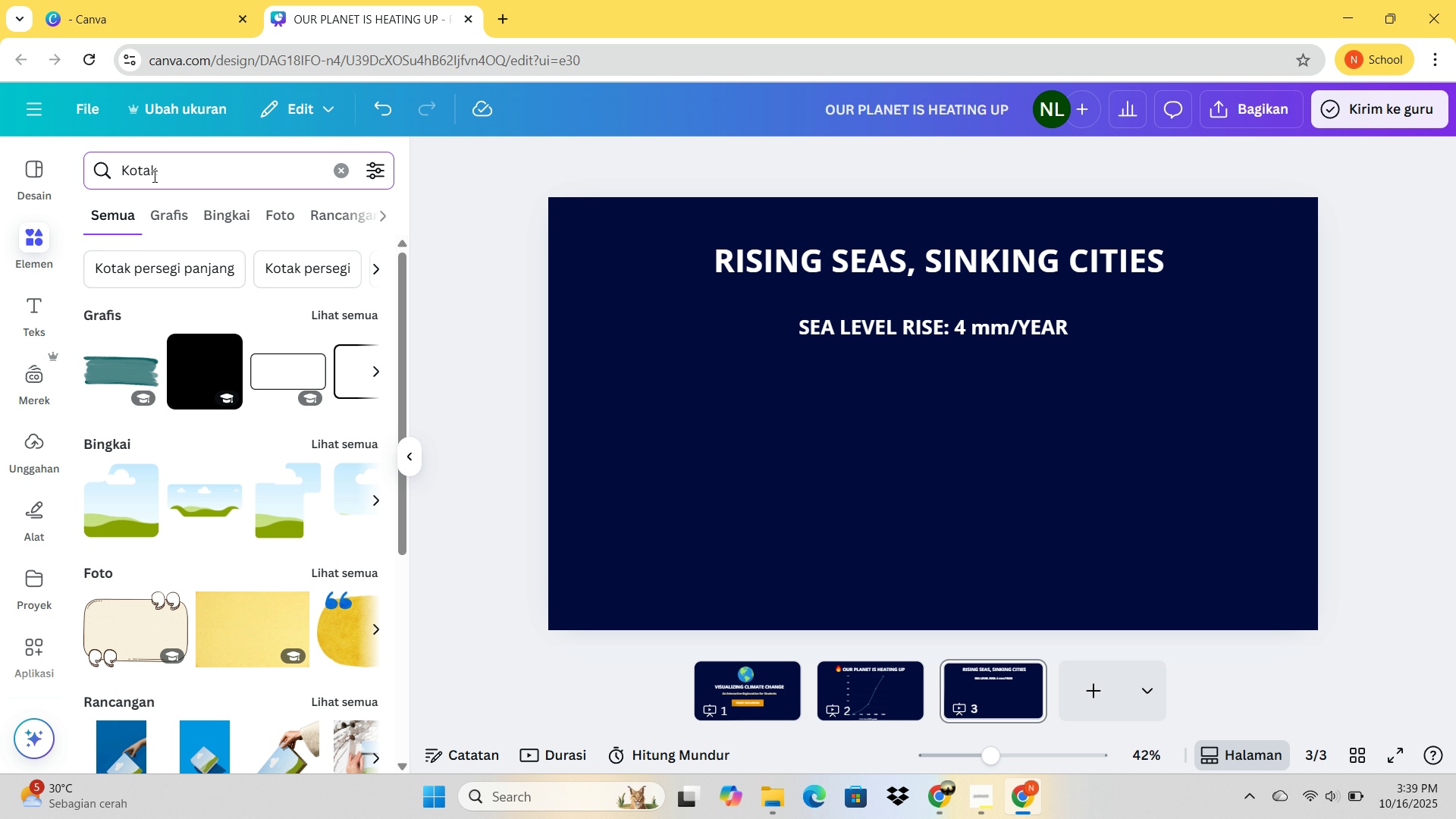 
left_click_drag(start_coordinate=[162, 172], to_coordinate=[121, 172])
 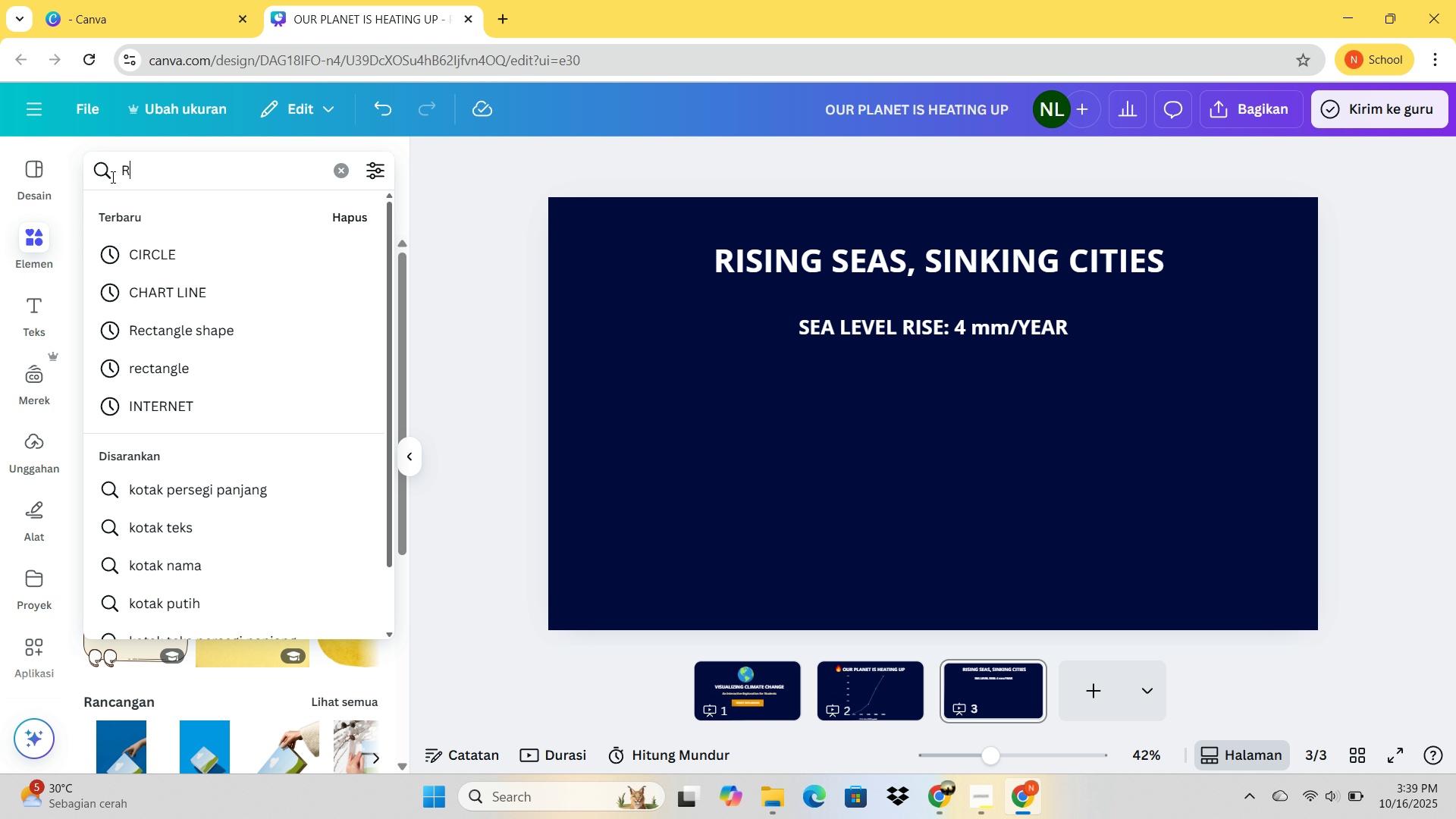 
type(re)
 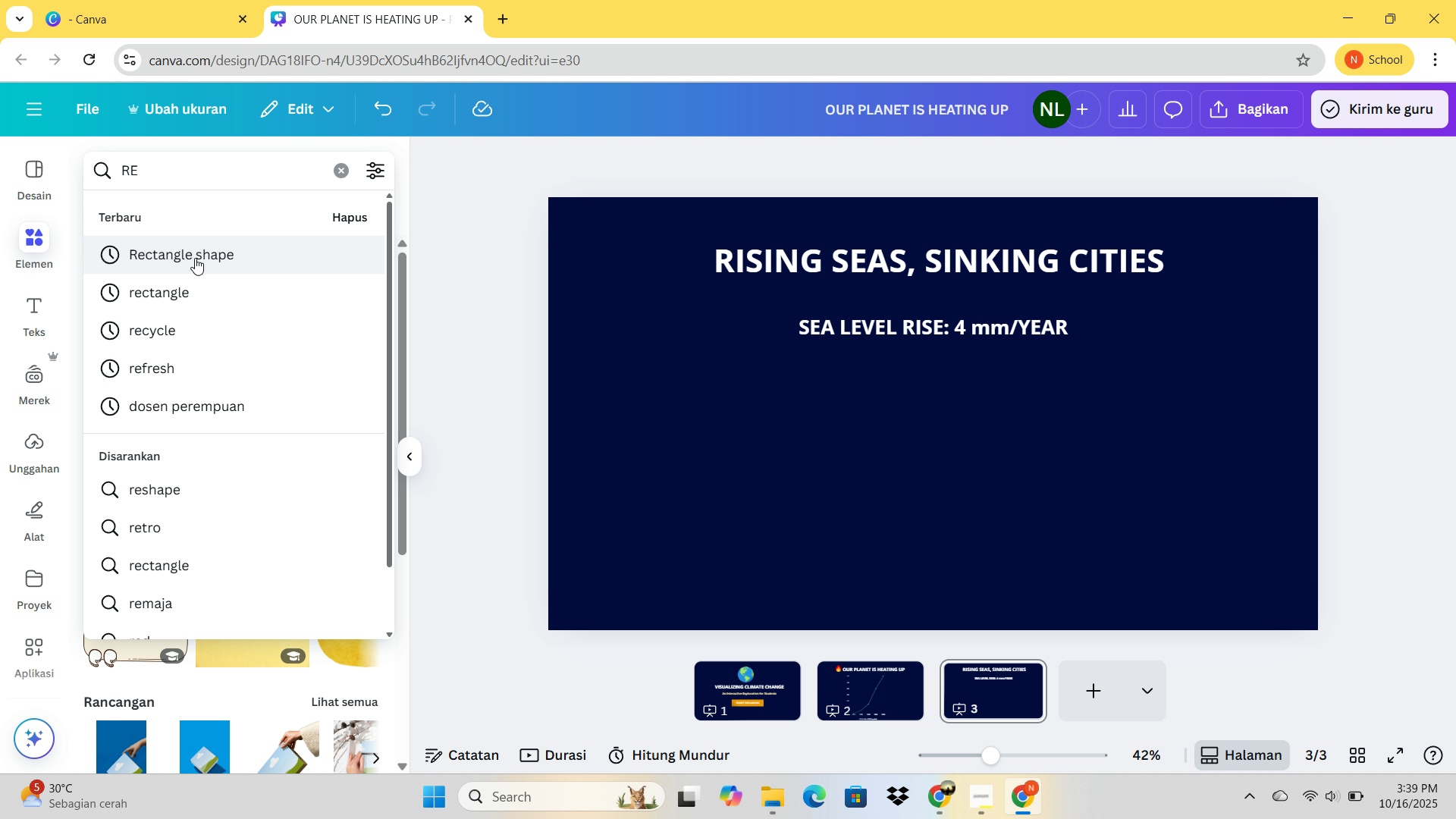 
left_click([195, 258])
 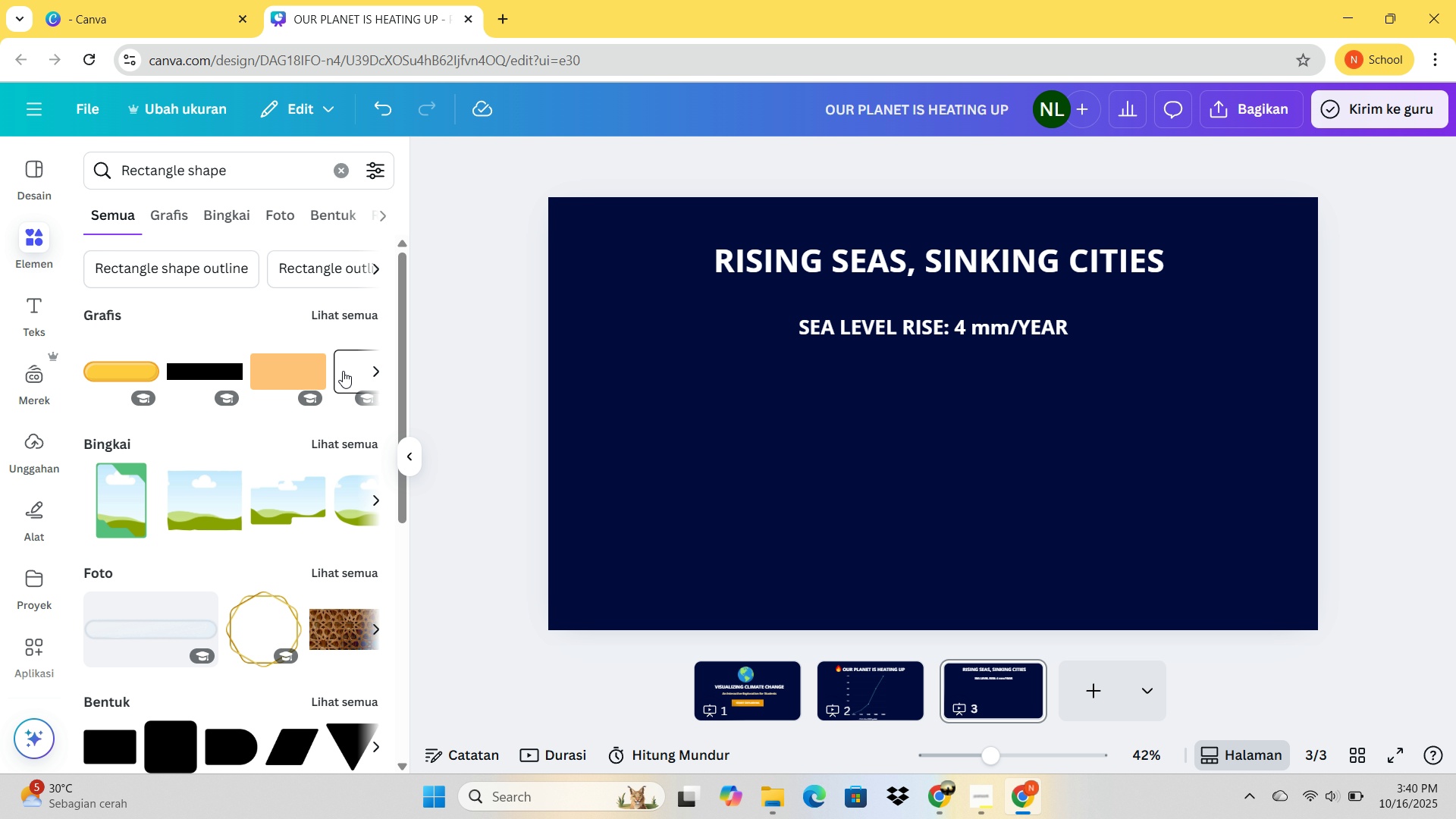 
wait(6.53)
 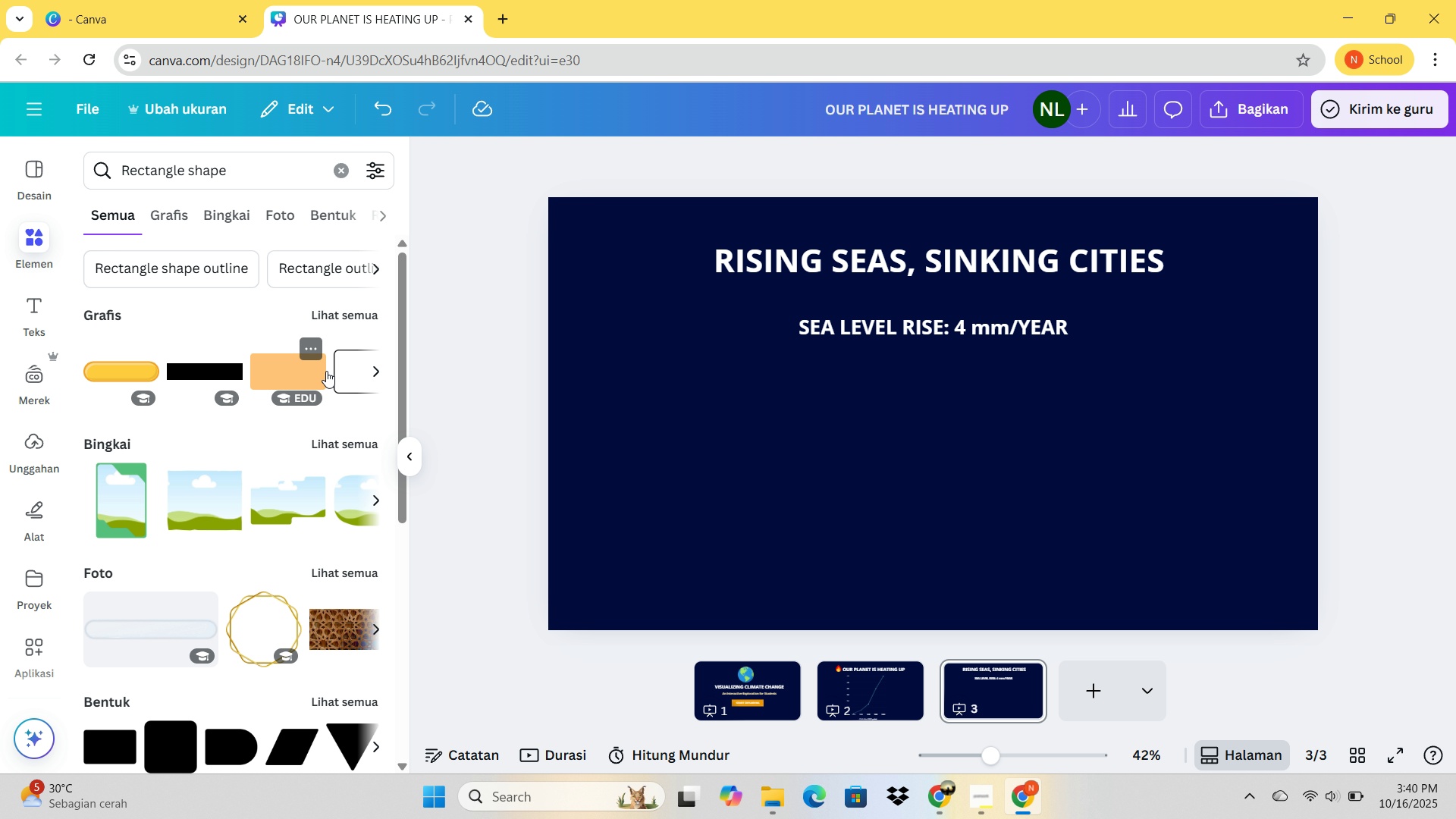 
left_click([343, 371])
 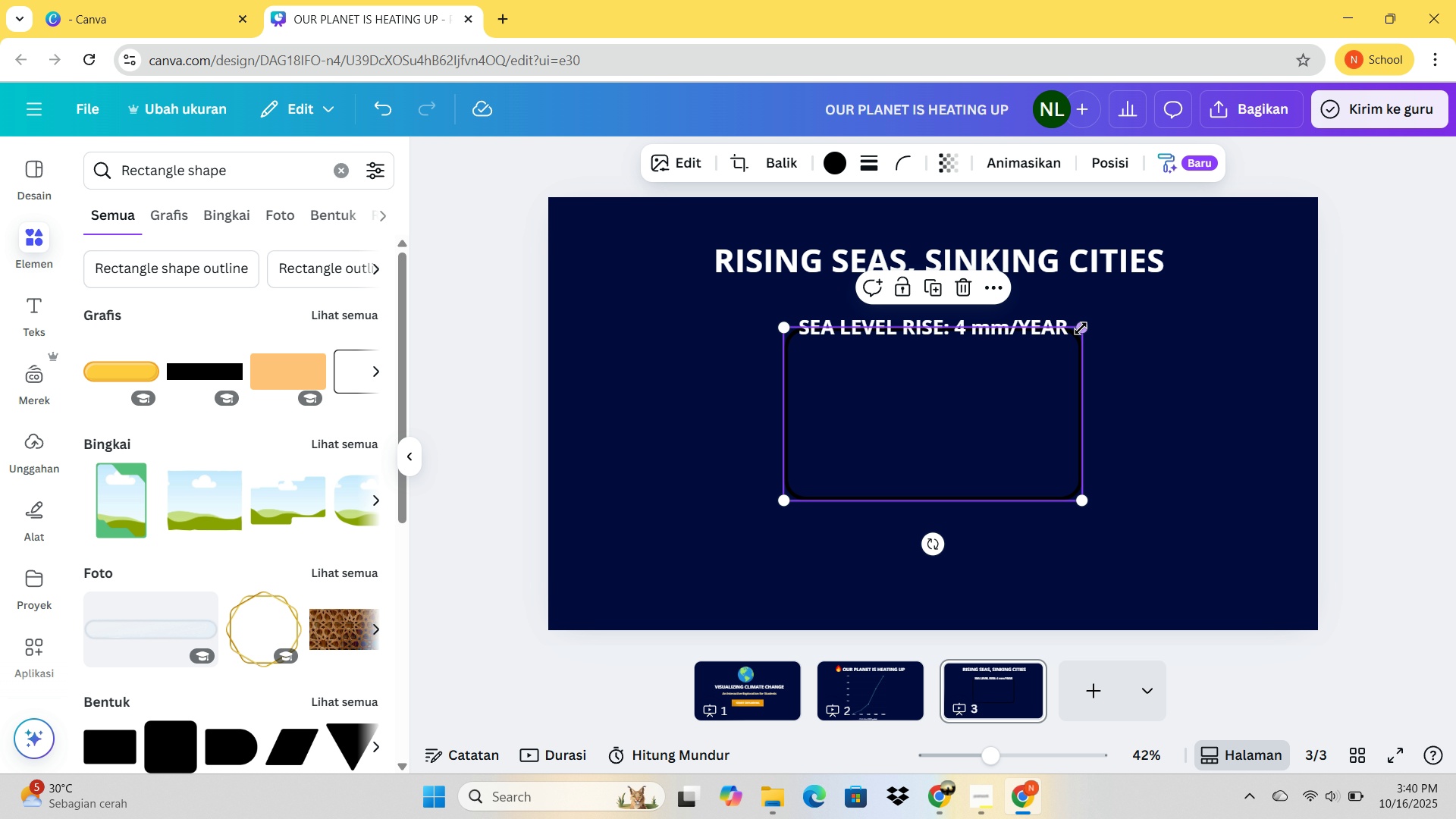 
left_click_drag(start_coordinate=[1082, 327], to_coordinate=[1014, 416])
 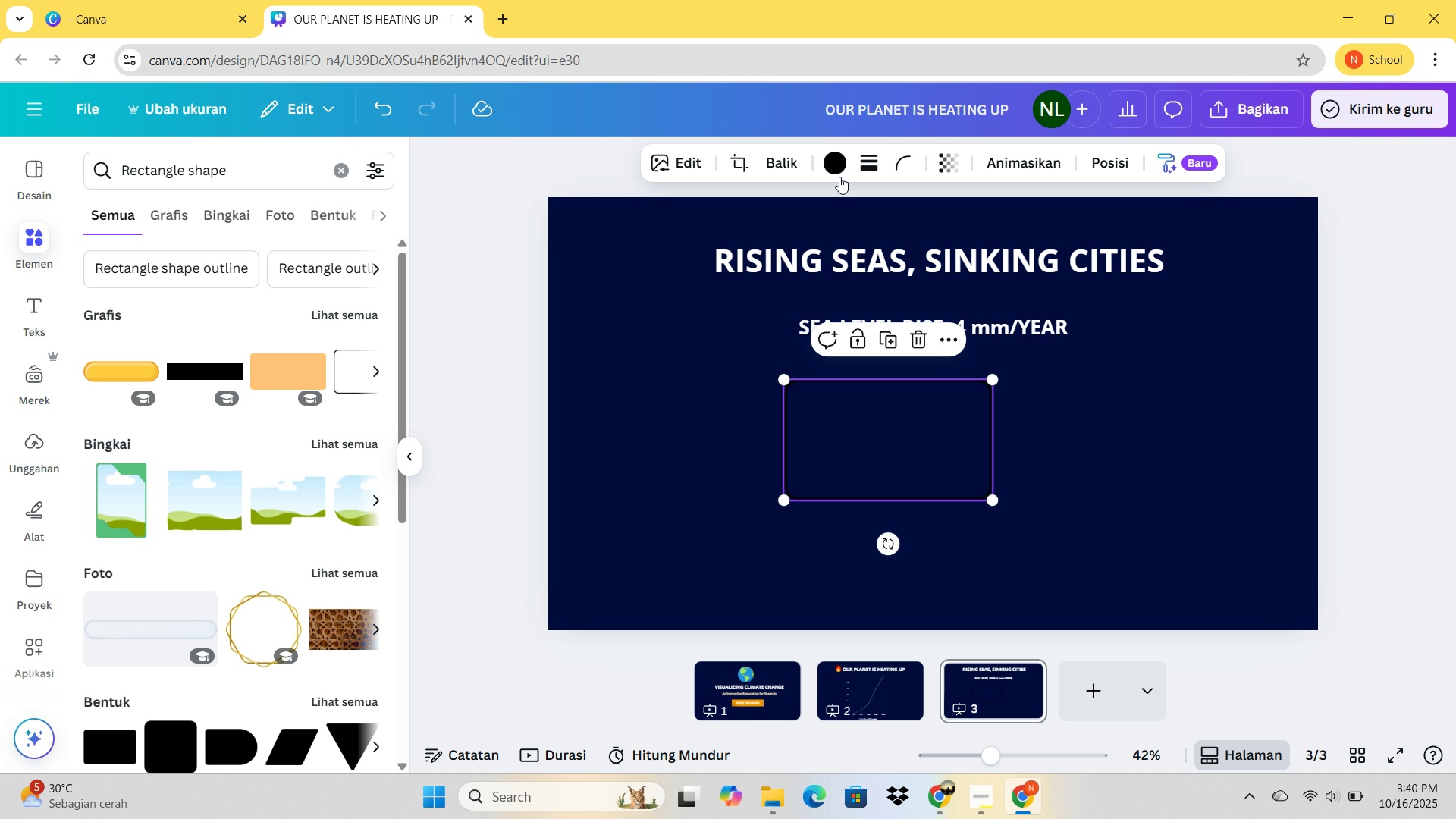 
left_click([839, 168])
 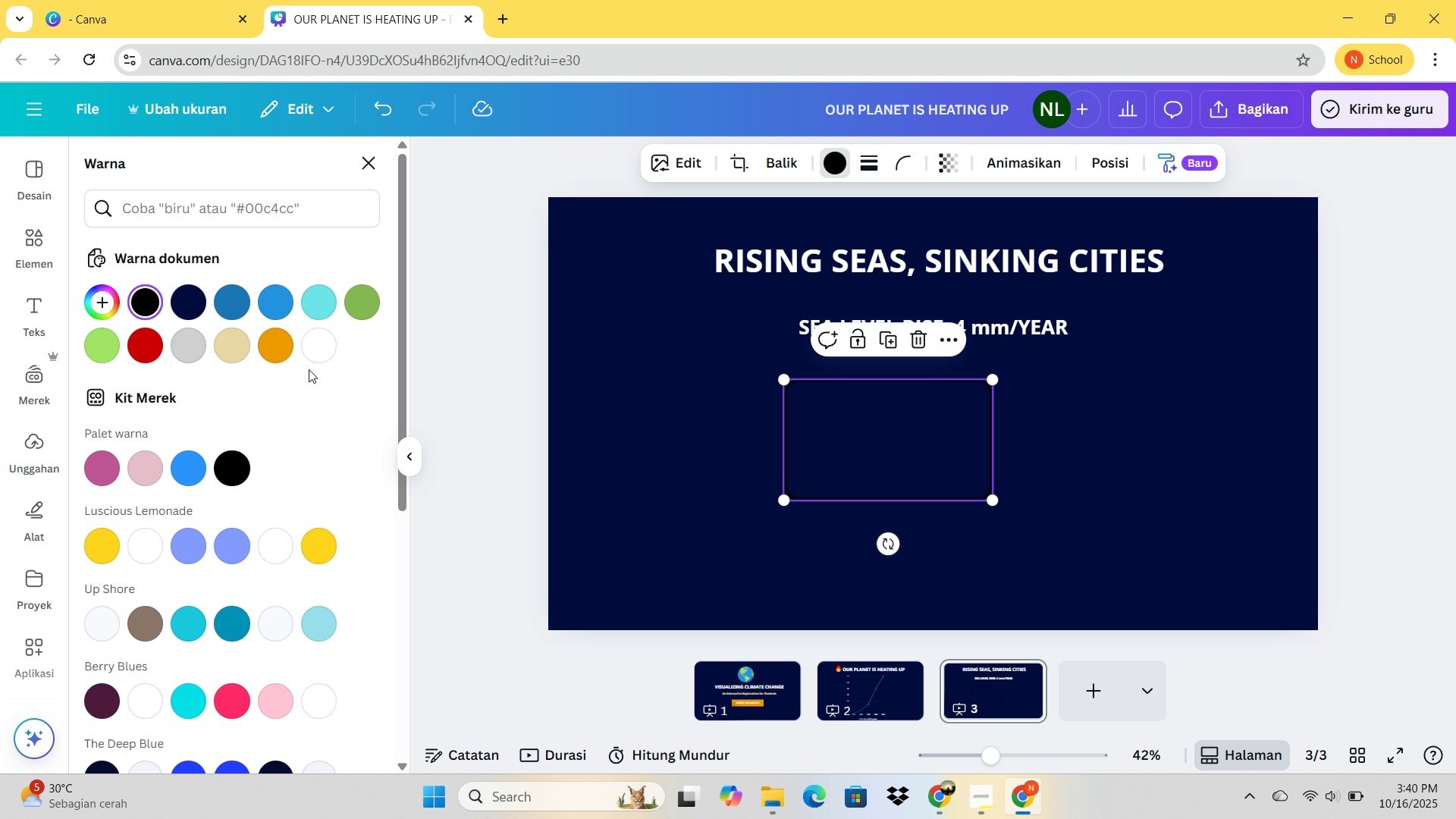 
left_click([311, 348])
 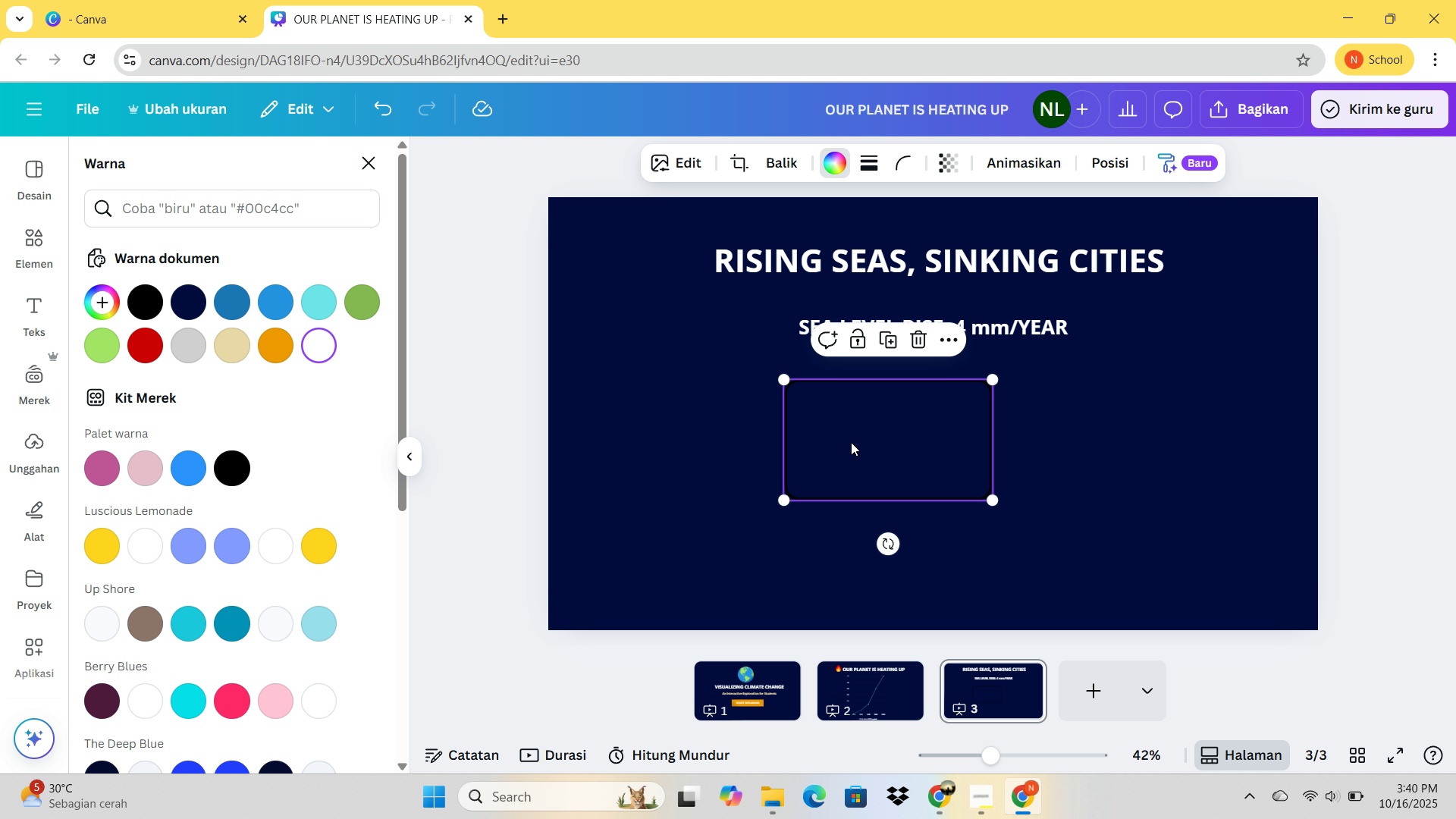 
left_click_drag(start_coordinate=[853, 445], to_coordinate=[726, 436])
 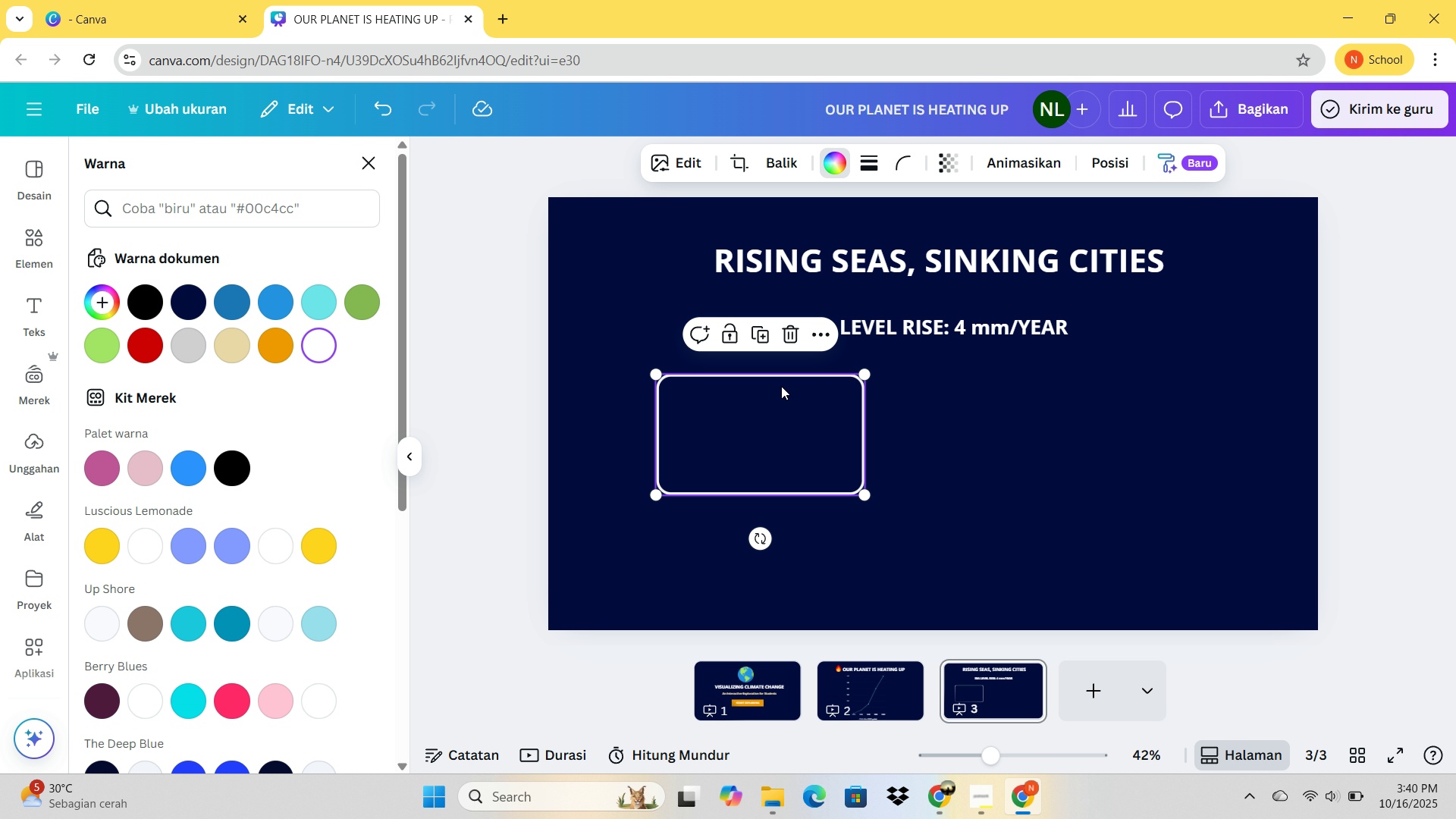 
key(Control+C)
 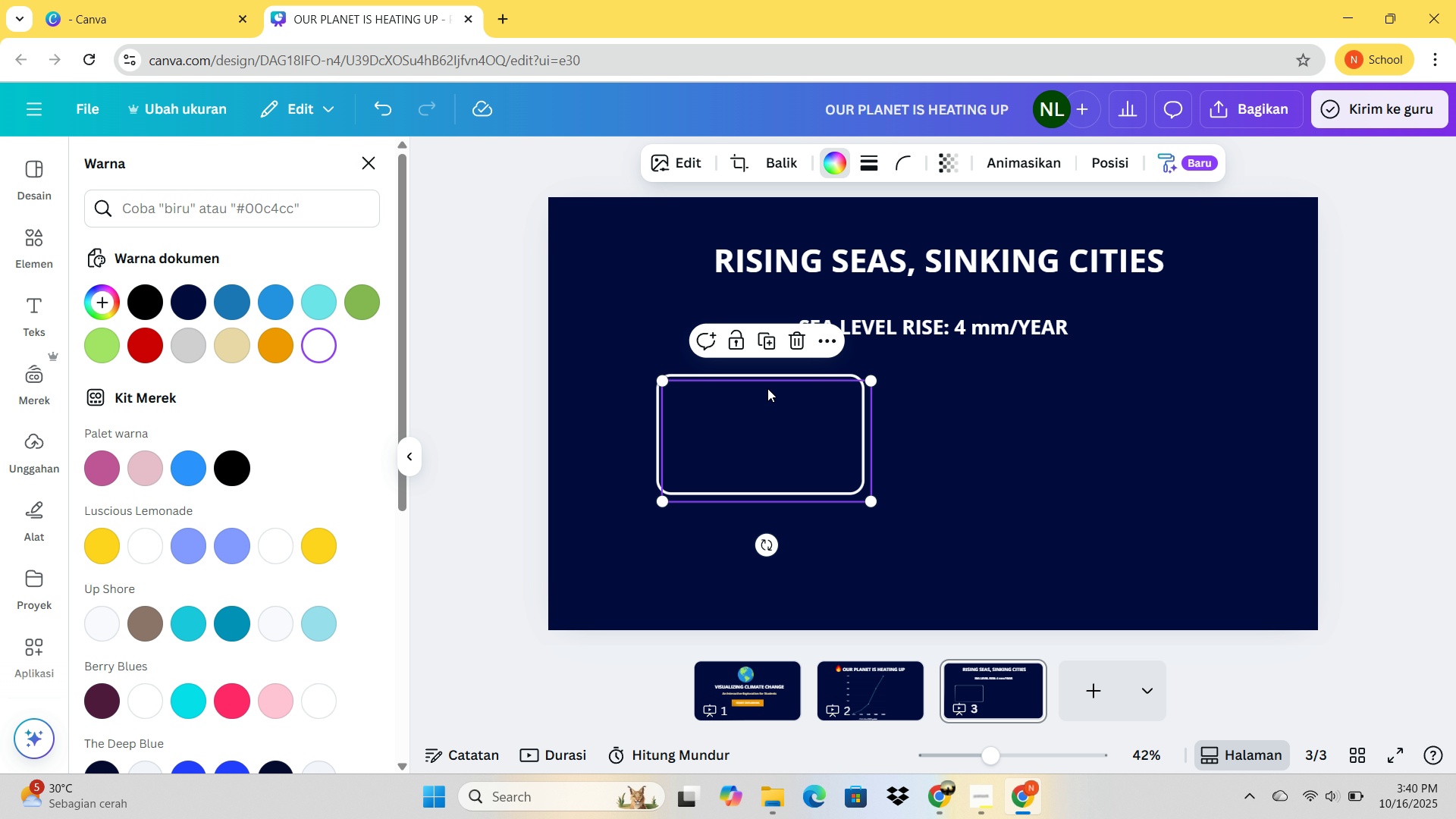 
key(Control+V)
 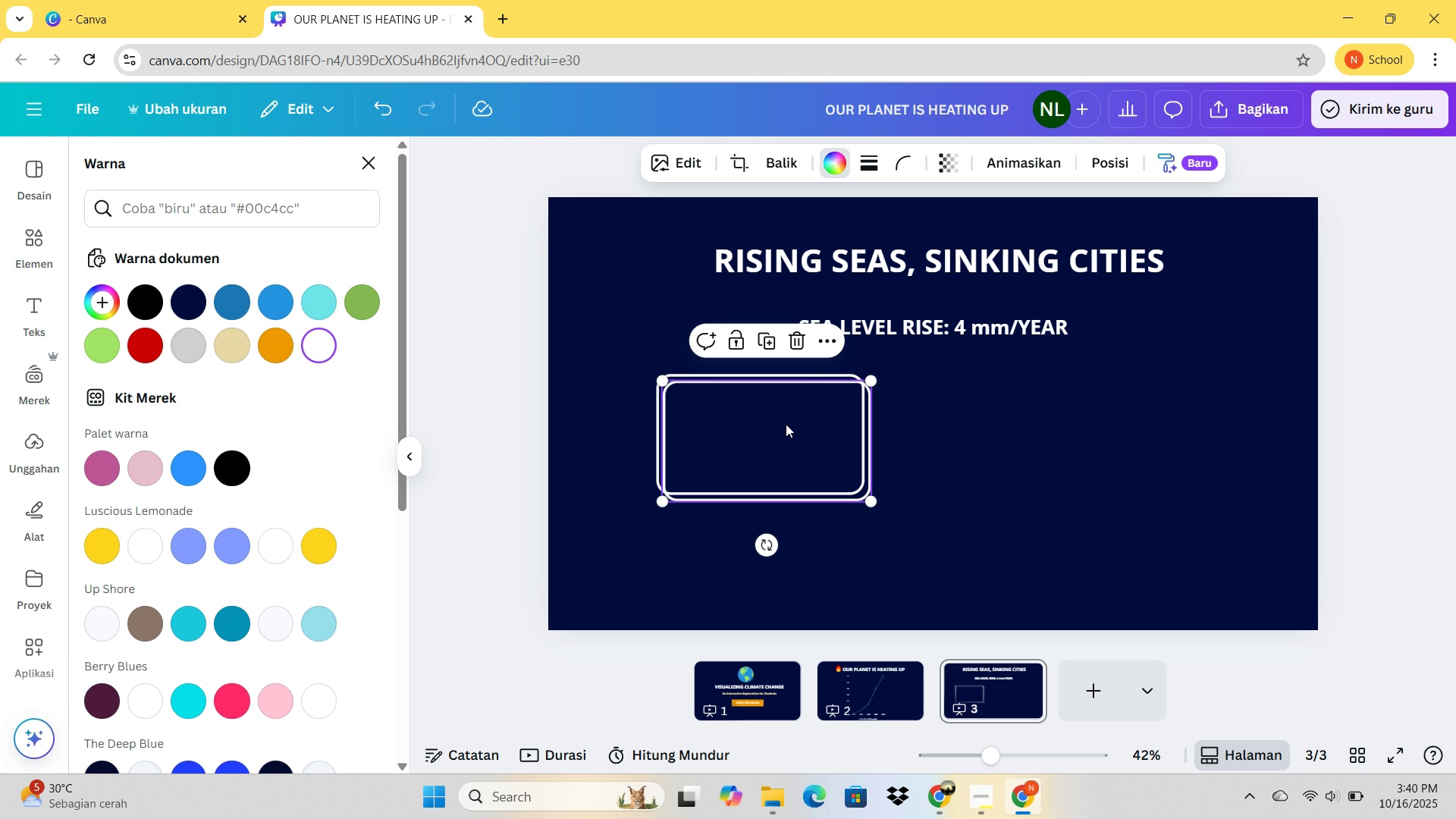 
left_click_drag(start_coordinate=[786, 424], to_coordinate=[1053, 413])
 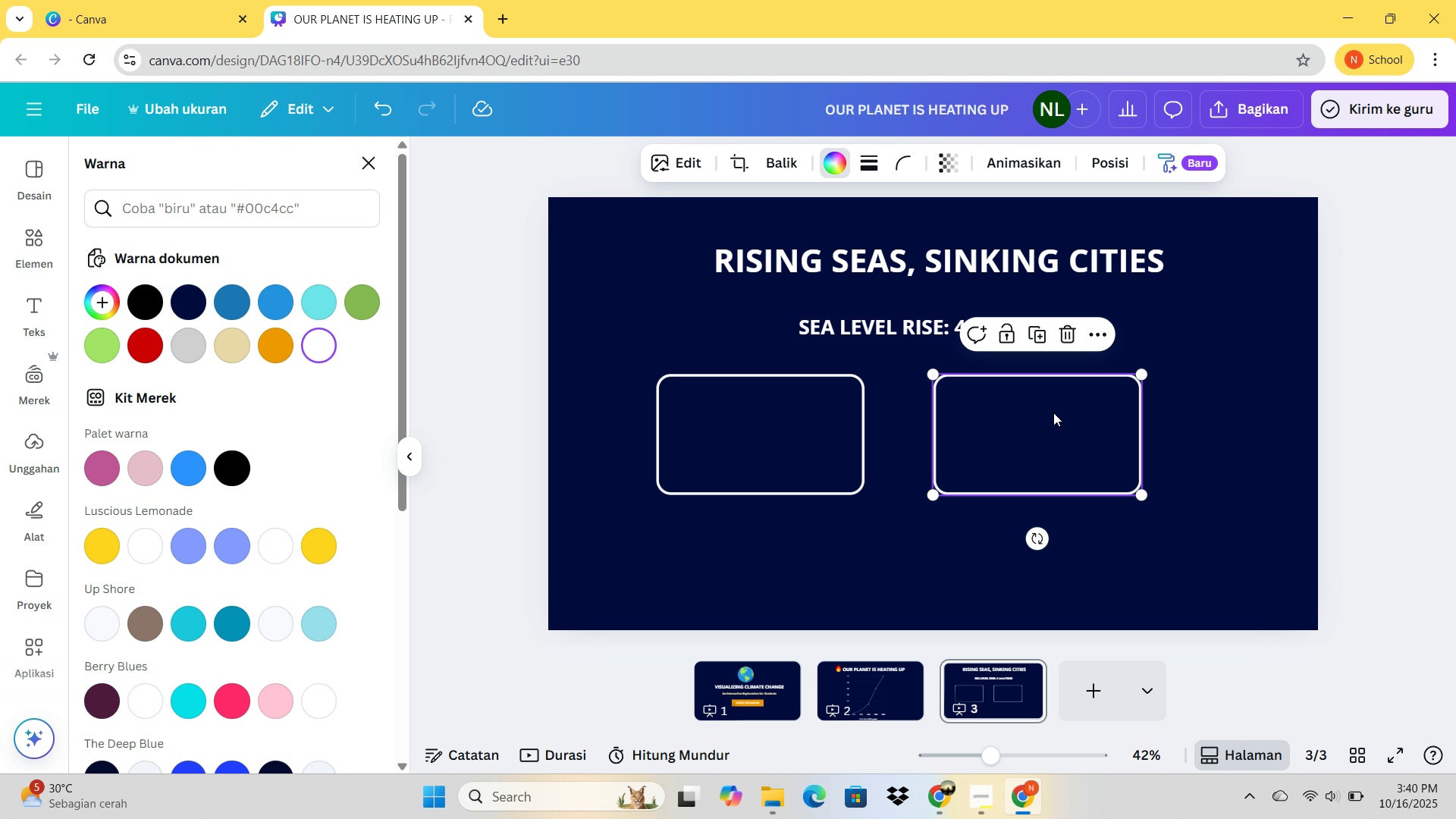 
wait(30.21)
 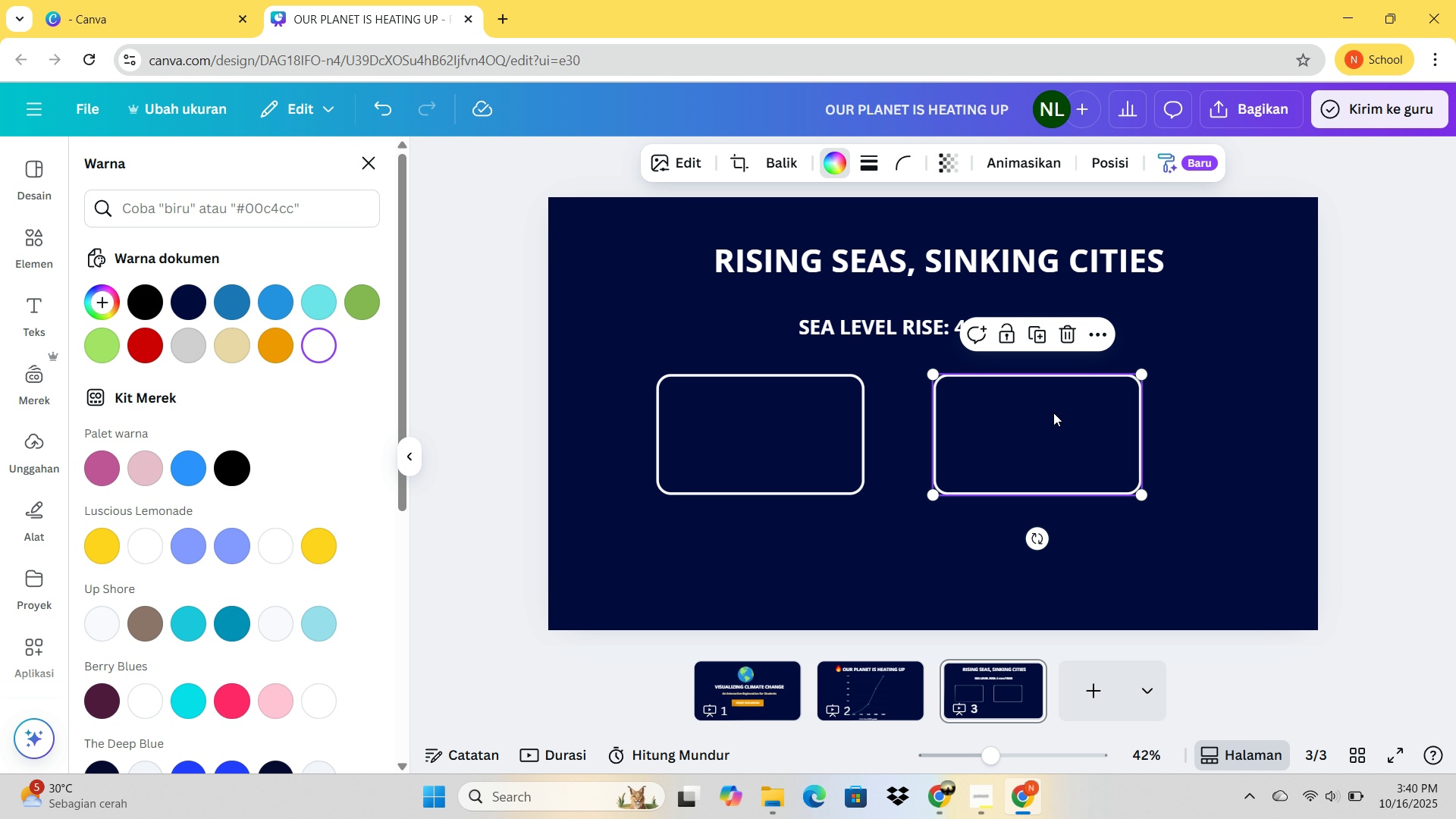 
left_click([882, 690])
 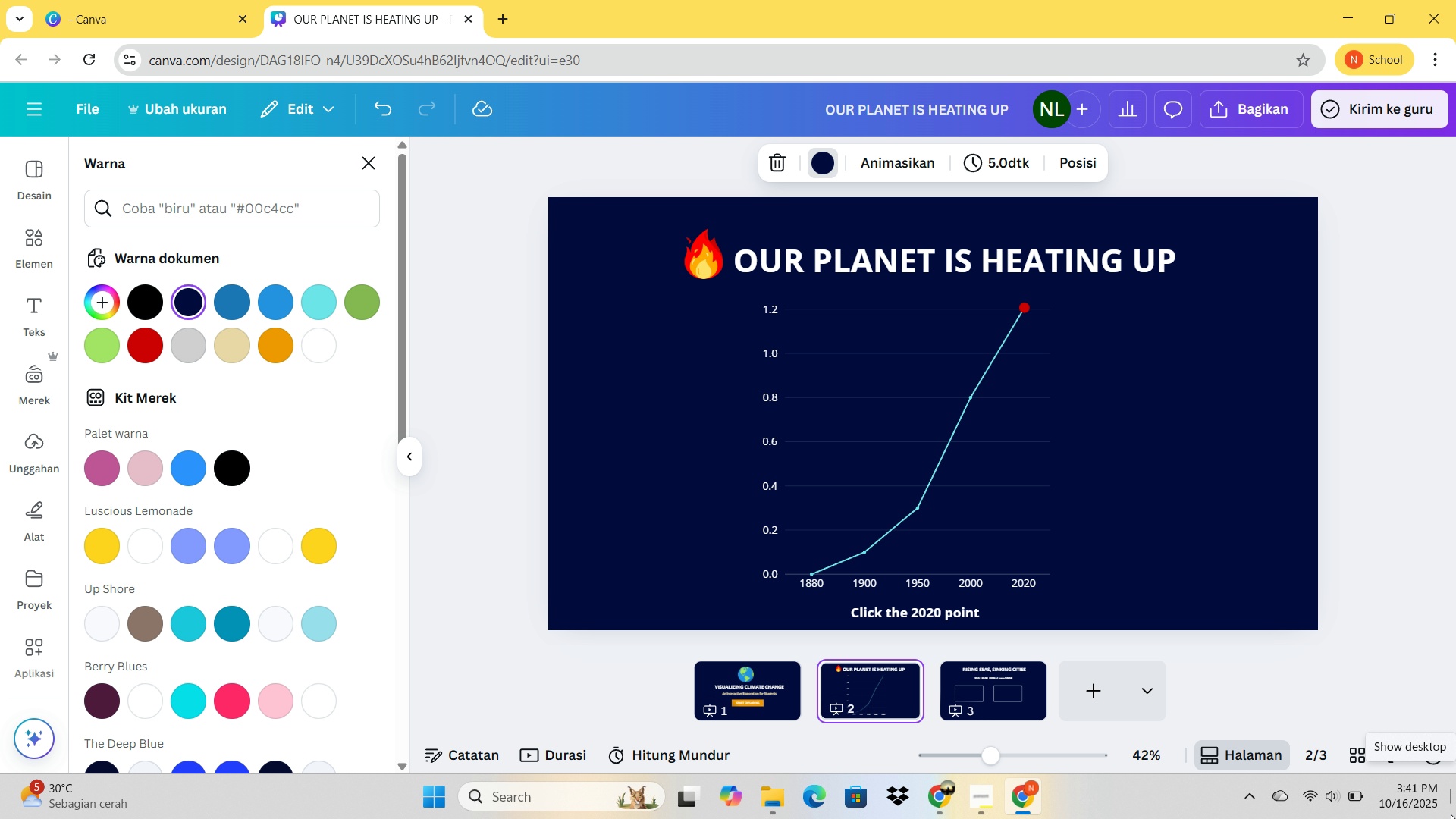 
wait(33.5)
 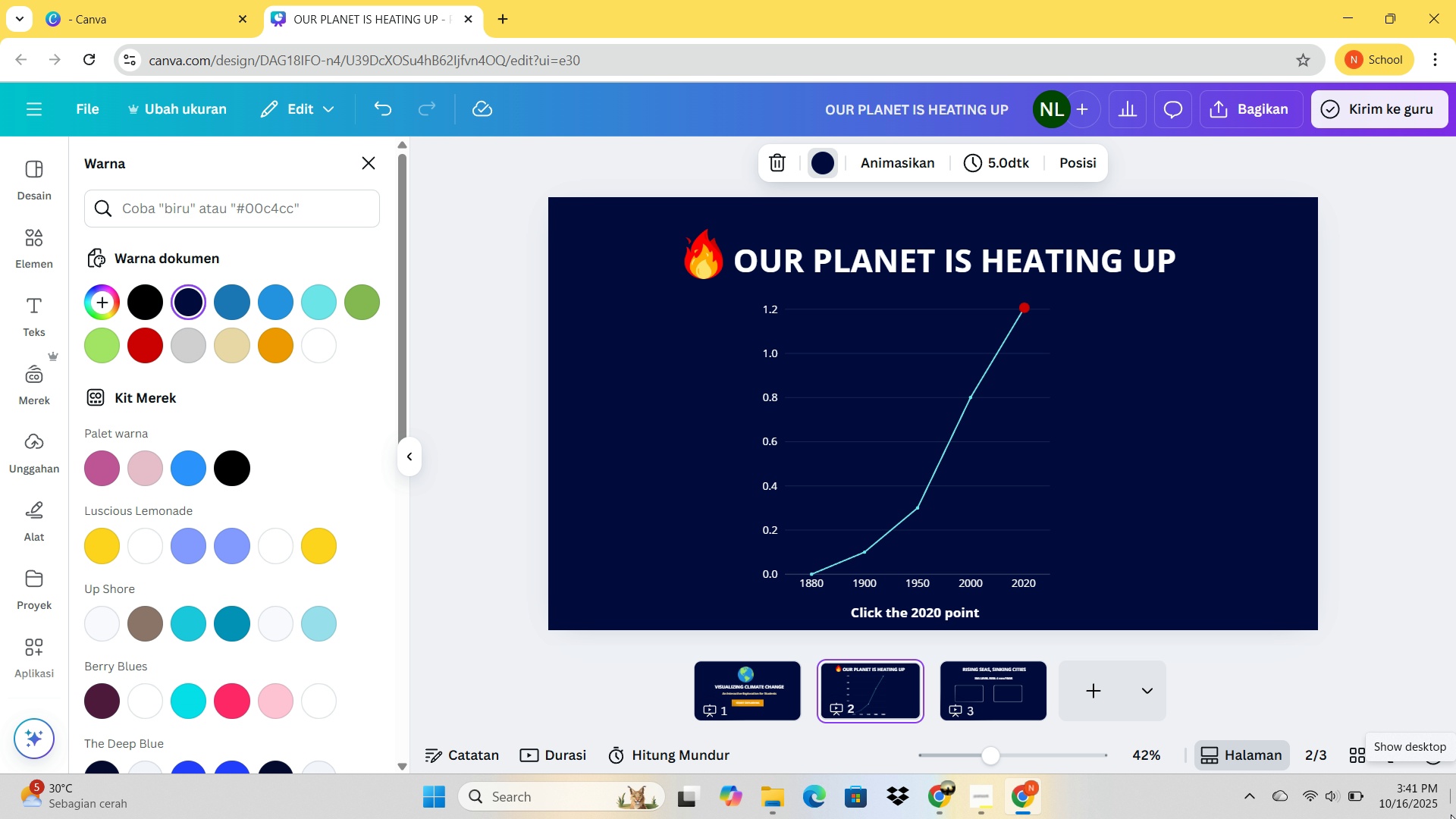 
left_click([856, 701])
 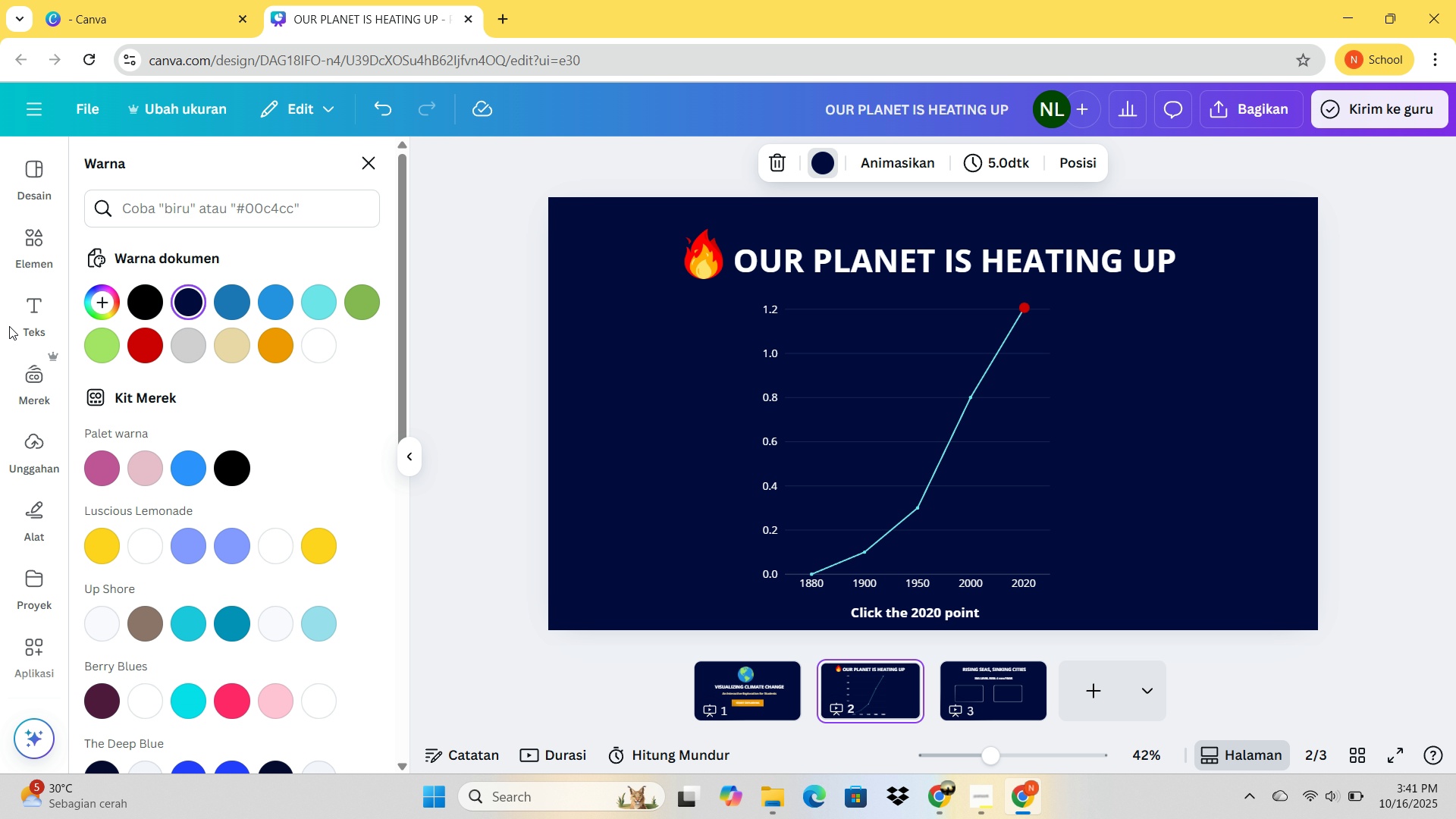 
left_click_drag(start_coordinate=[19, 305], to_coordinate=[23, 306])
 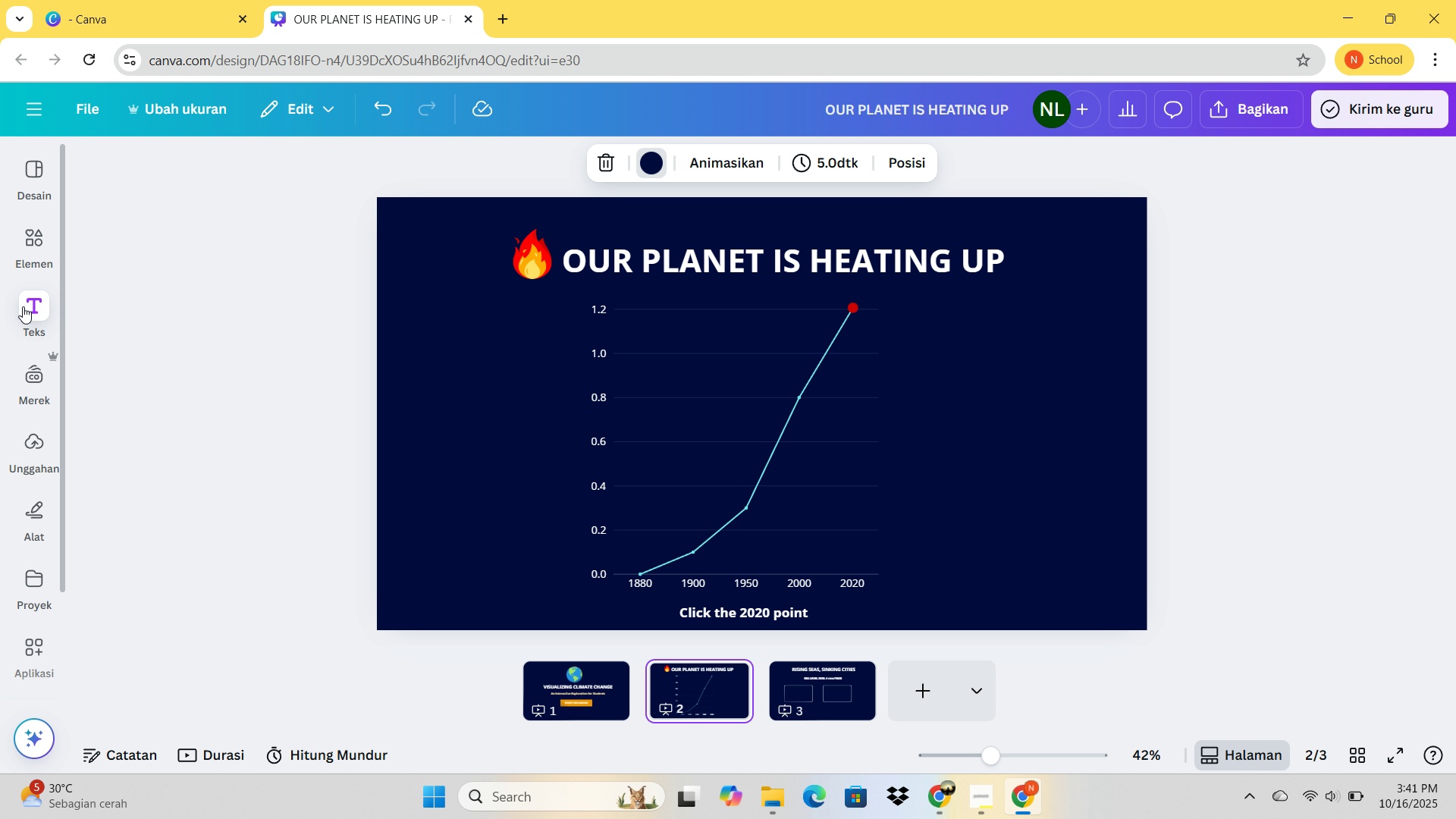 
double_click([23, 306])
 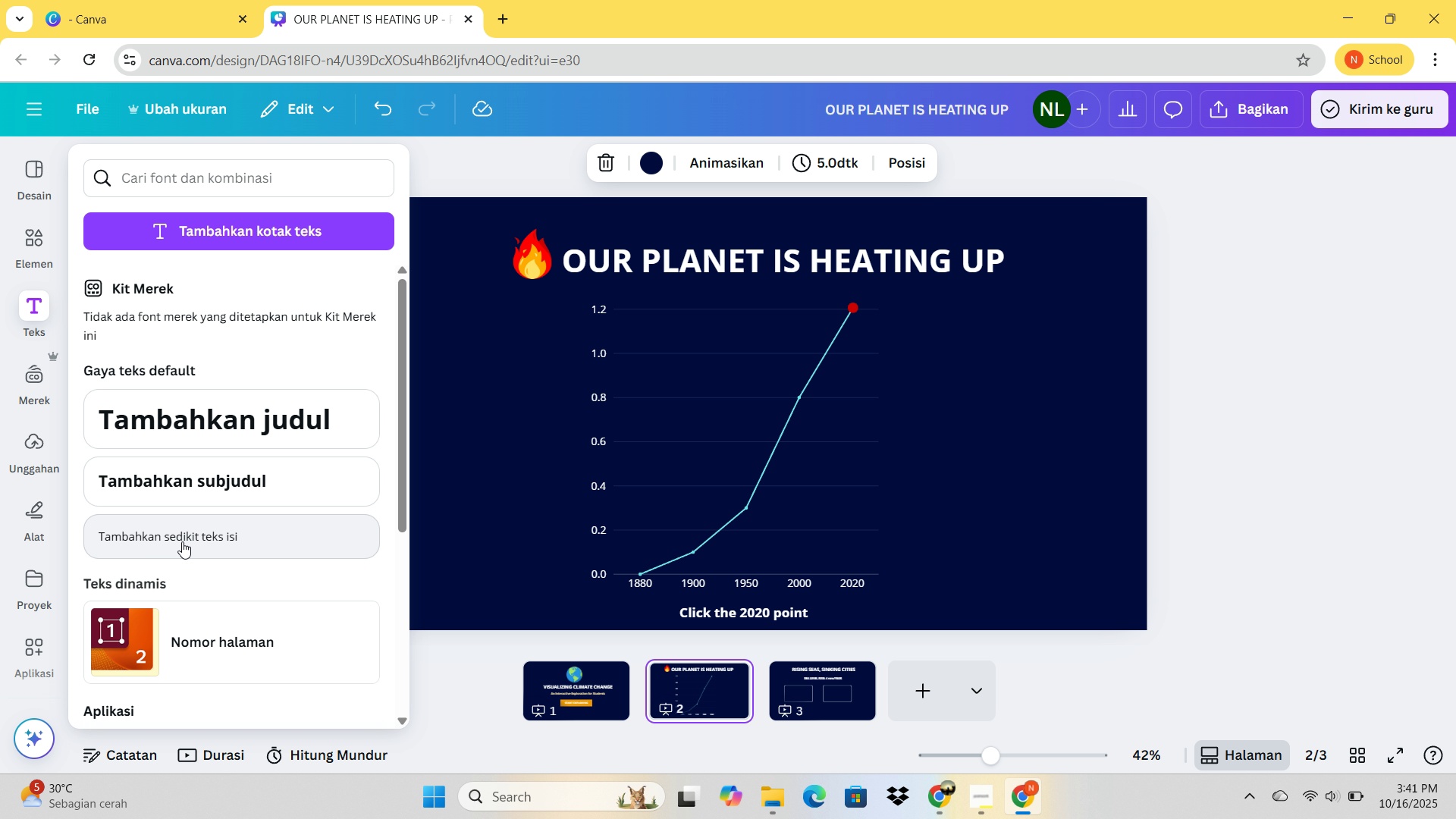 
left_click([182, 541])
 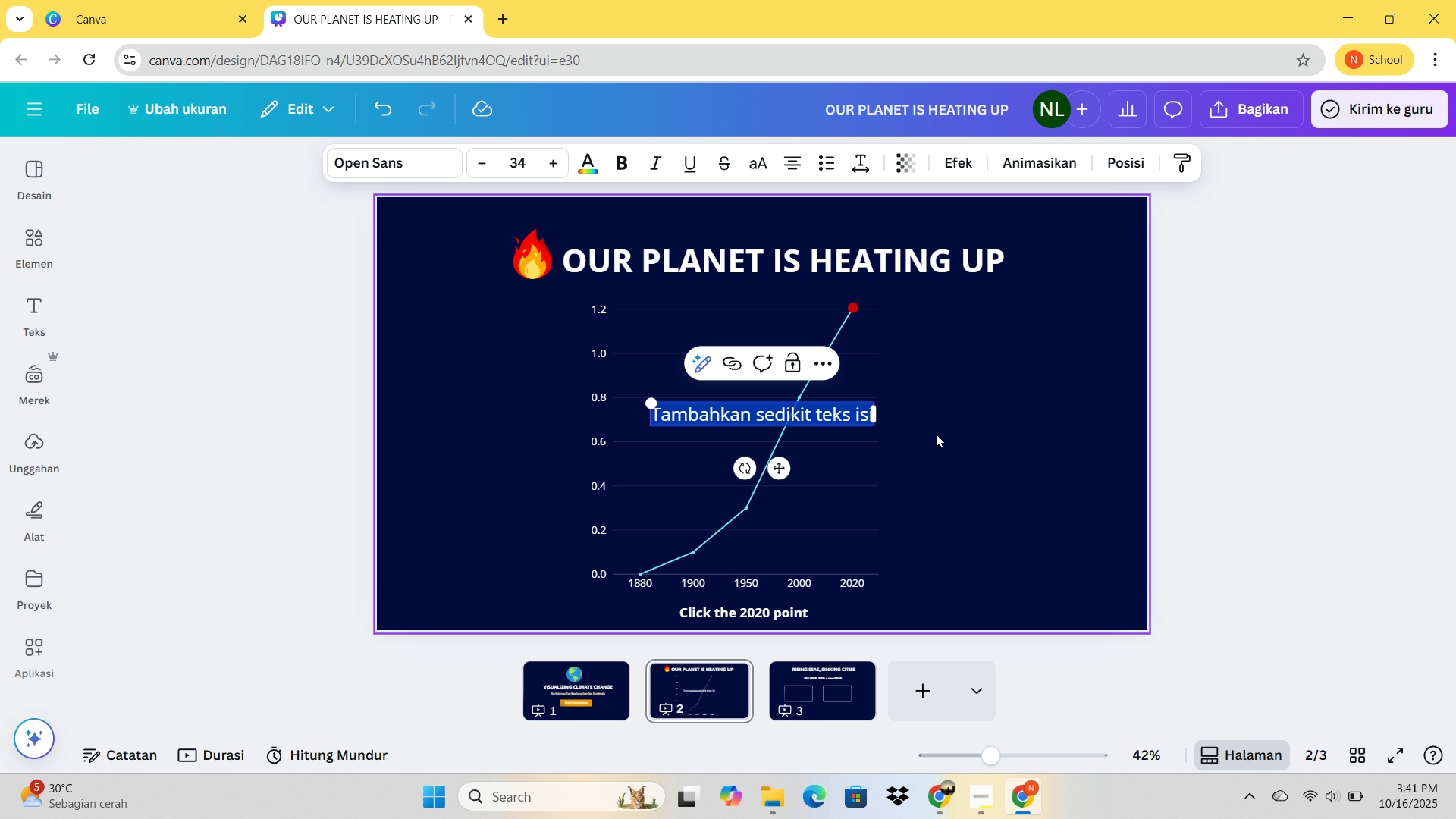 
left_click([827, 160])
 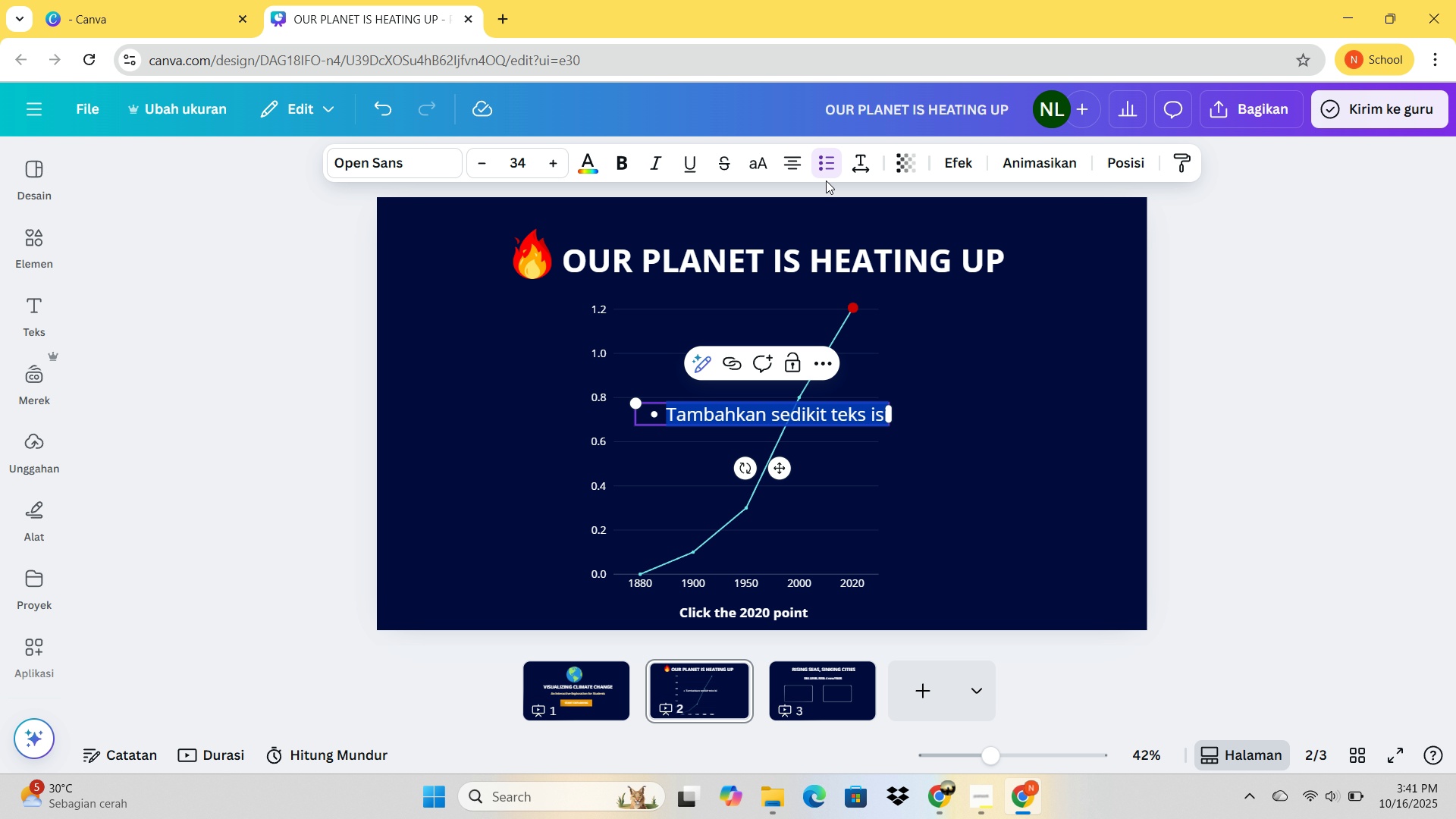 
key(Shift+Equal)
 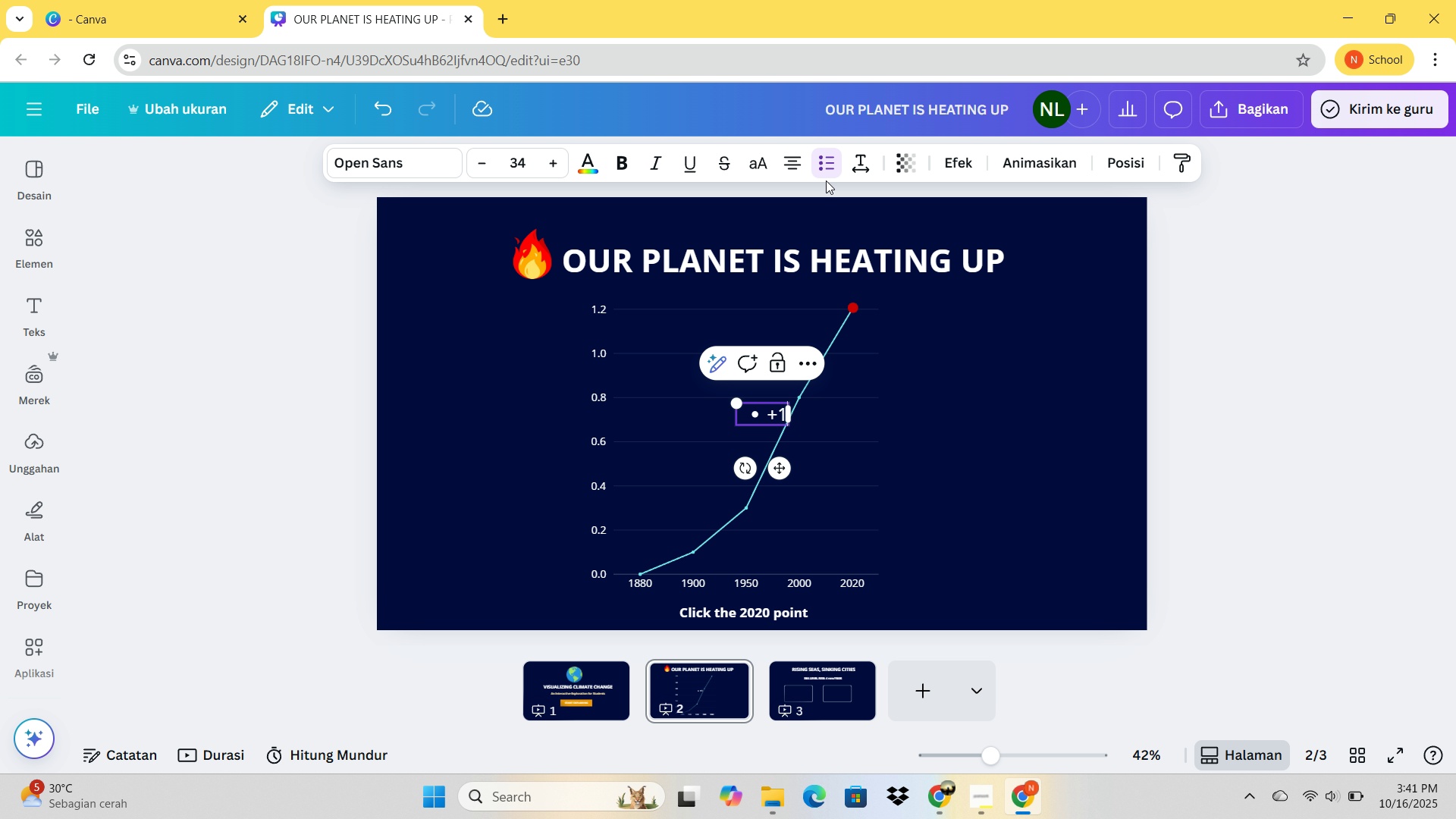 
key(1)
 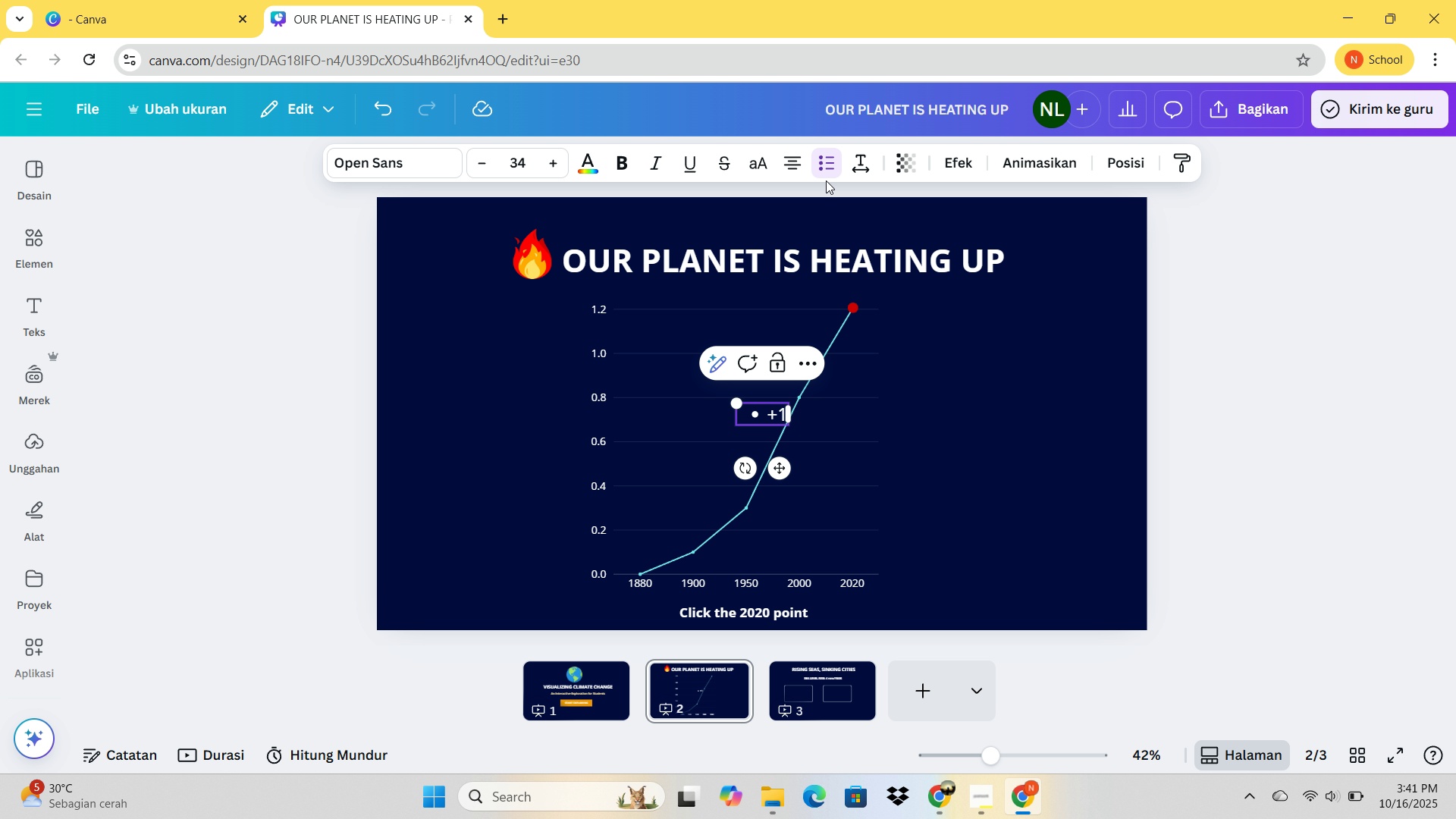 
wait(7.37)
 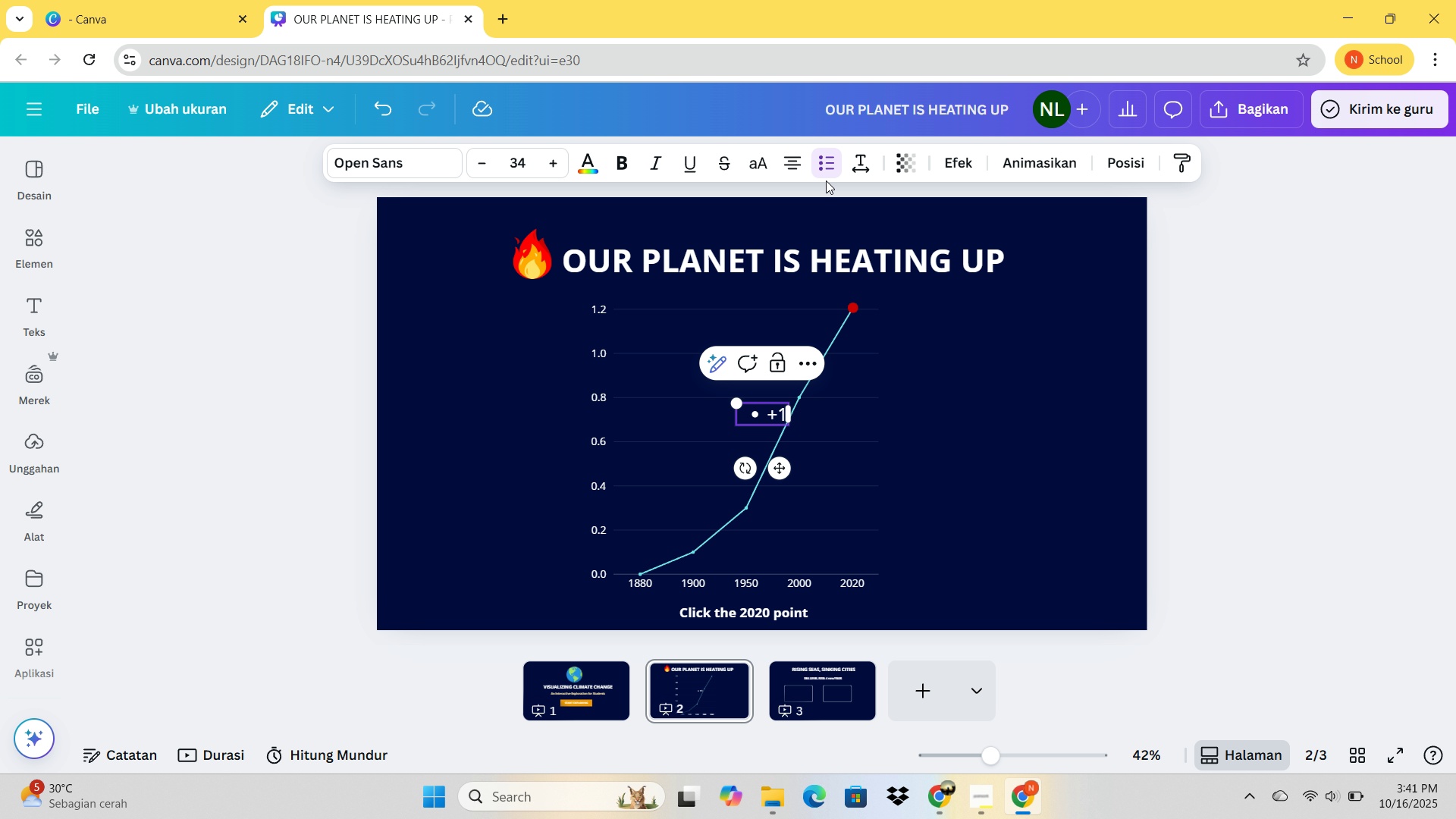 
type(O)
key(Backspace)
type( C )
key(Backspace)
key(Backspace)
type(C)
key(Backspace)
type(c RISE IND)
key(Backspace)
key(Backspace)
key(Backspace)
key(Backspace)
type( SINCE INDUSTRIAL ERA)
 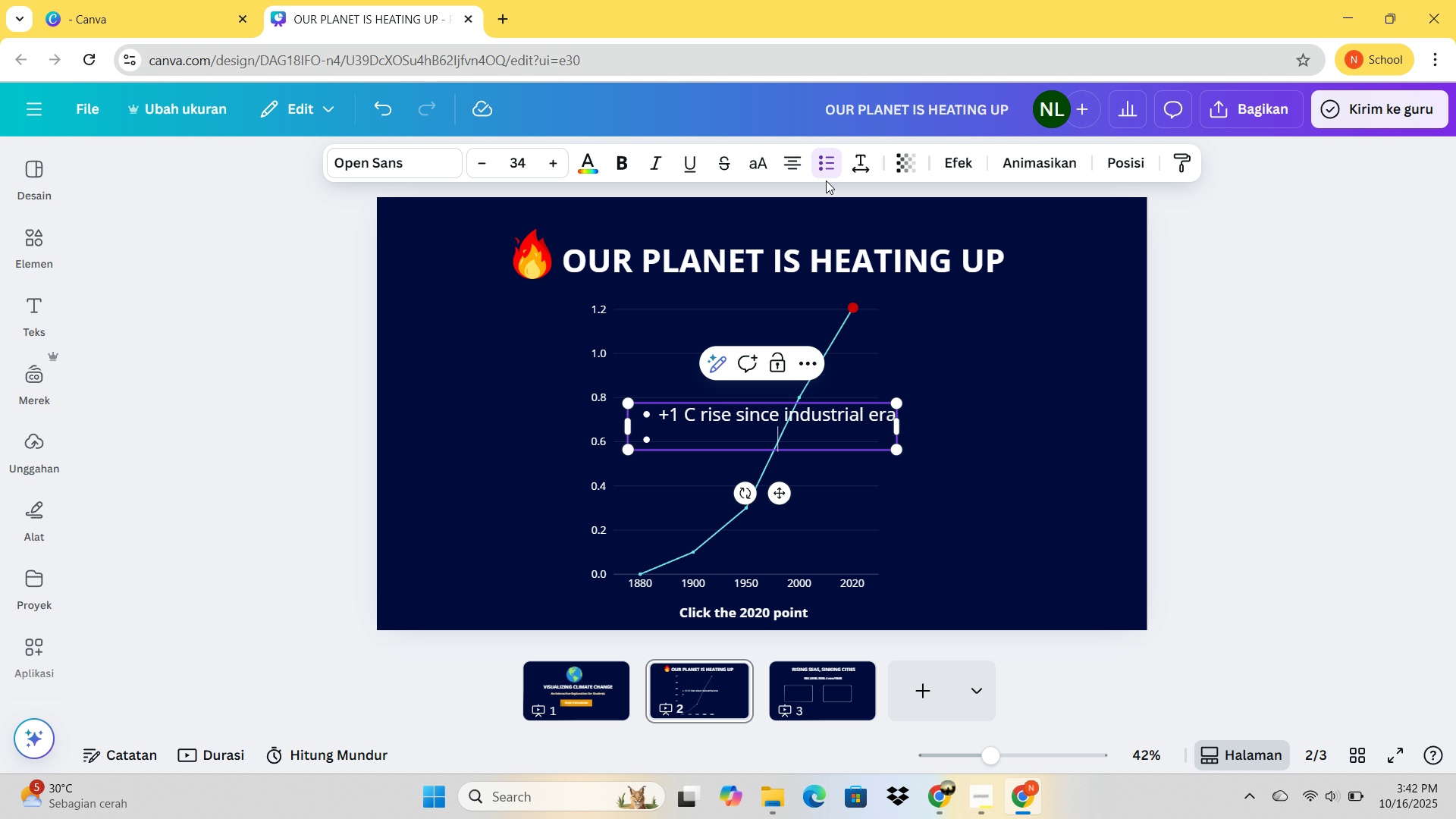 
 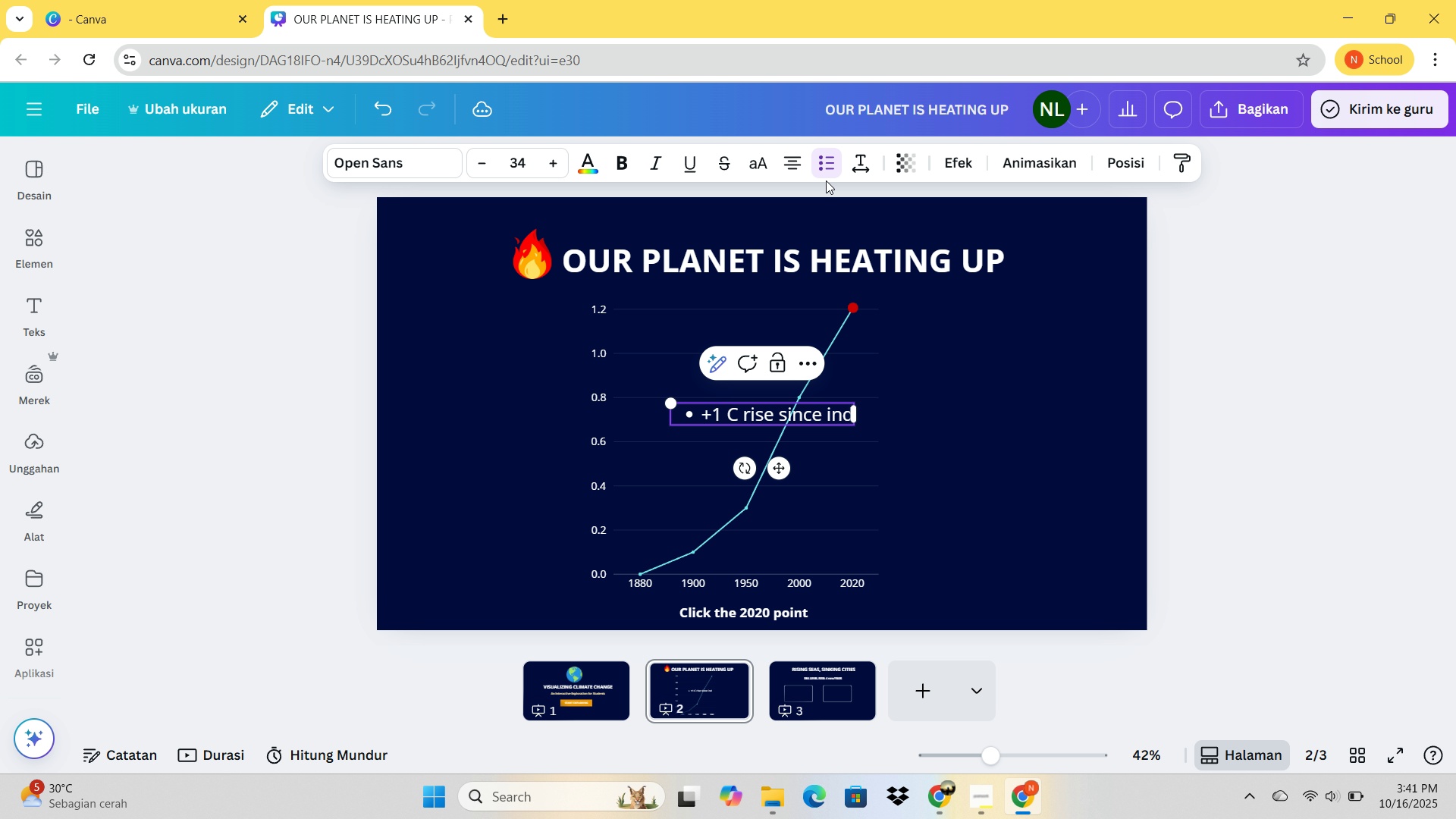 
key(Enter)
 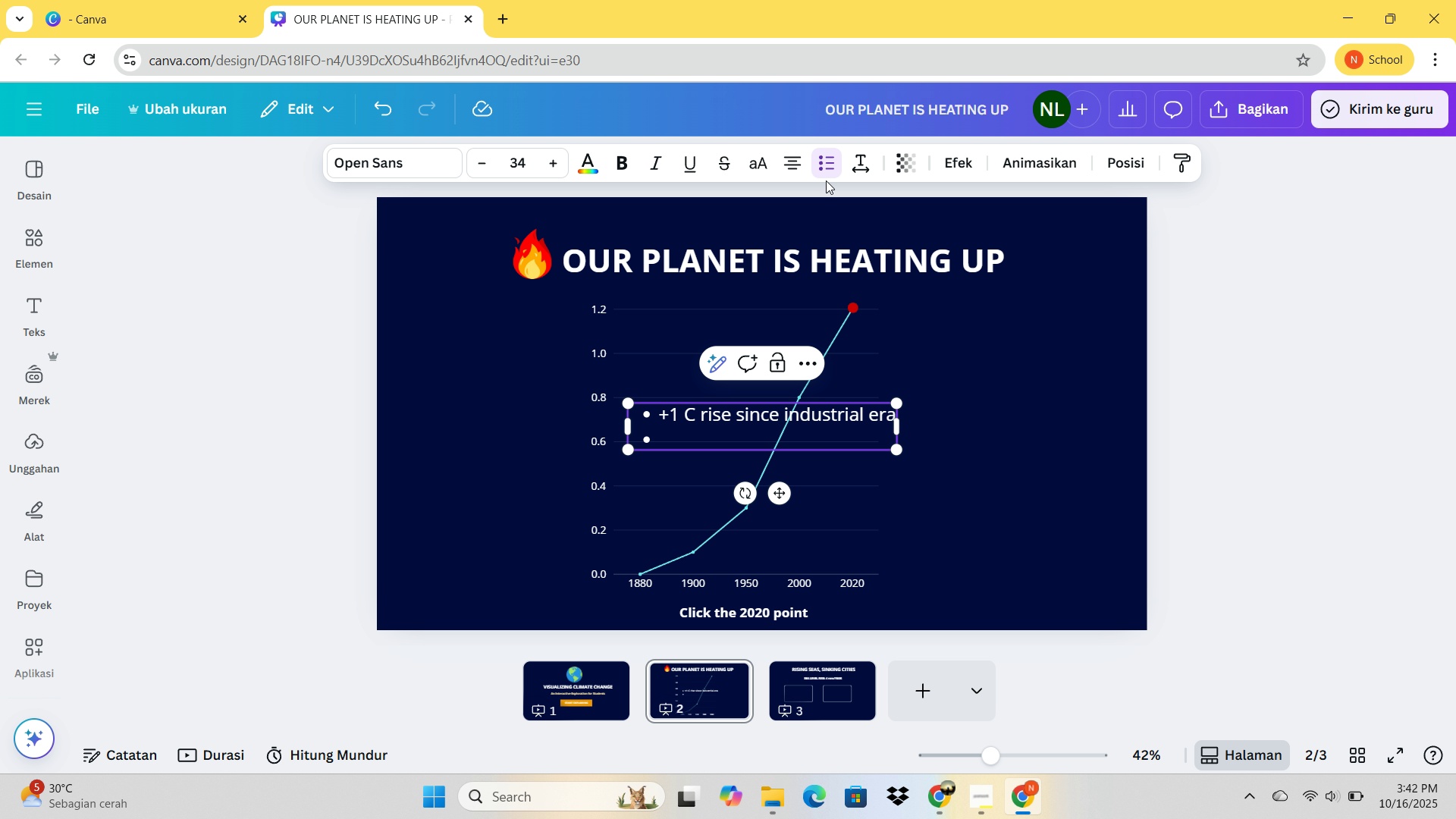 
type(Last decade was hoo)
key(Backspace)
type(ttest on record)
 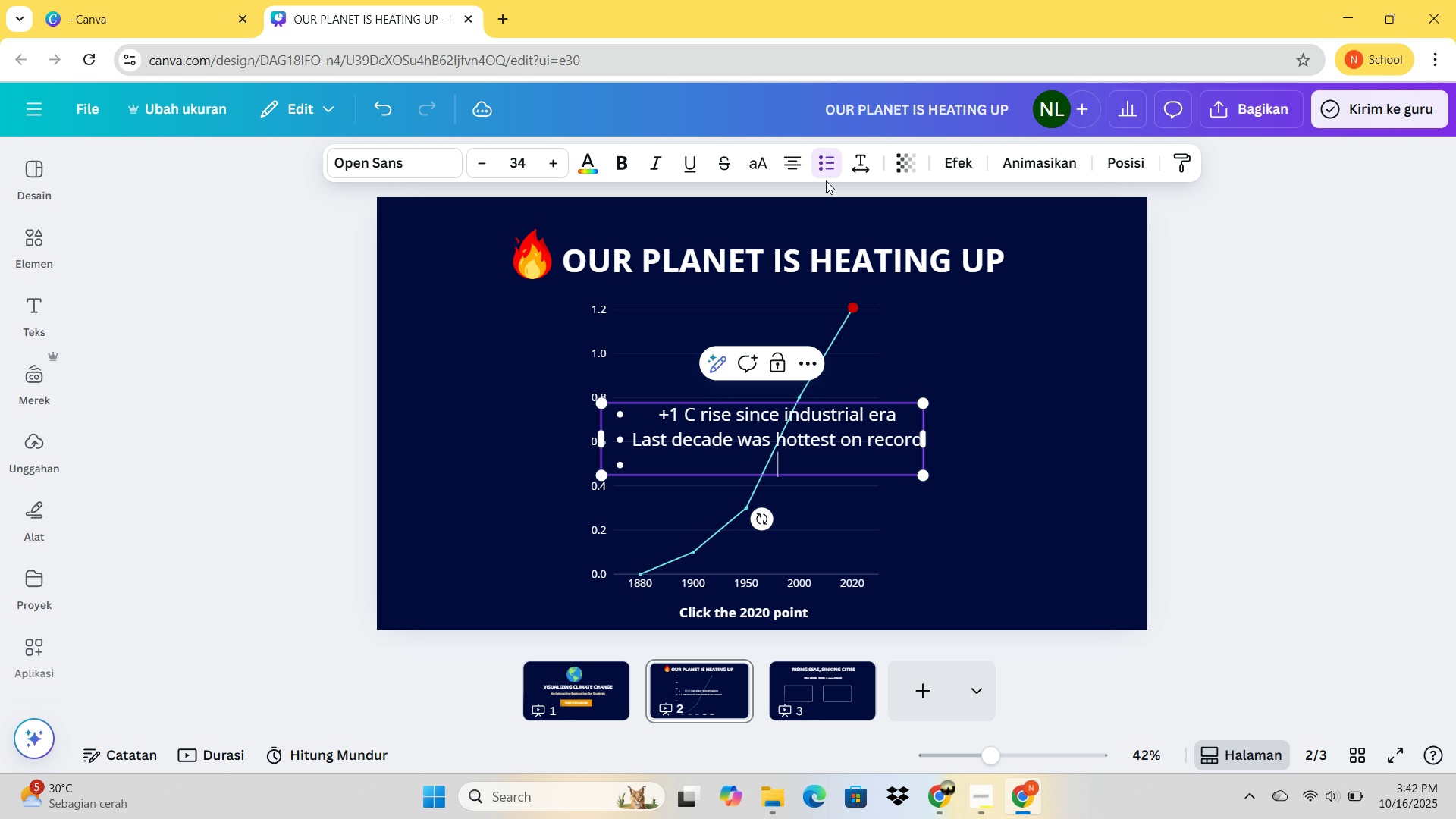 
key(Enter)
 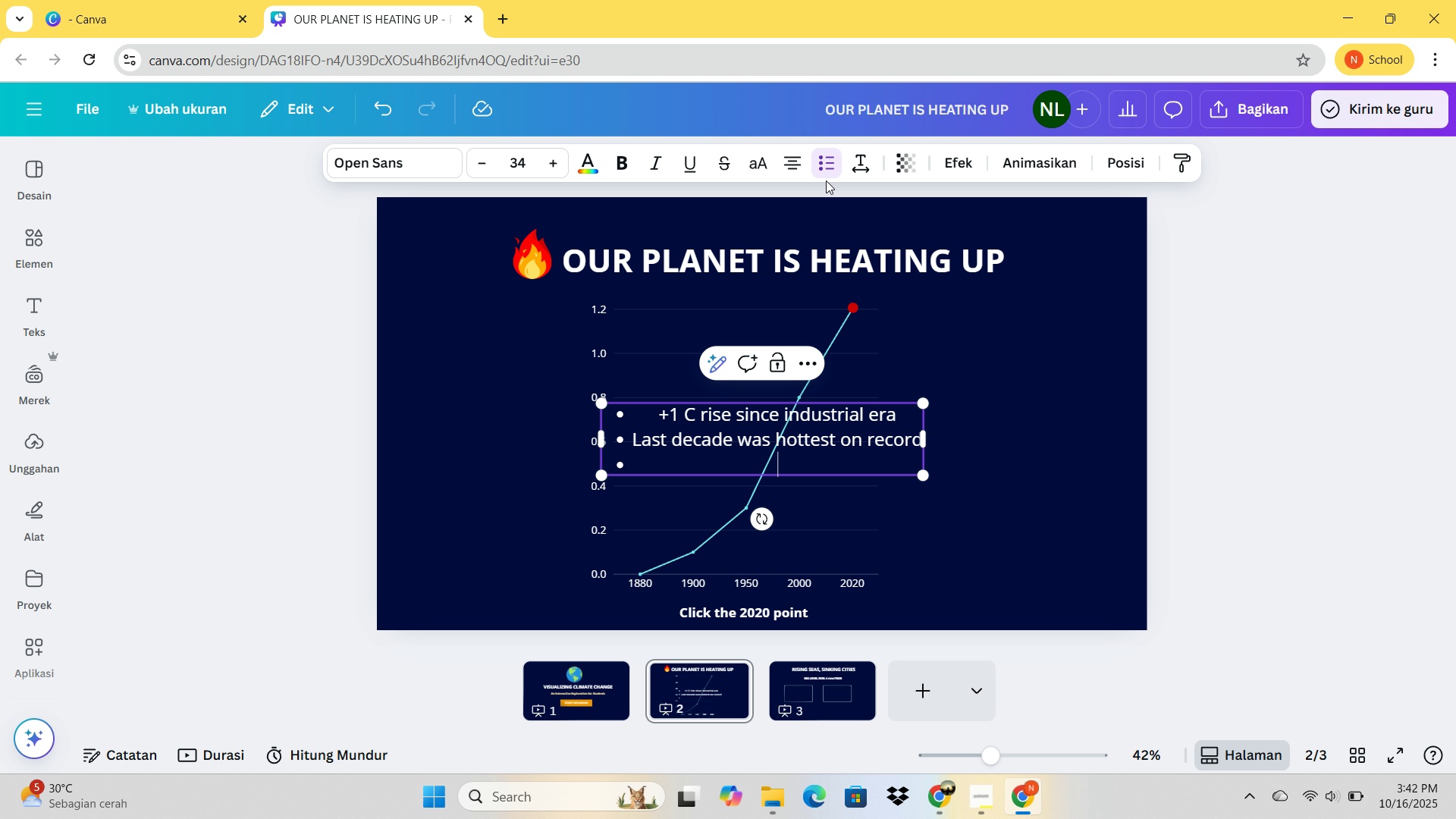 
type(w)
key(Backspace)
type(Extra)
key(Backspace)
type(eem)
key(Backspace)
key(Backspace)
type(me weather events increasing)
 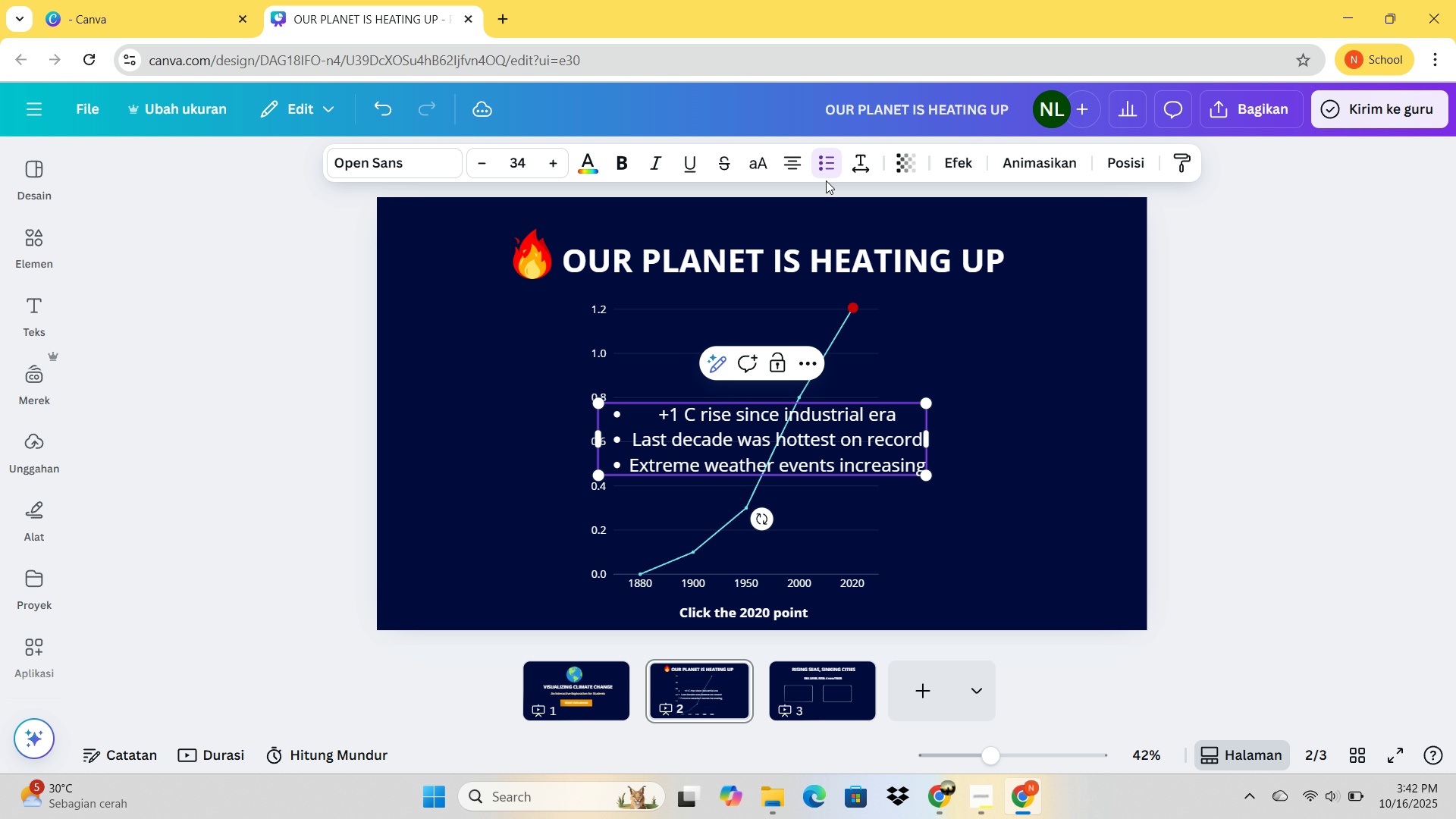 
double_click([886, 447])
 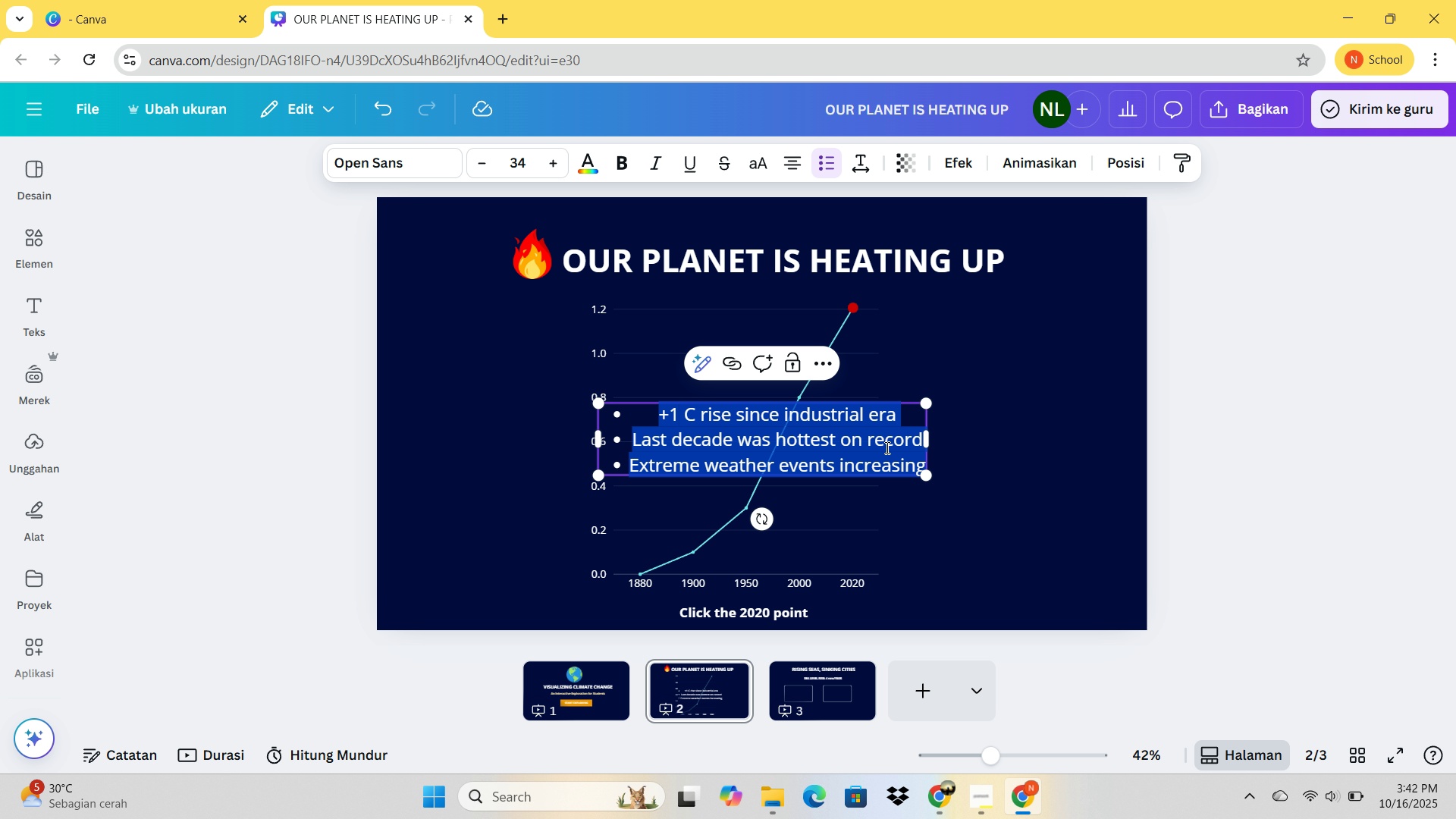 
key(Control+A)
 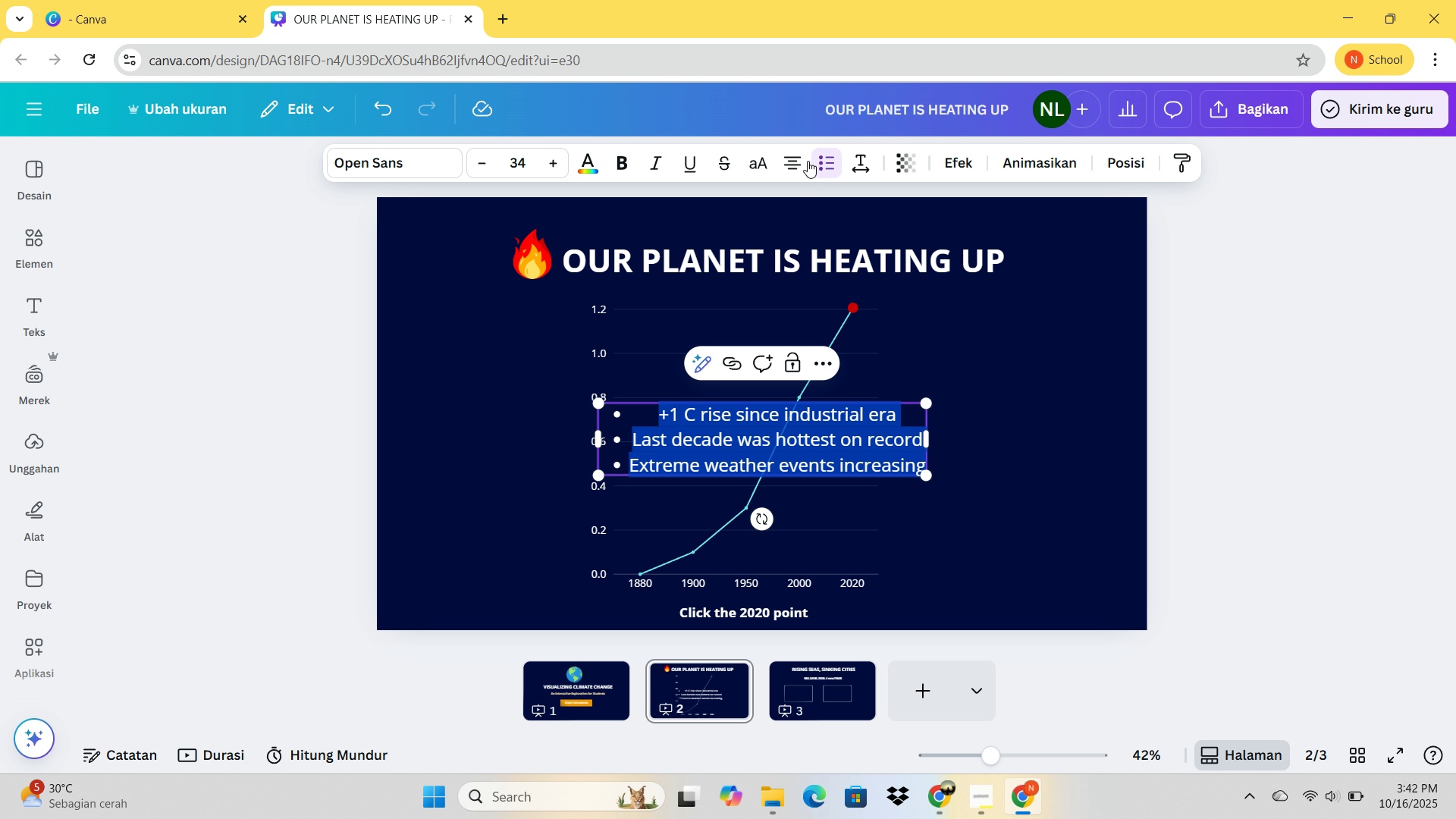 
double_click([804, 159])
 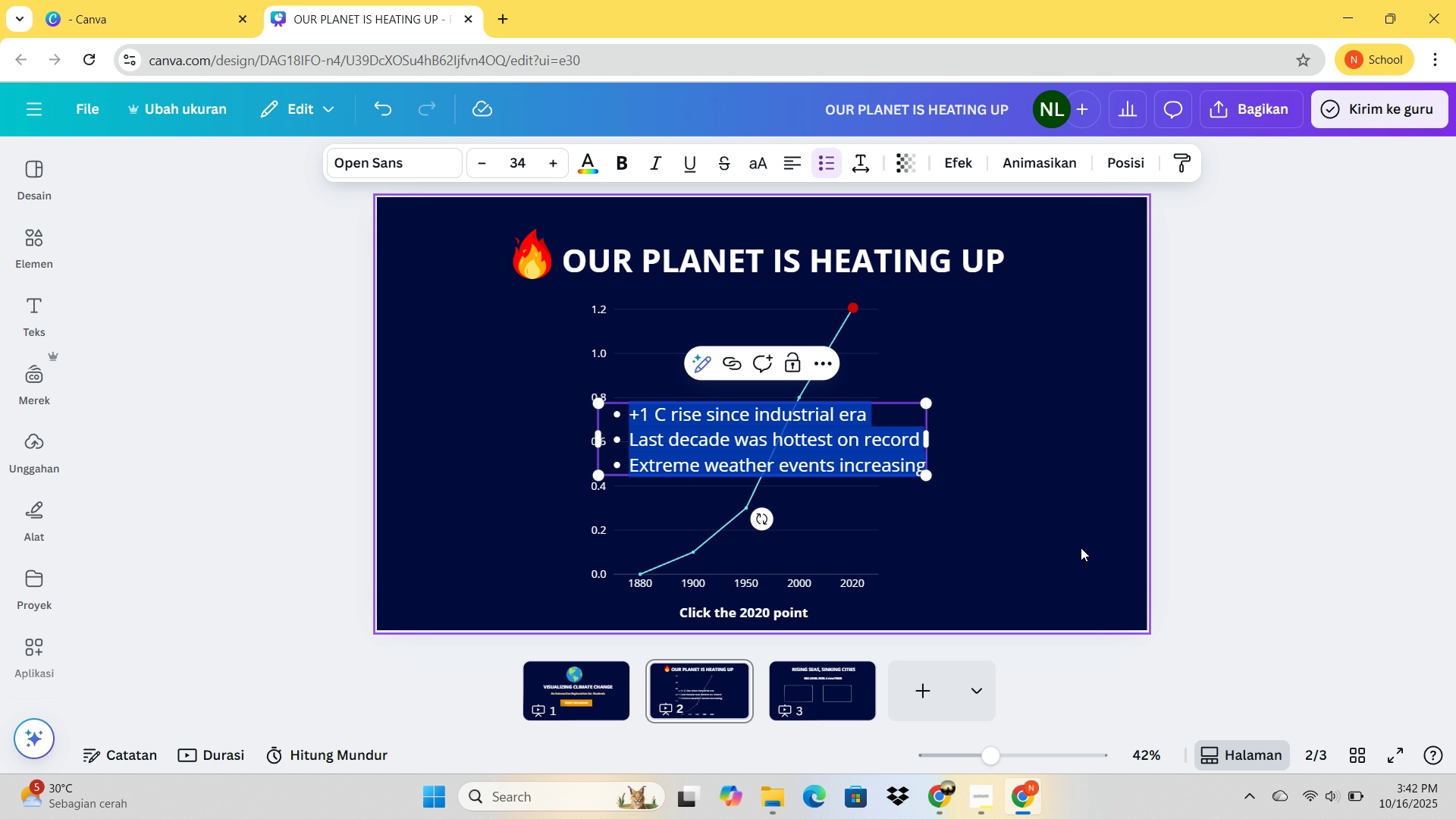 
left_click([1081, 548])
 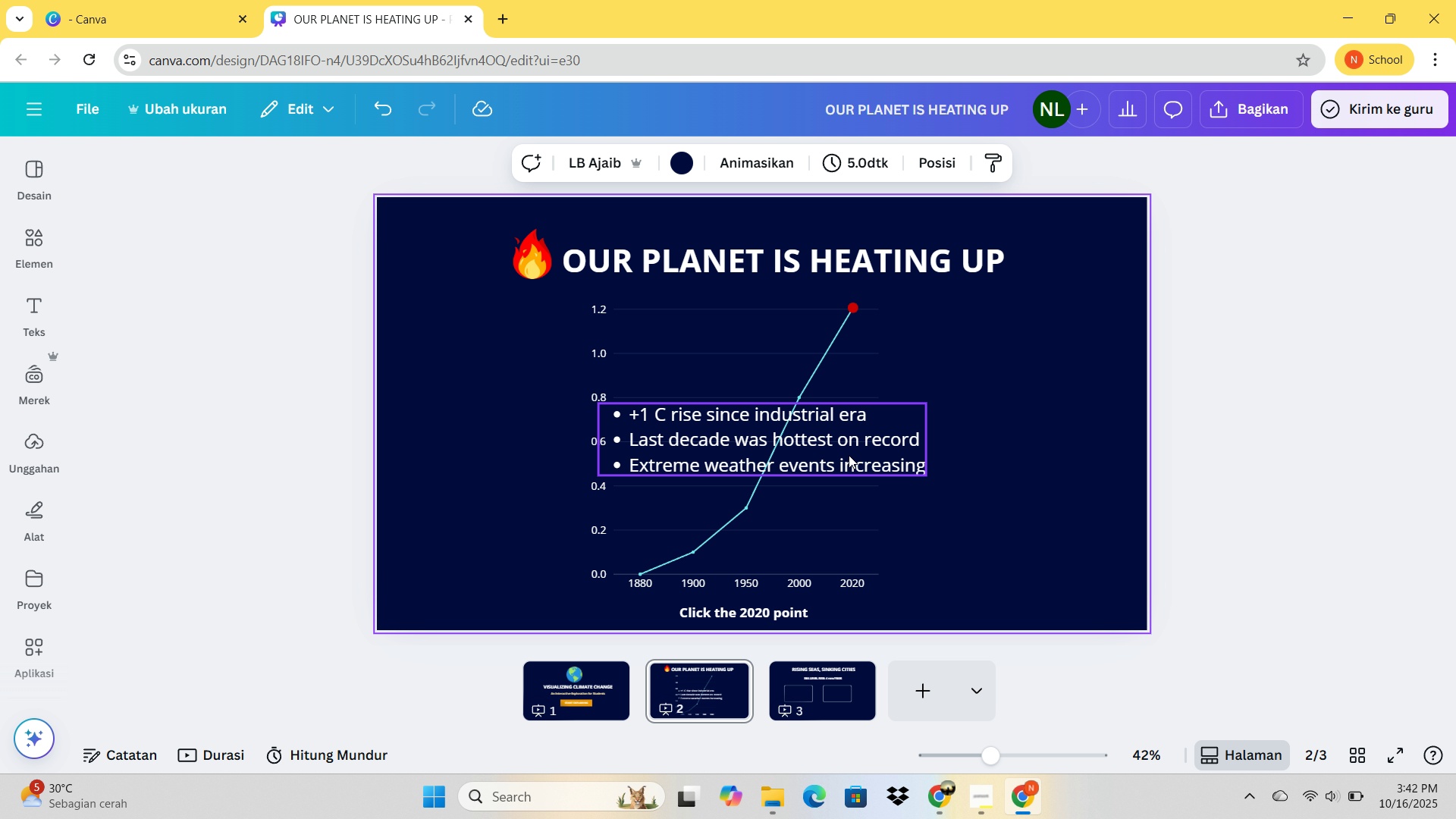 
left_click_drag(start_coordinate=[846, 453], to_coordinate=[923, 451])
 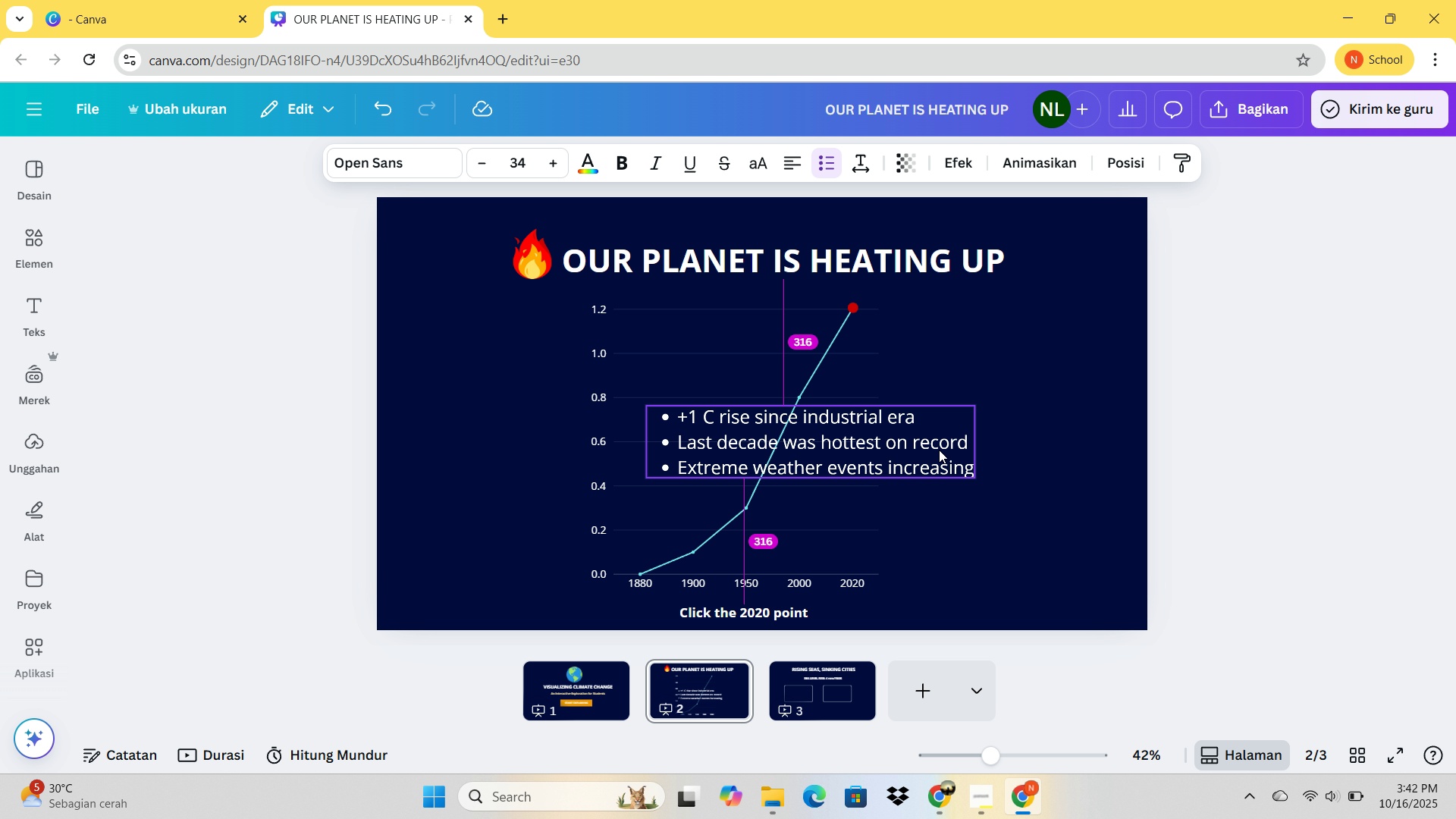 
left_click_drag(start_coordinate=[965, 446], to_coordinate=[990, 446])
 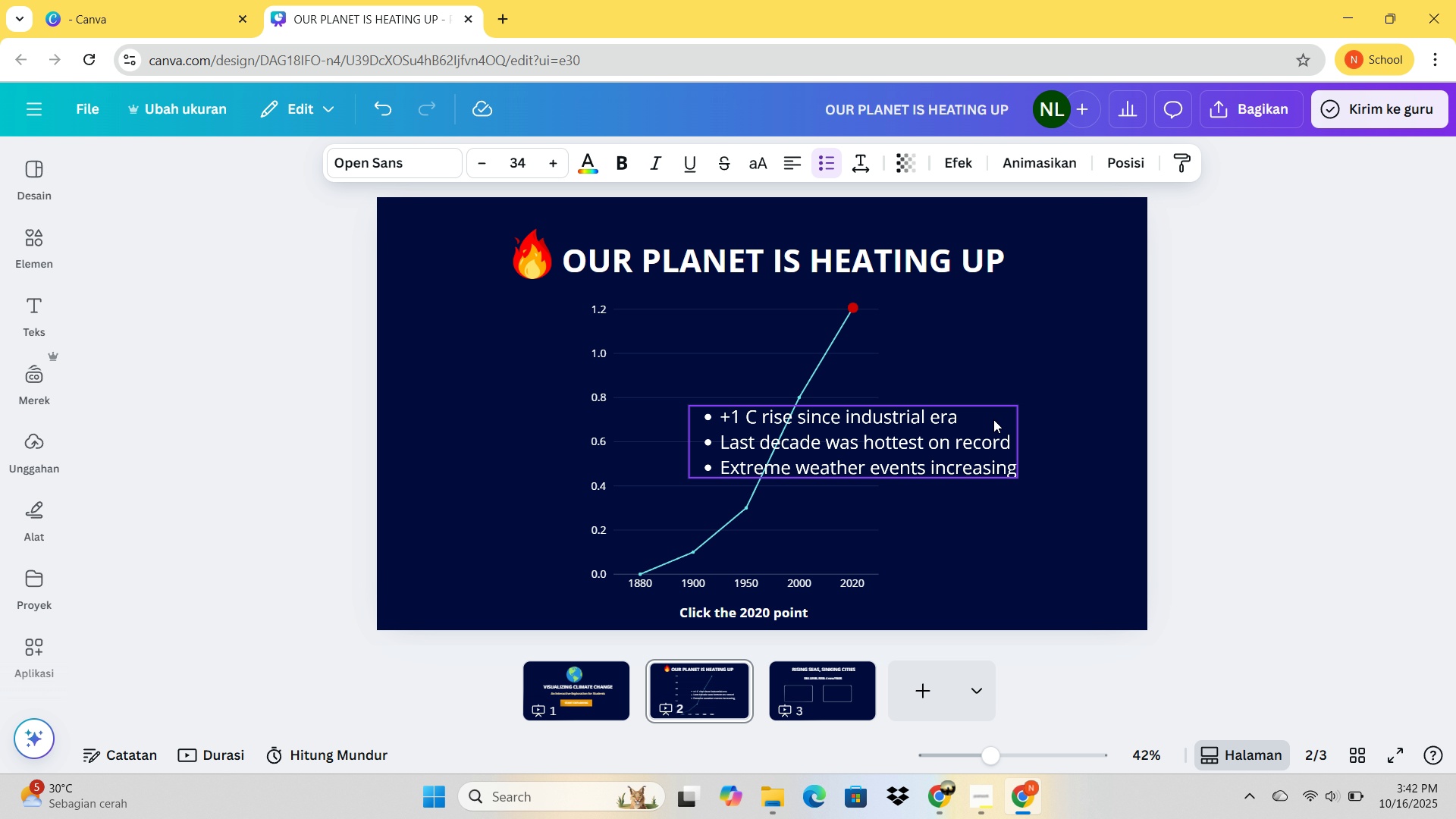 
left_click([989, 425])
 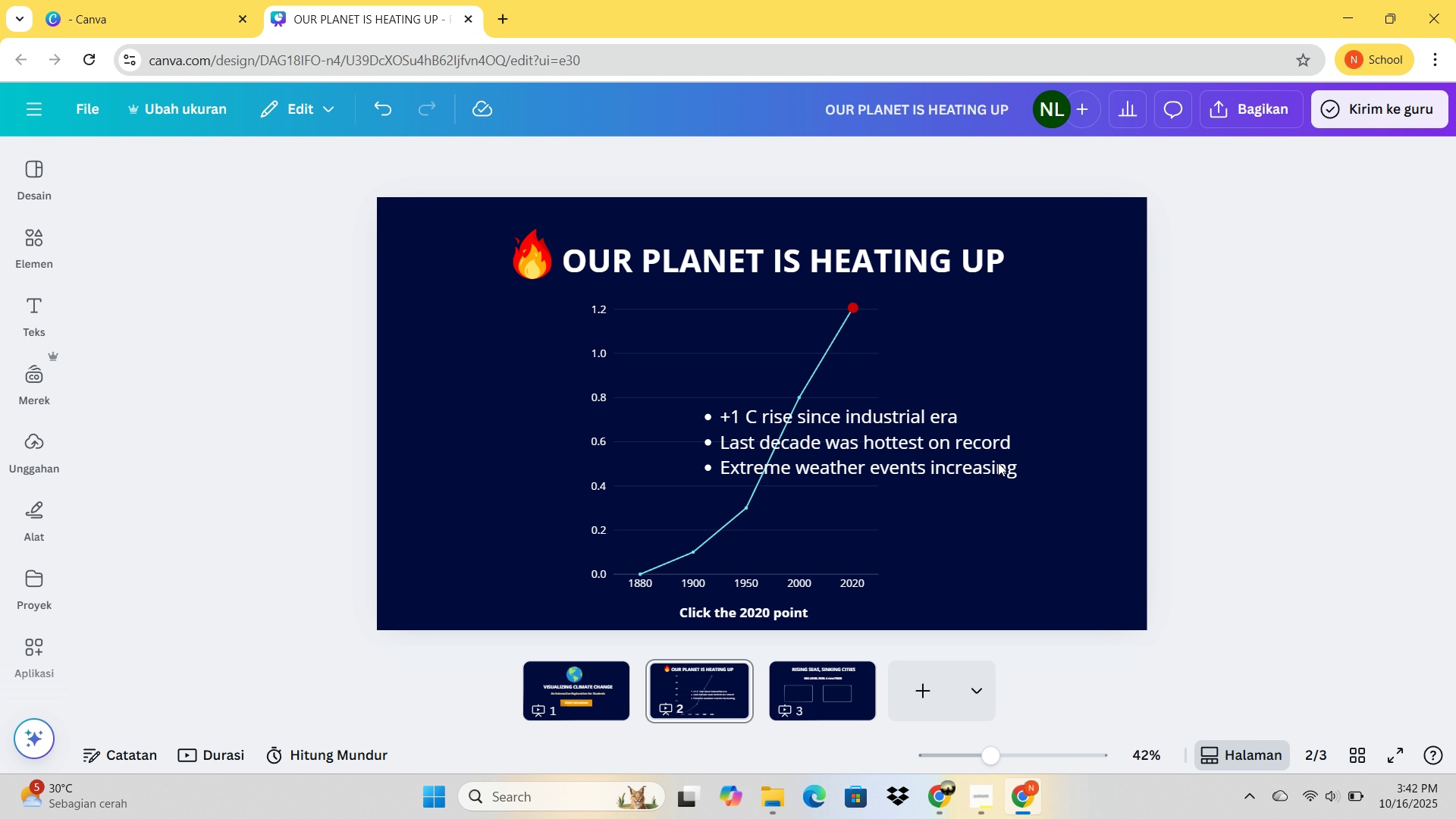 
double_click([979, 456])
 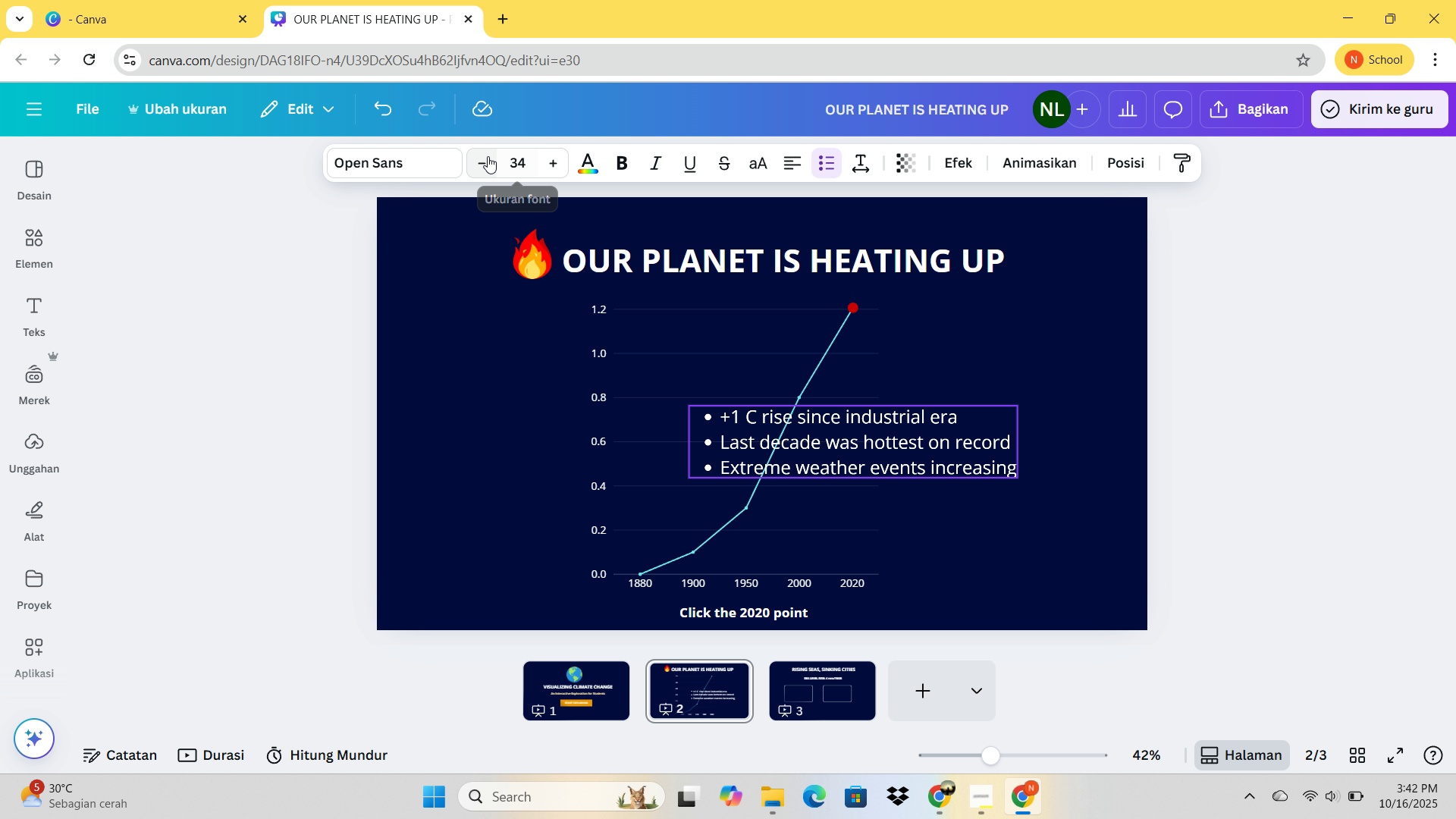 
double_click([488, 156])
 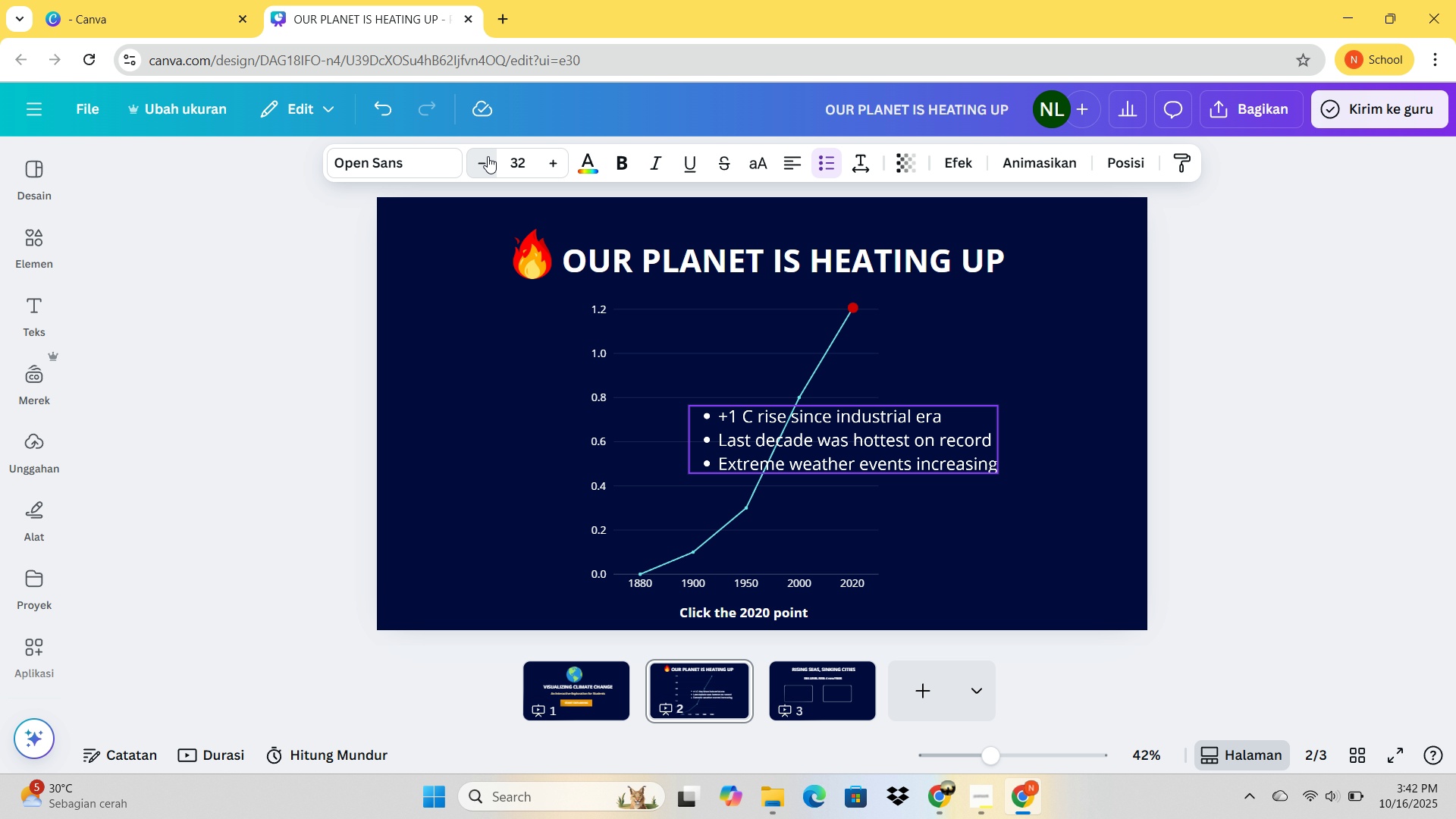 
triple_click([488, 156])
 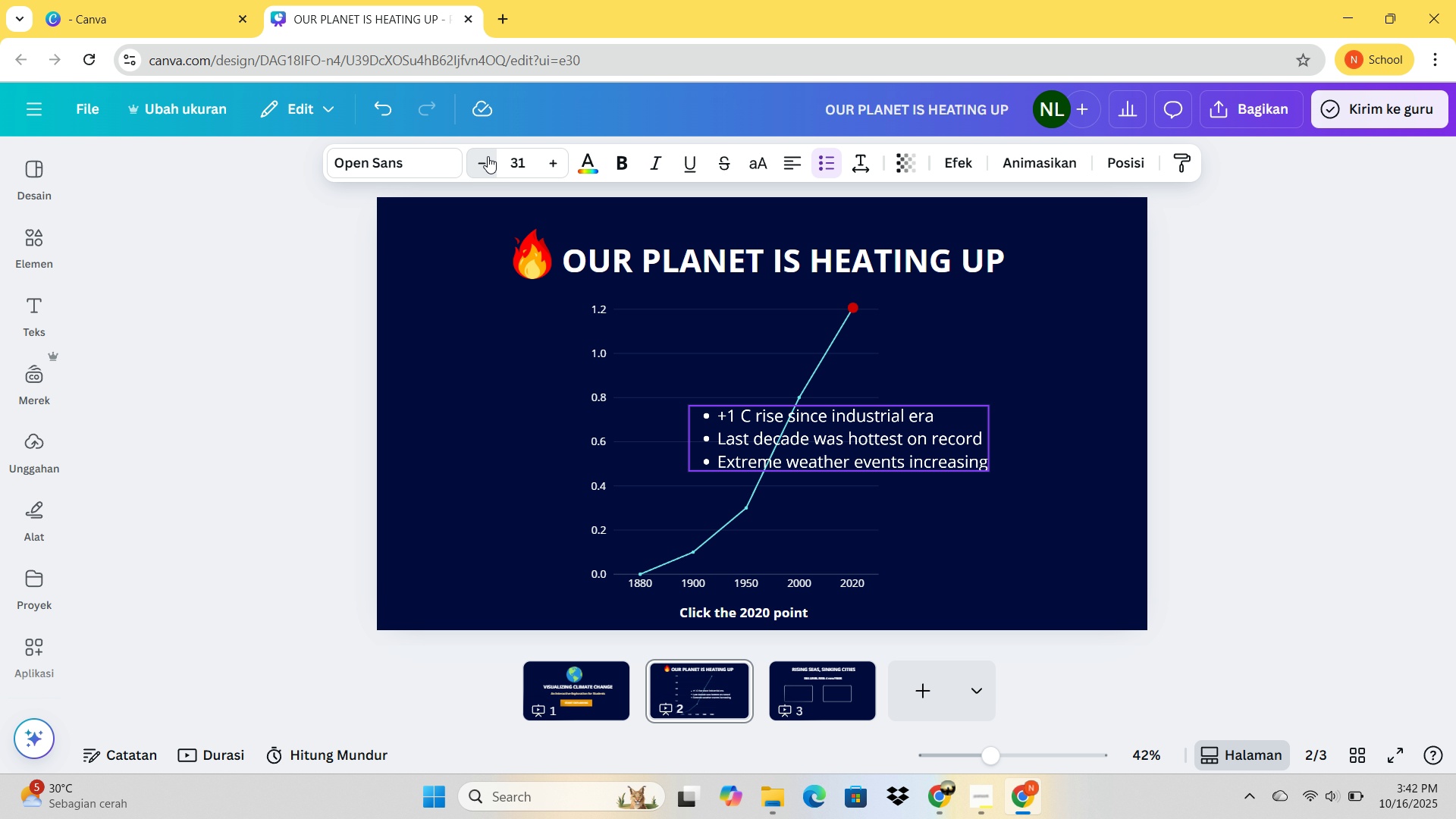 
triple_click([488, 156])
 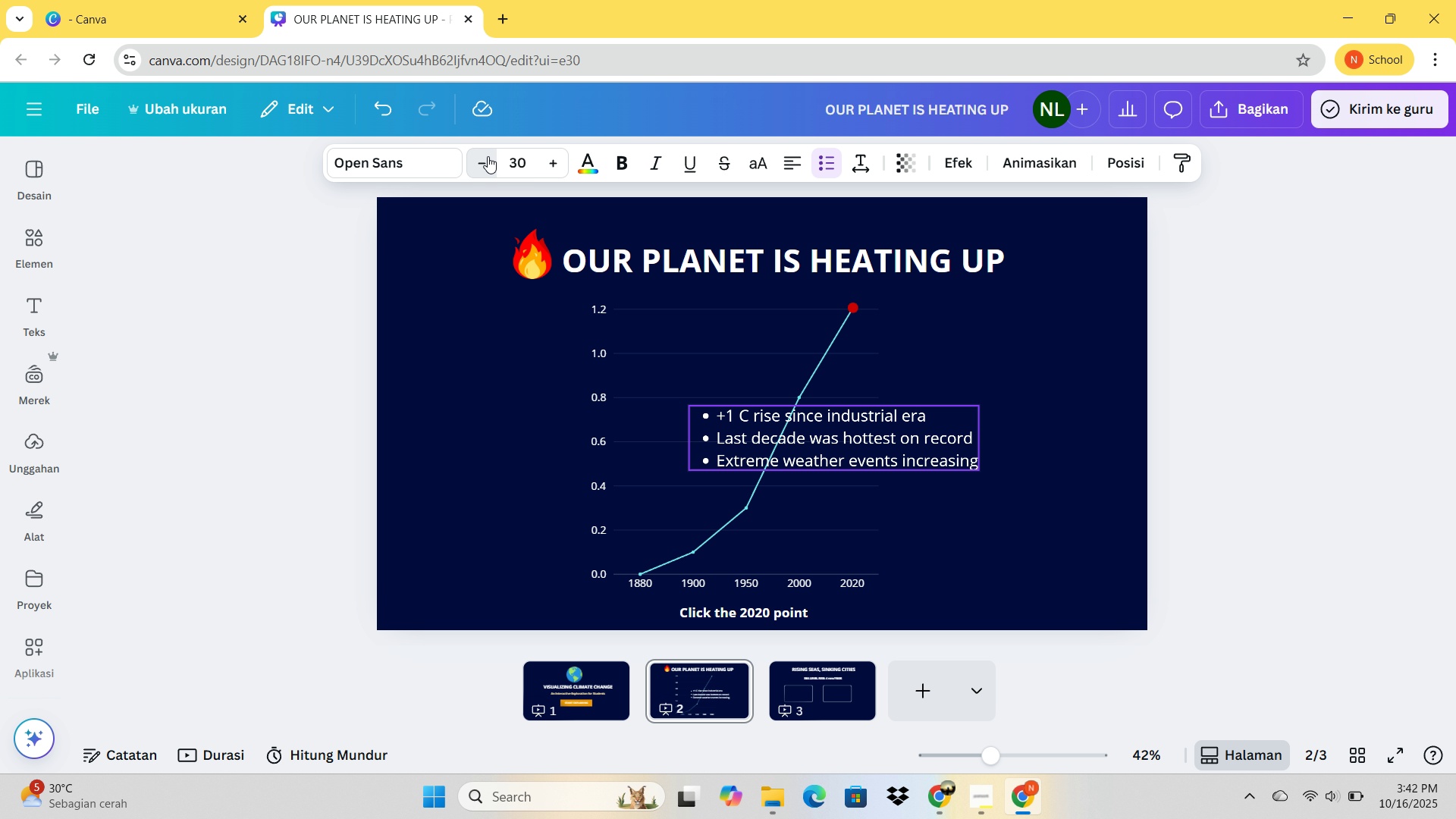 
triple_click([488, 156])
 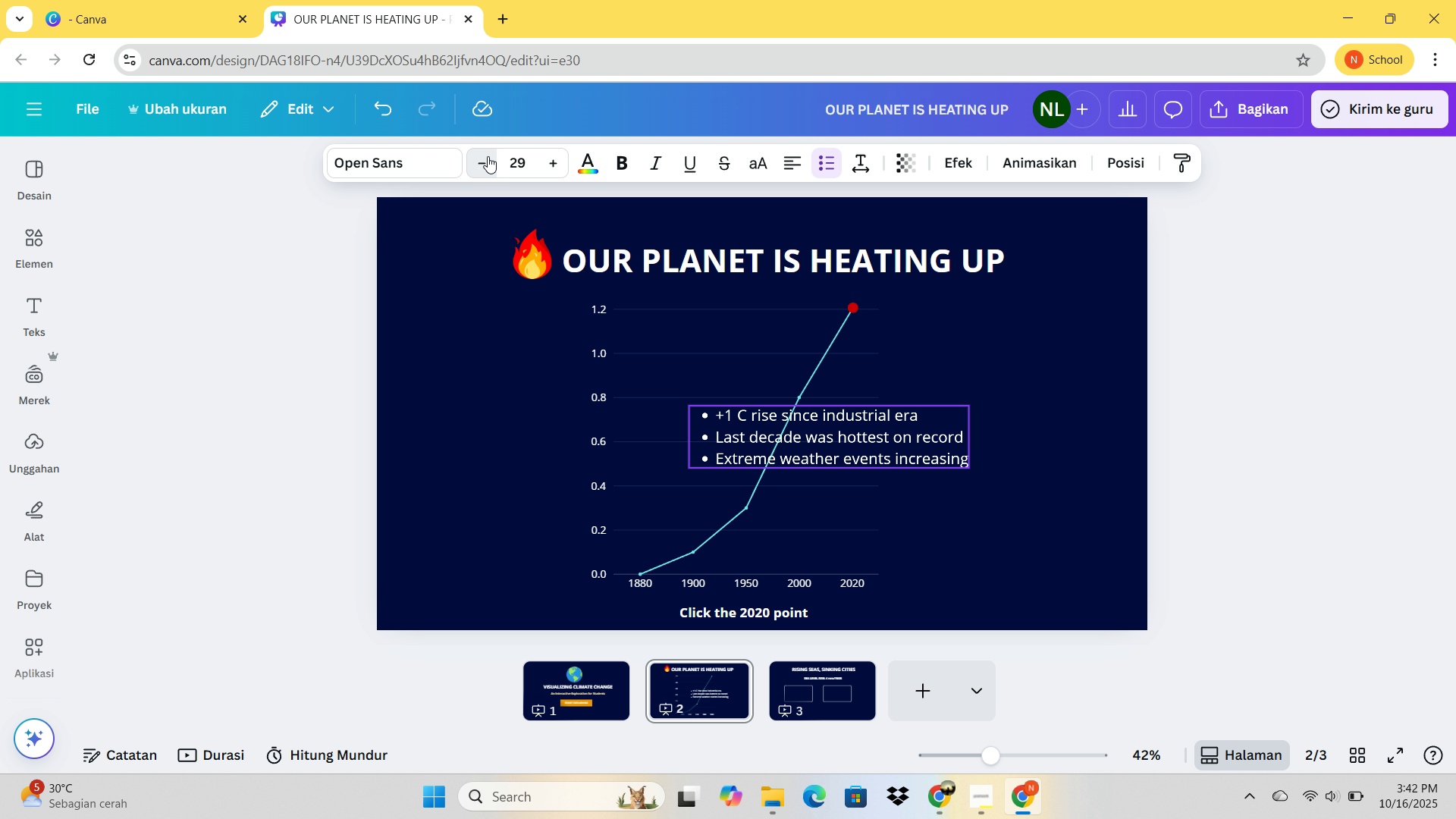 
triple_click([488, 156])
 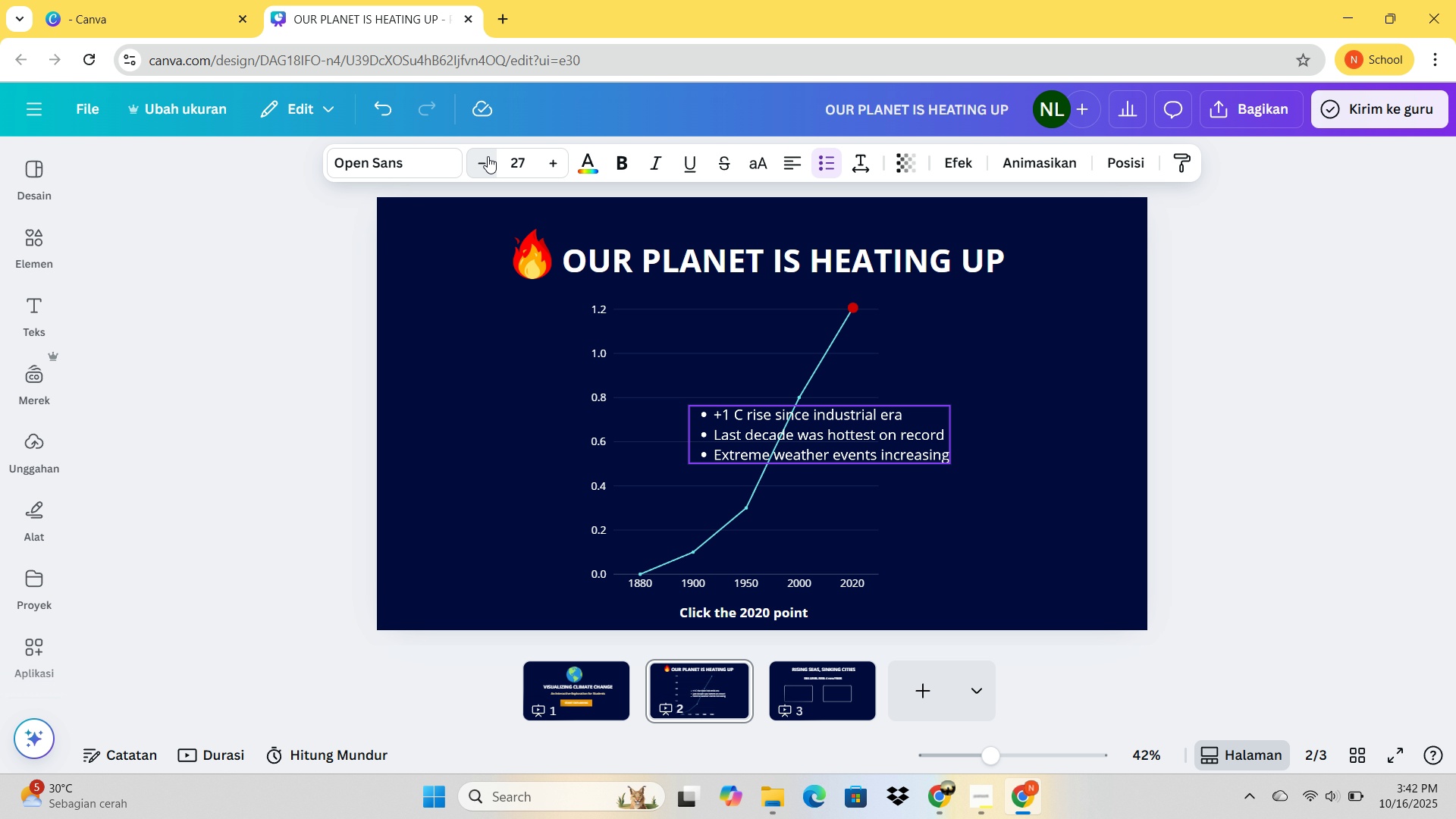 
triple_click([488, 156])
 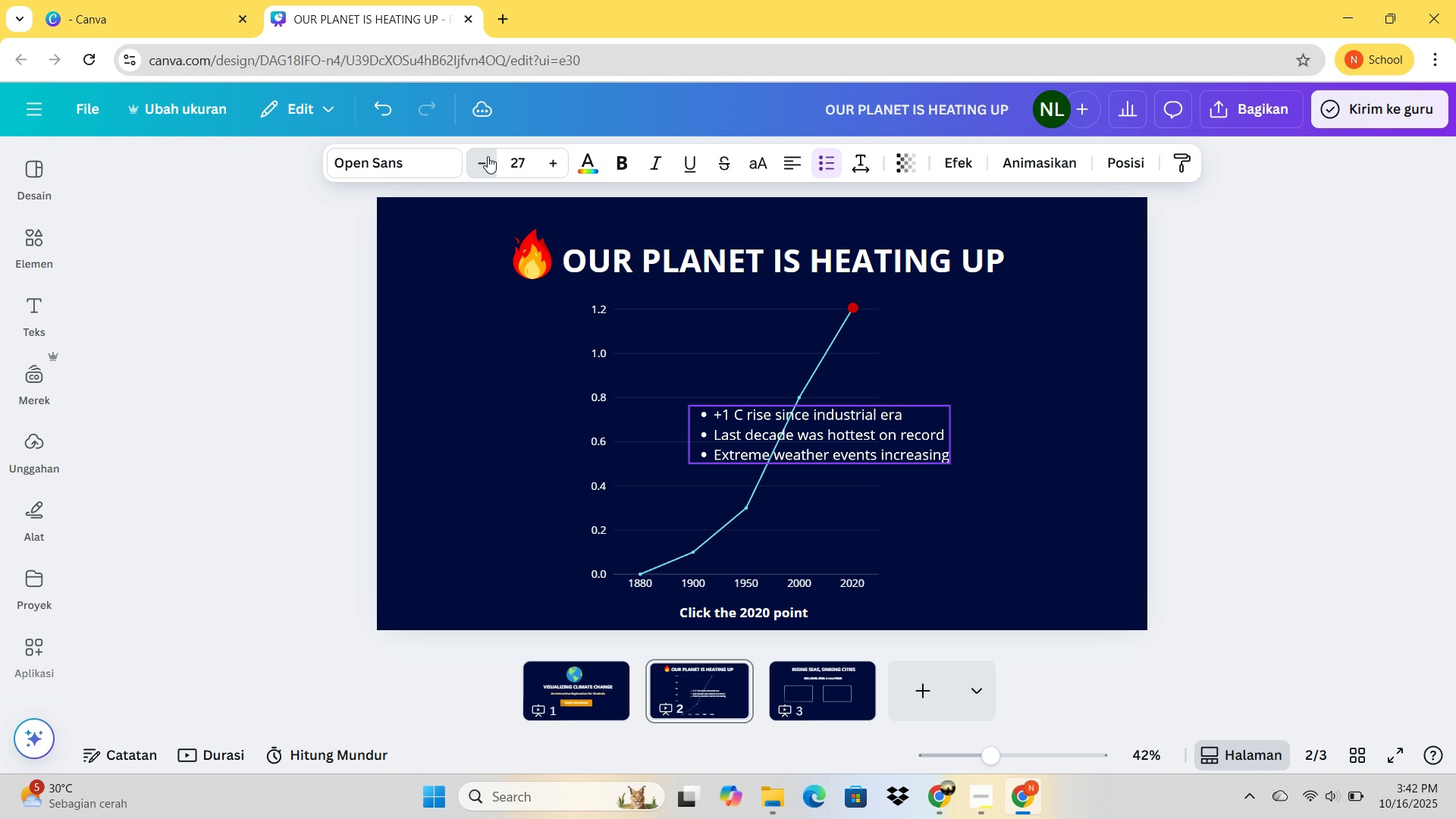 
triple_click([488, 156])
 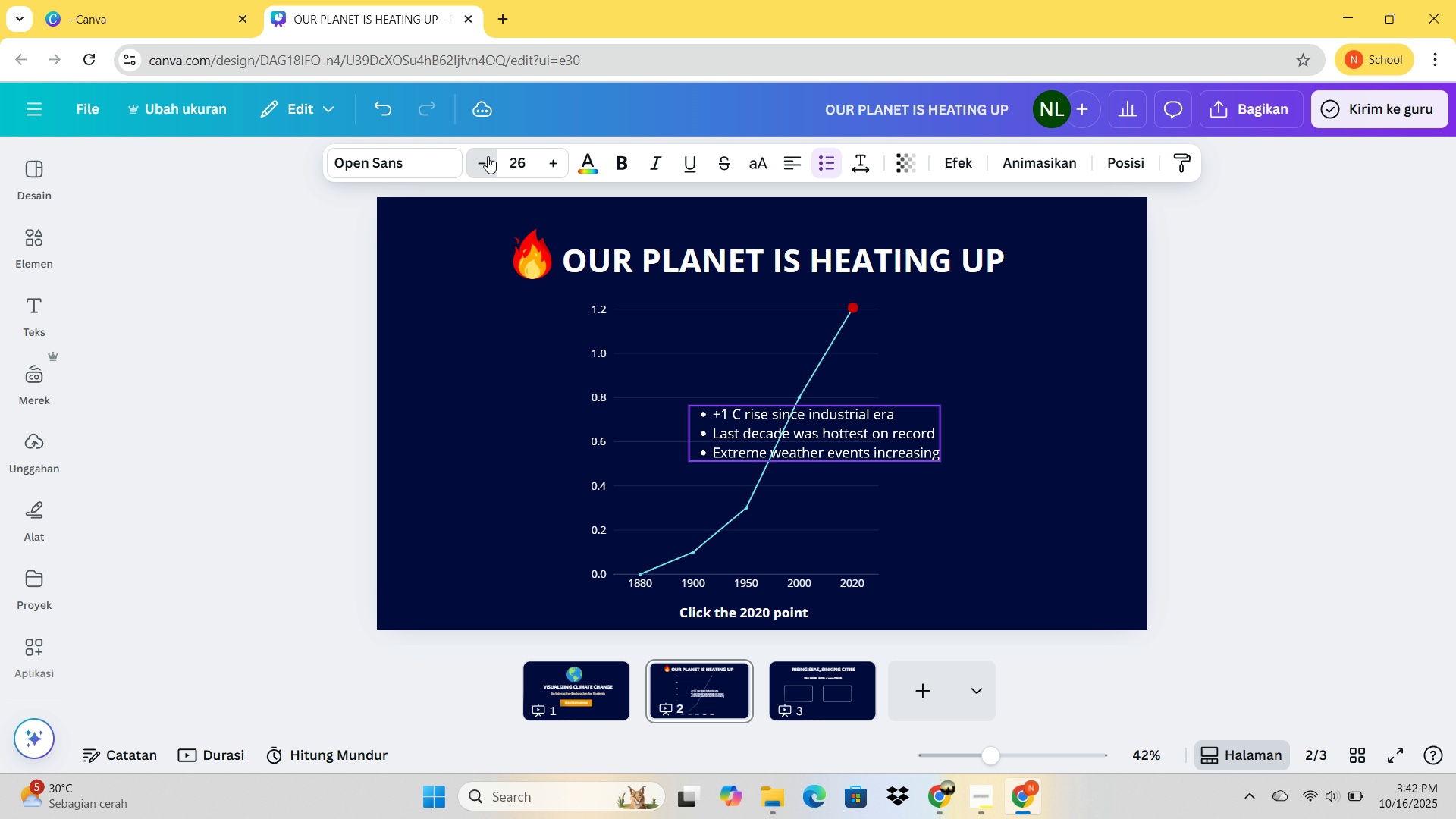 
triple_click([488, 156])
 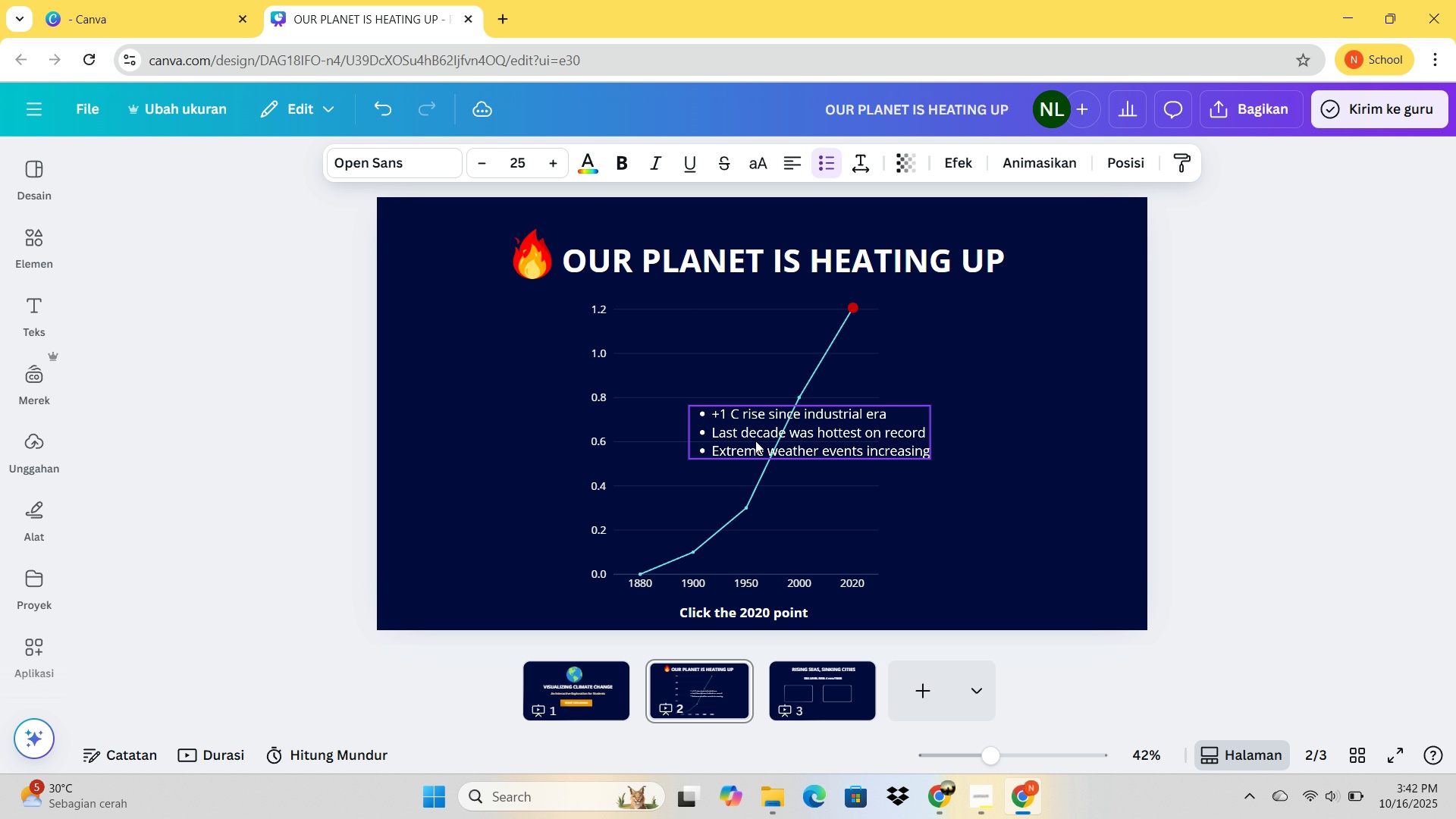 
left_click([755, 441])
 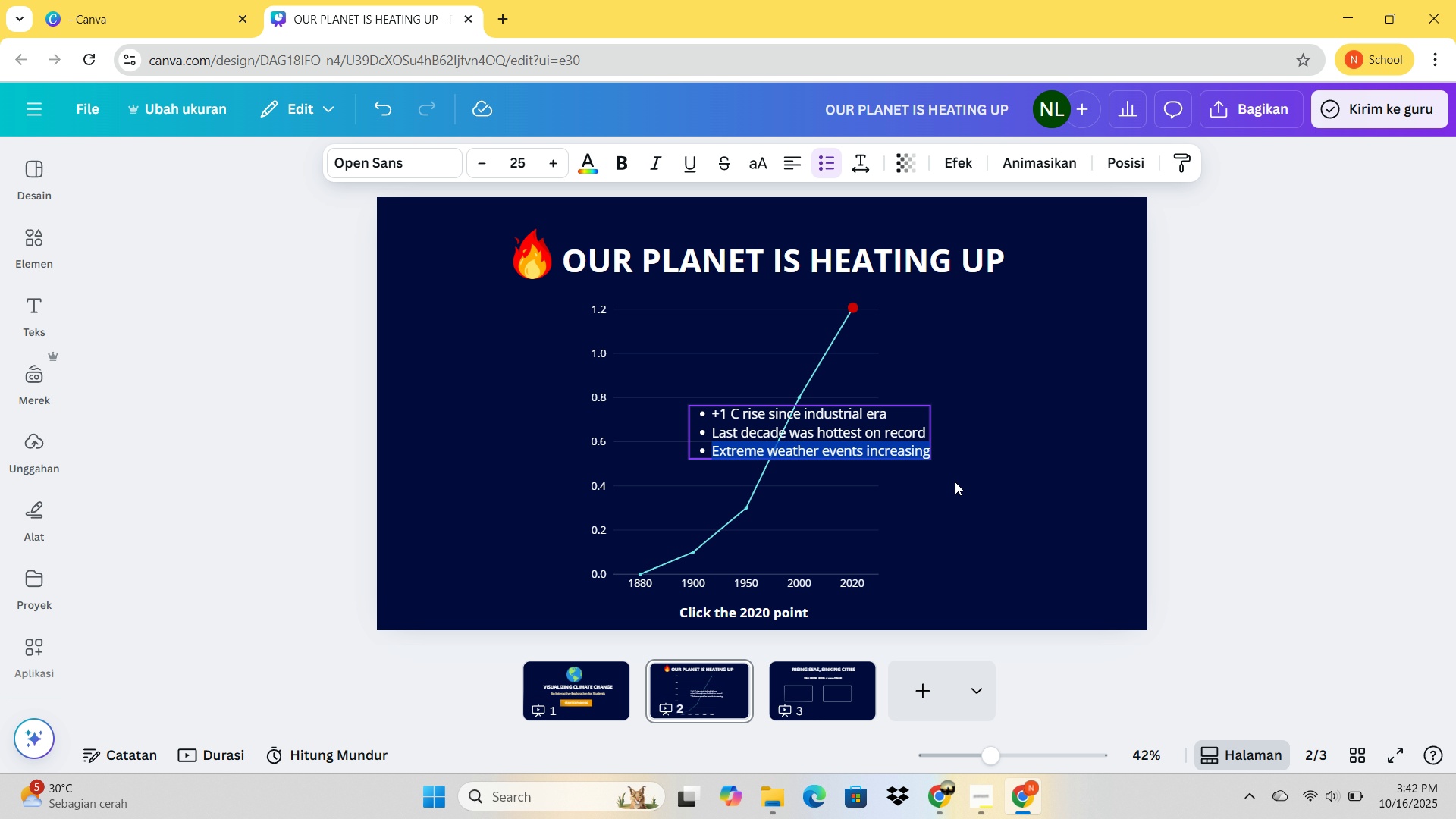 
left_click_drag(start_coordinate=[755, 441], to_coordinate=[937, 496])
 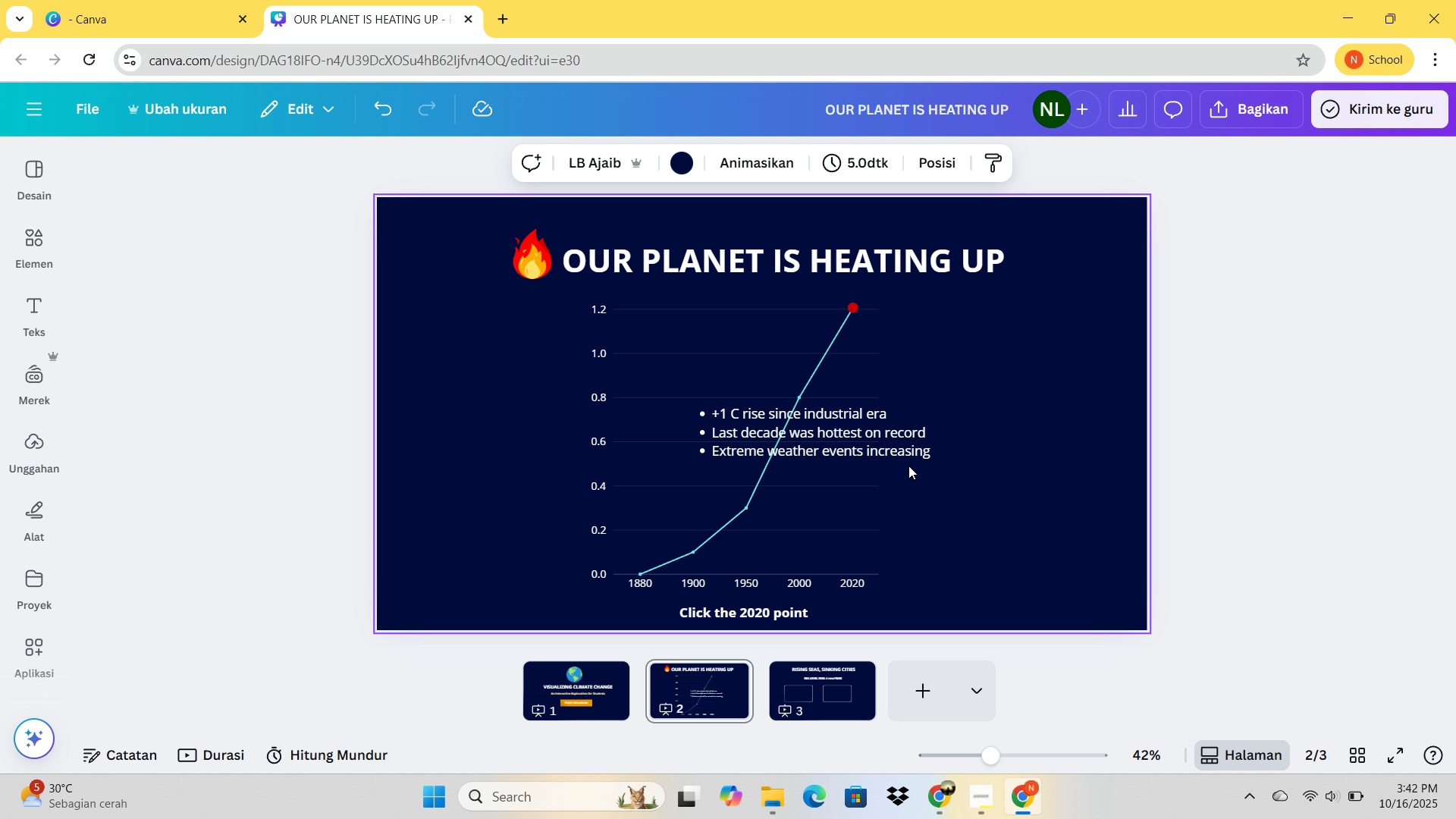 
left_click([955, 482])
 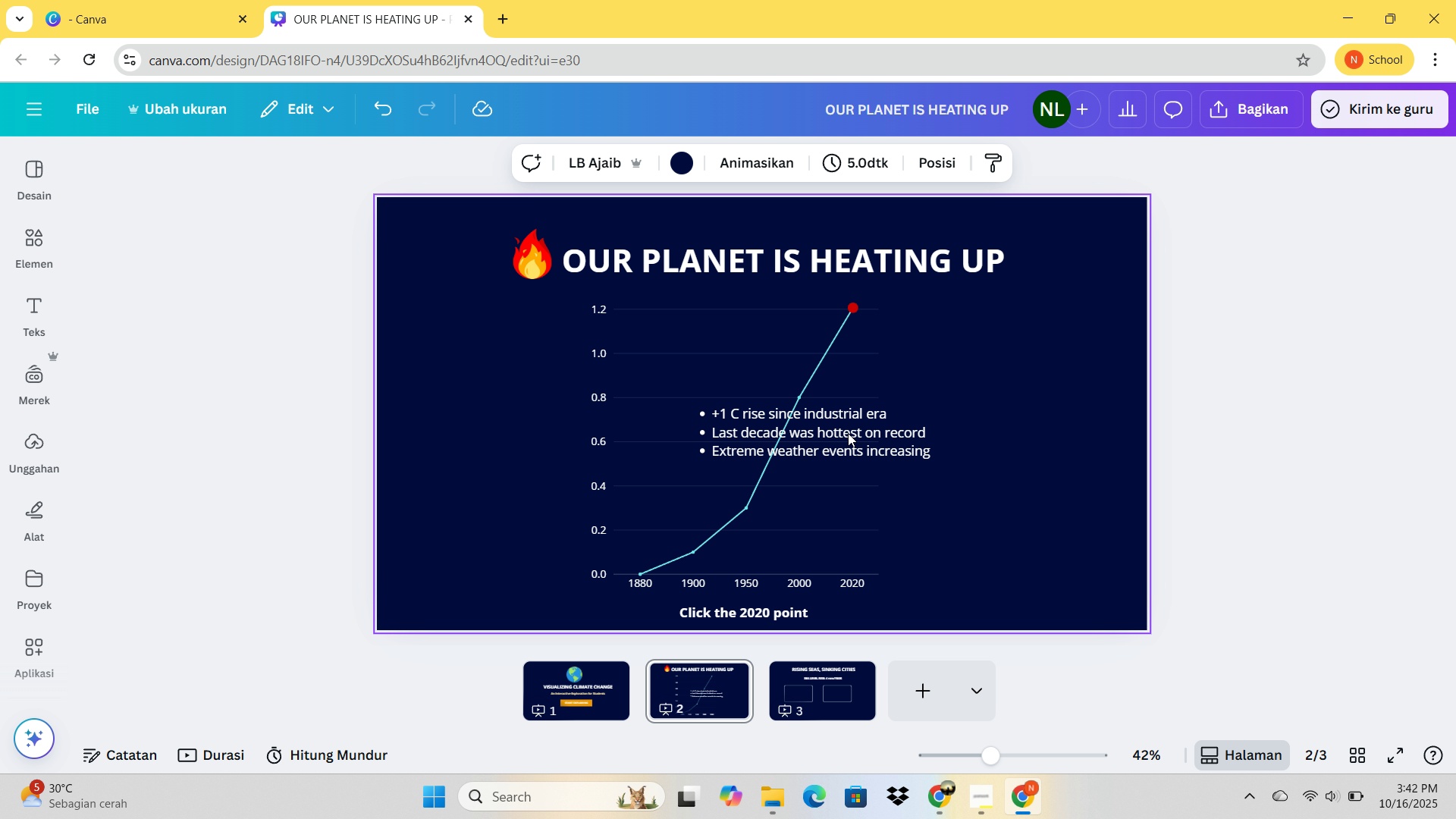 
left_click_drag(start_coordinate=[848, 433], to_coordinate=[983, 472])
 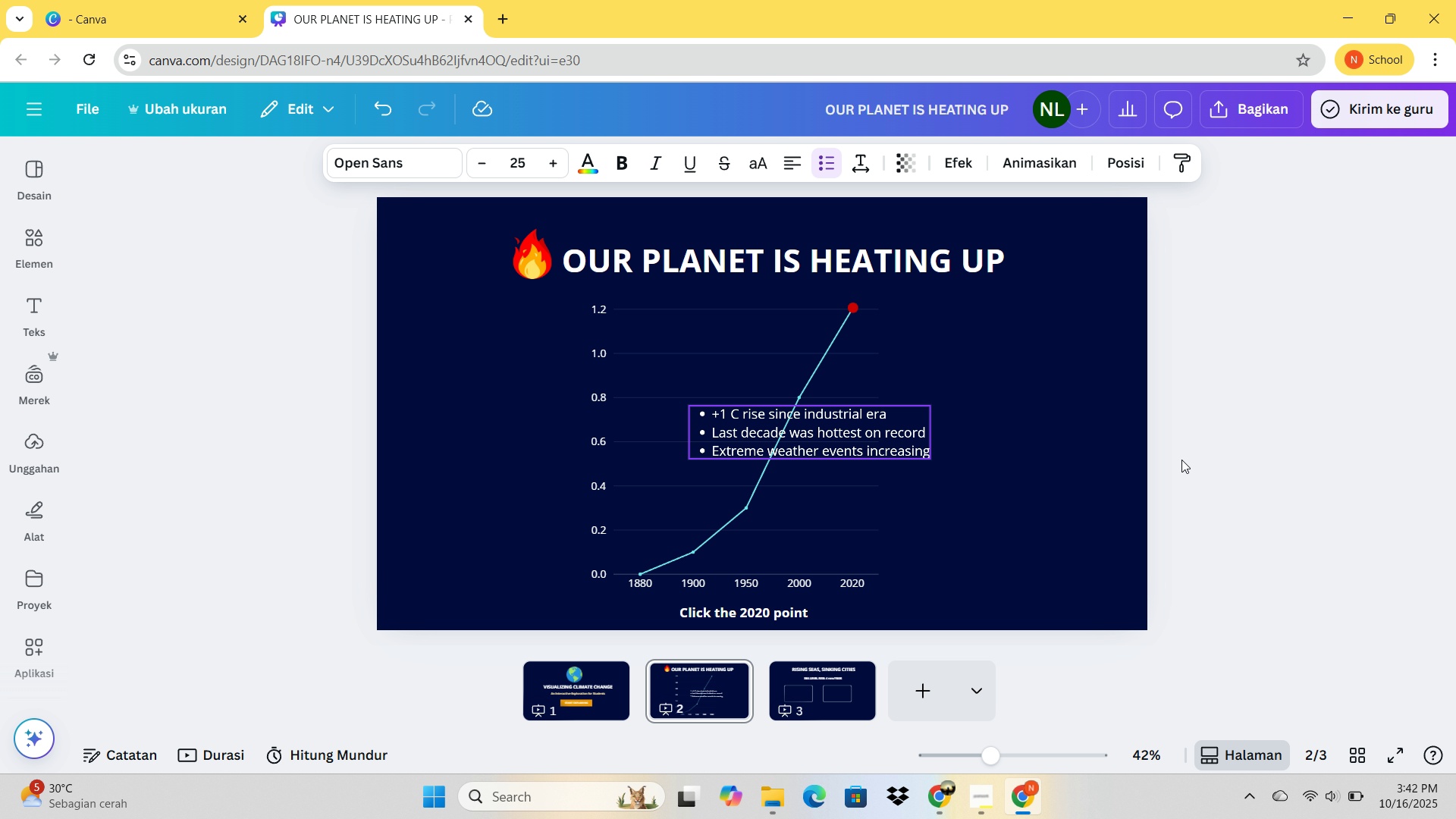 
left_click([1181, 460])
 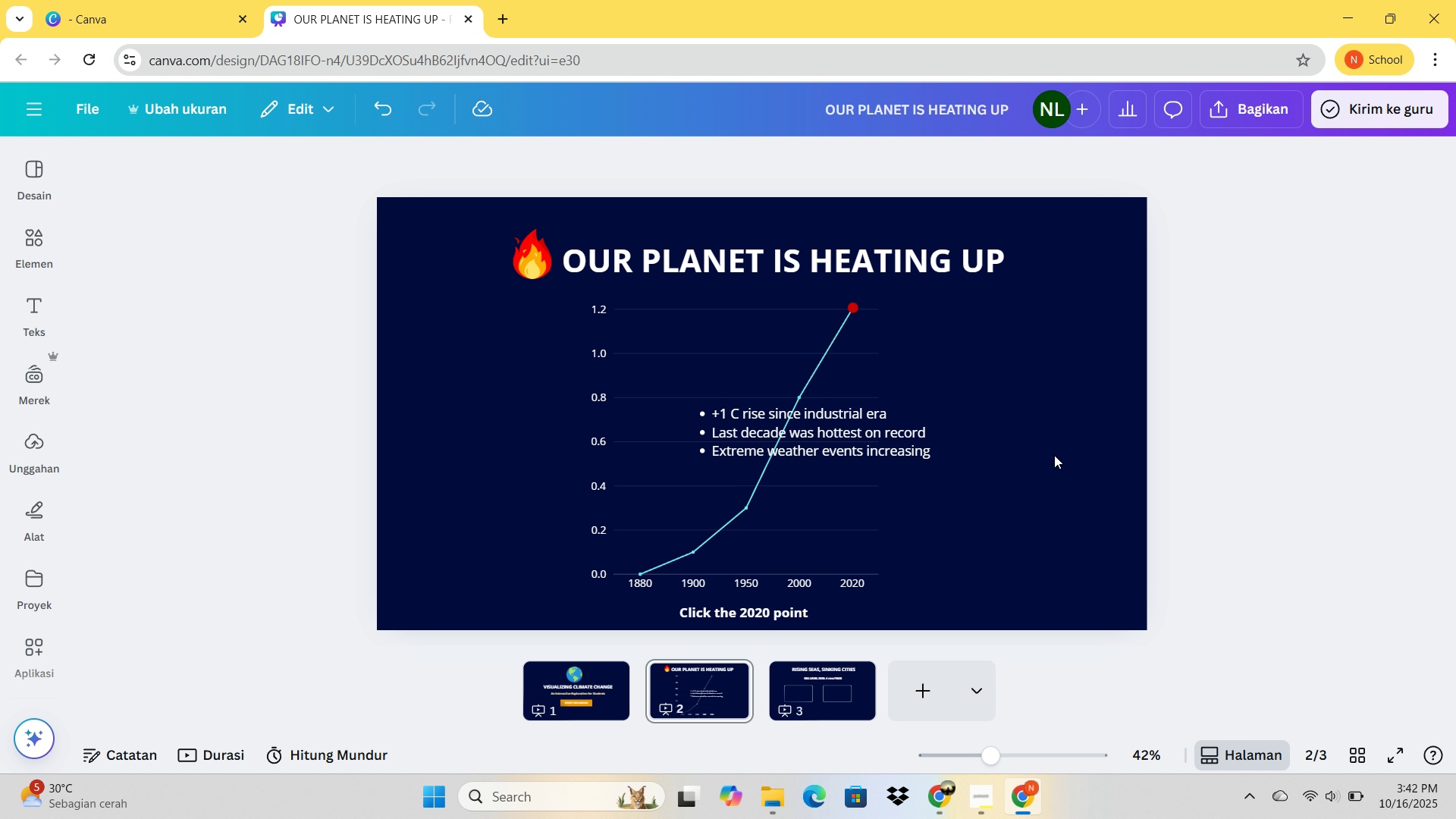 
double_click([1289, 460])
 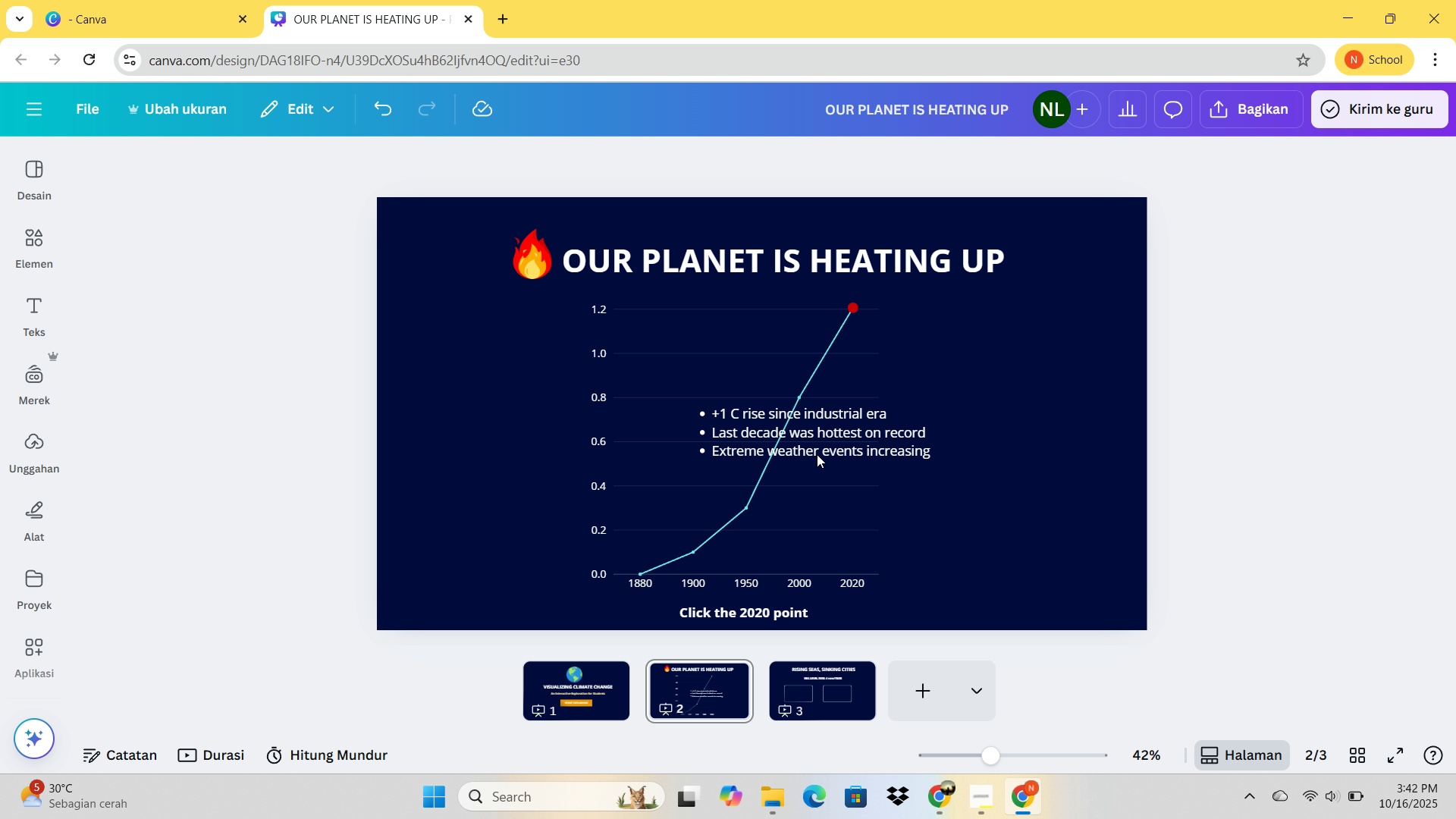 
left_click_drag(start_coordinate=[795, 437], to_coordinate=[996, 441])
 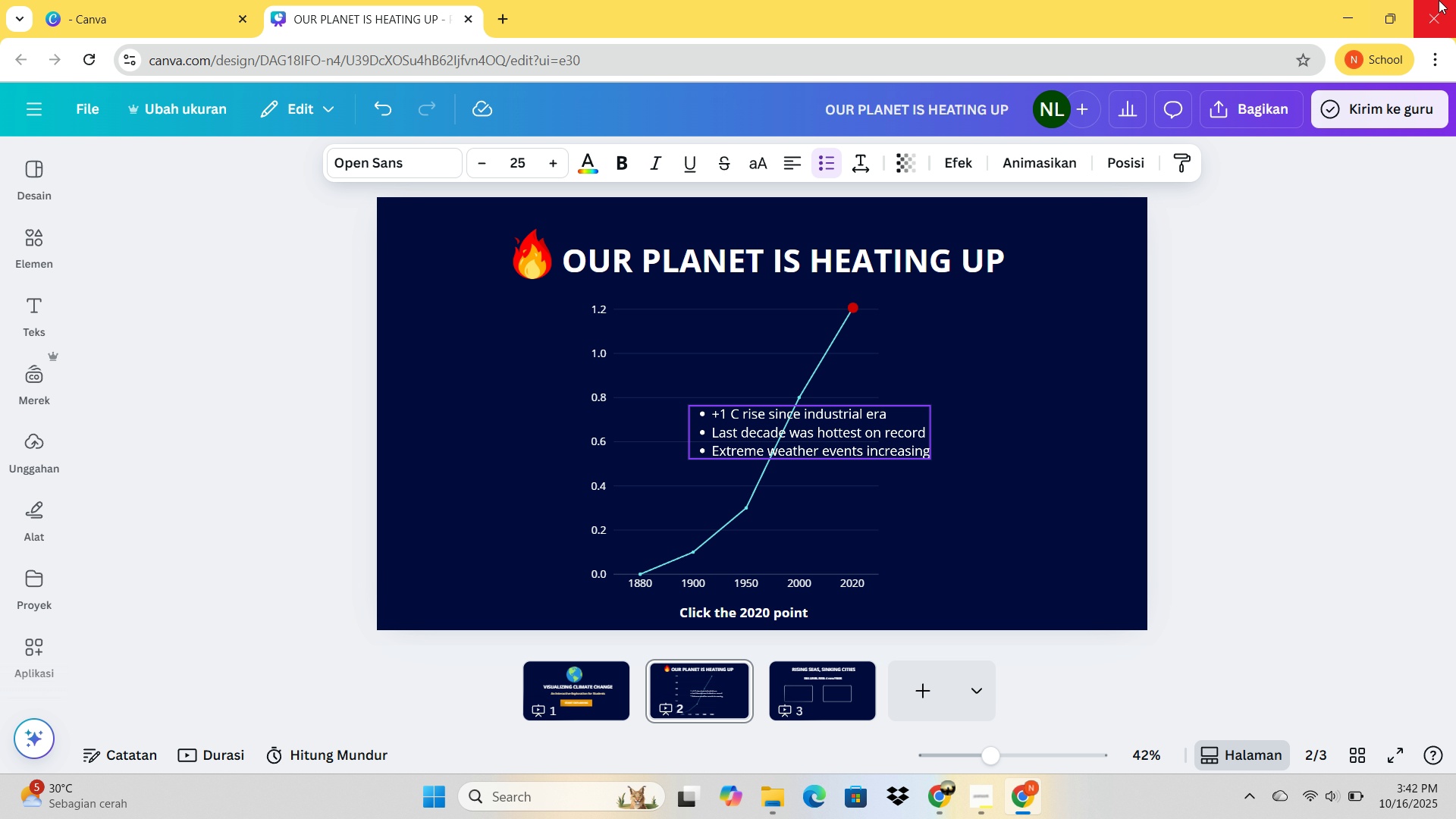 
left_click([1439, 0])
 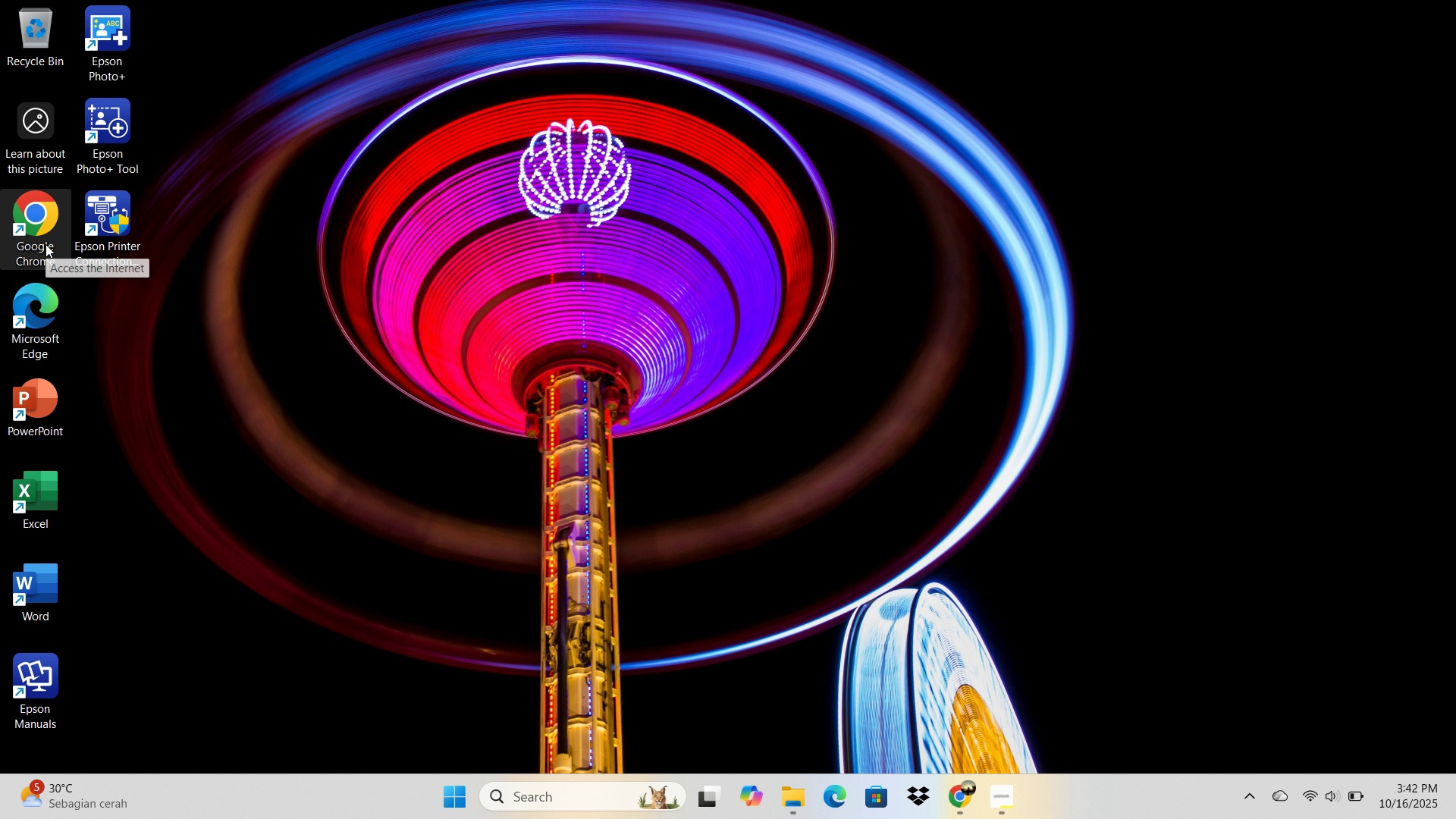 
double_click([46, 244])
 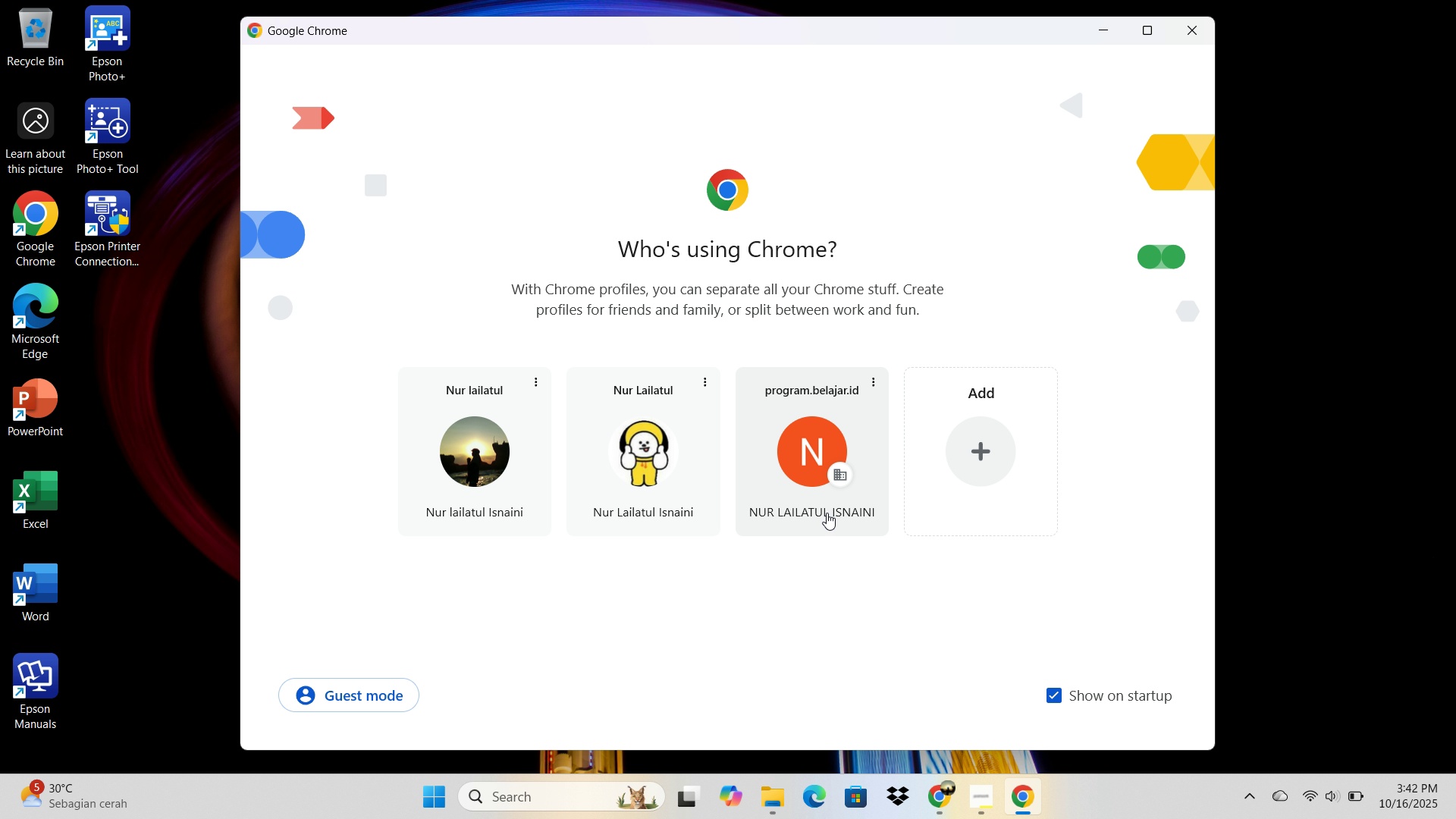 
left_click([808, 475])
 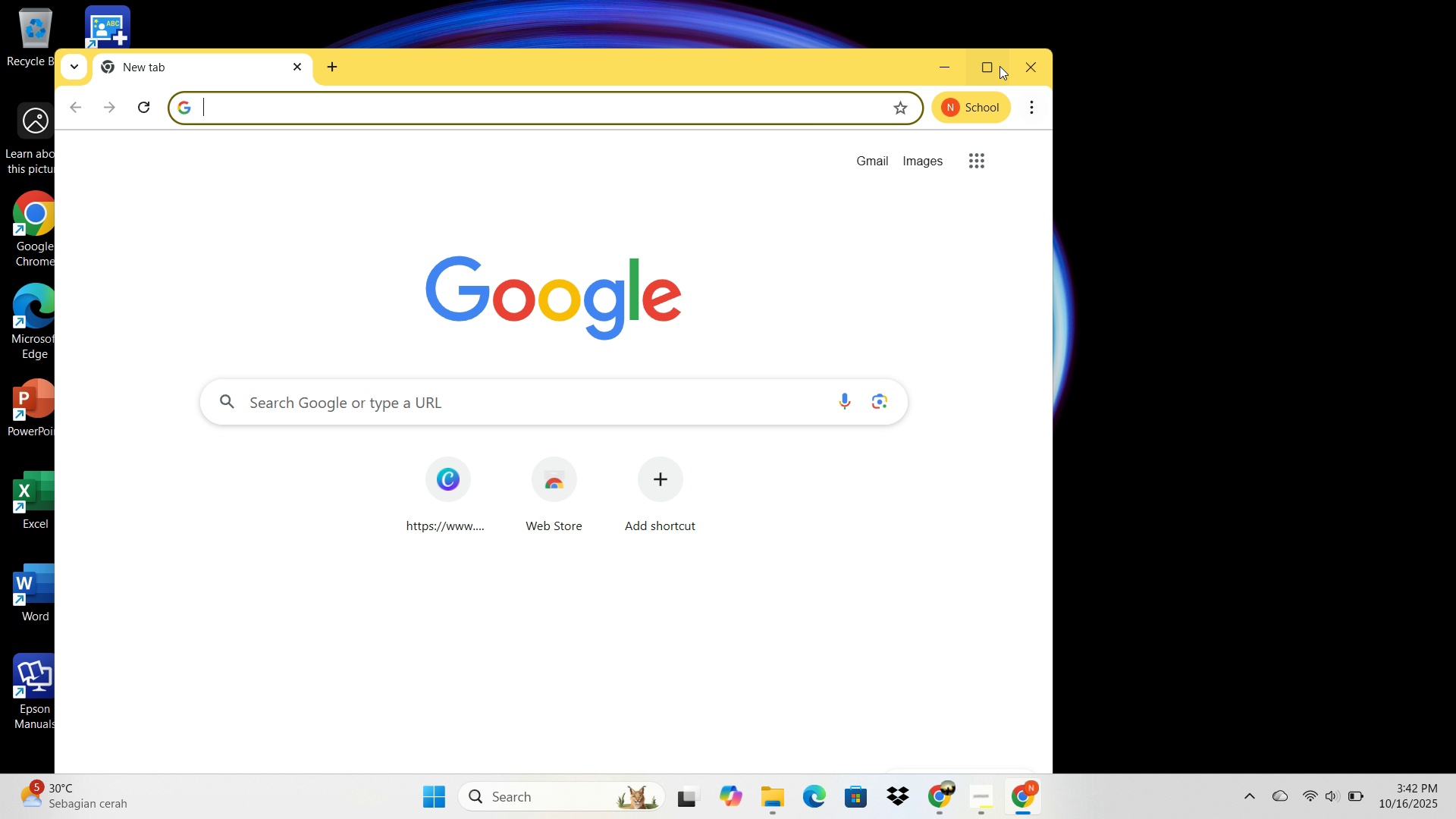 
left_click([989, 62])
 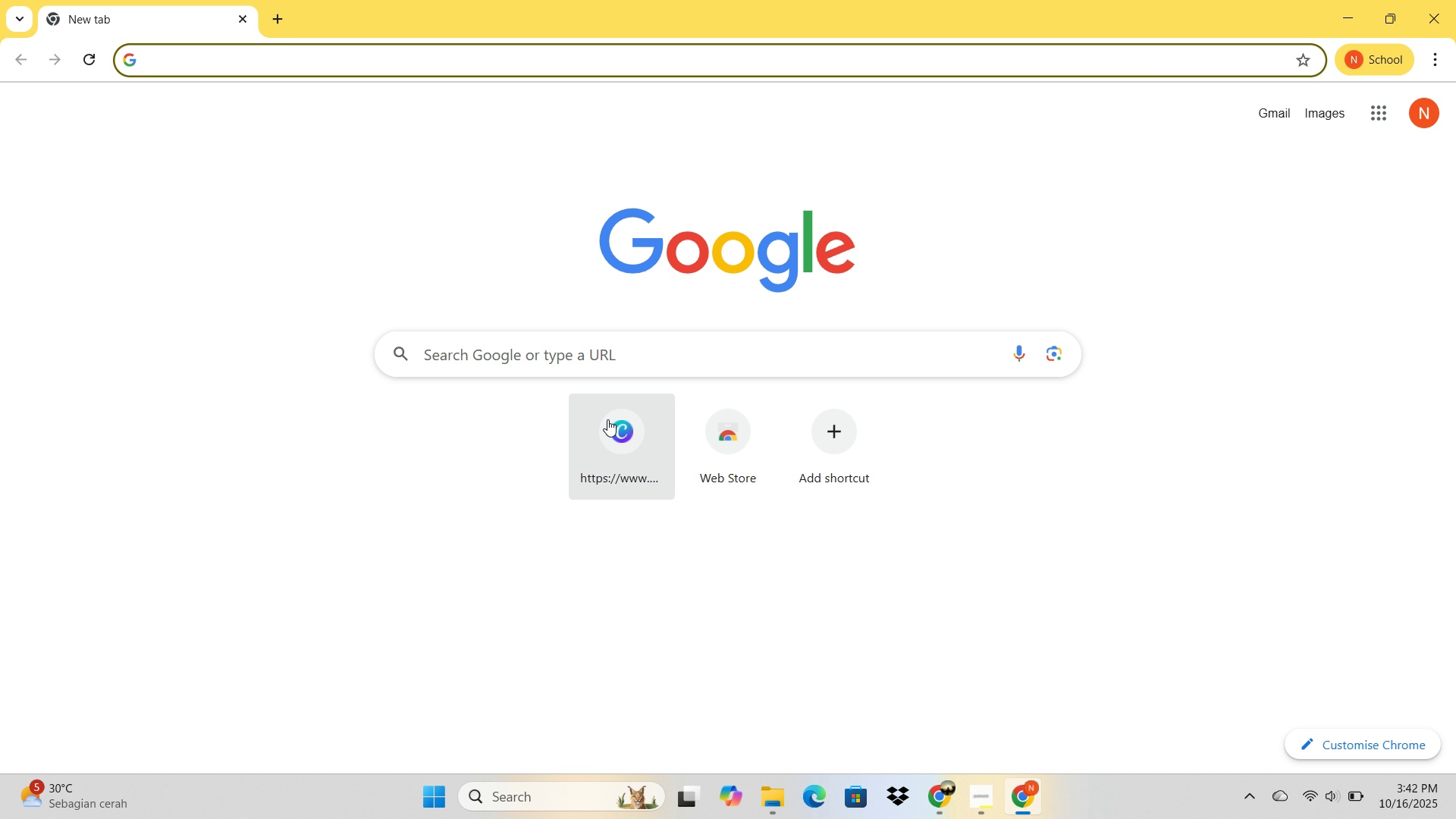 
left_click([607, 419])
 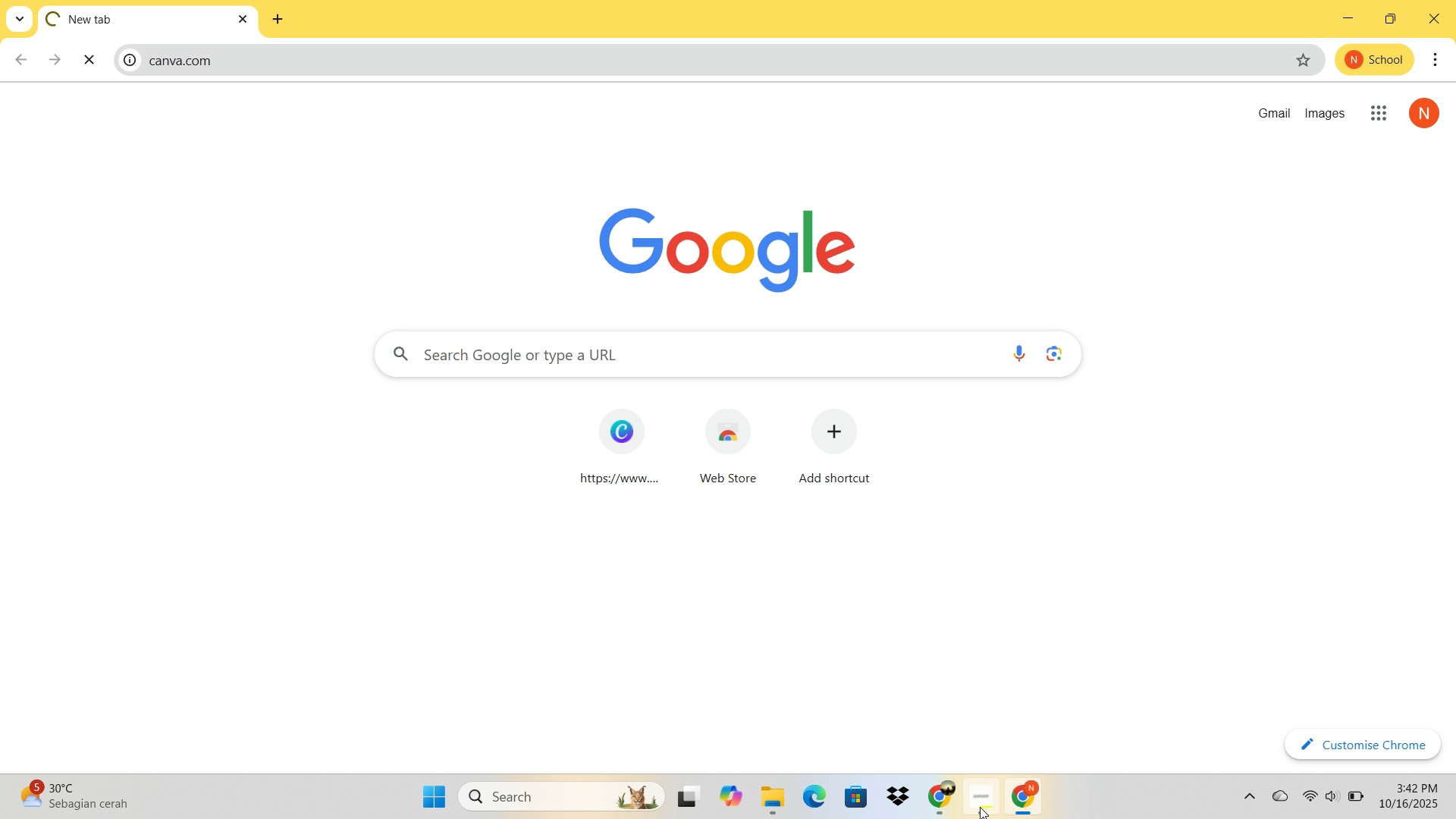 
left_click([980, 808])